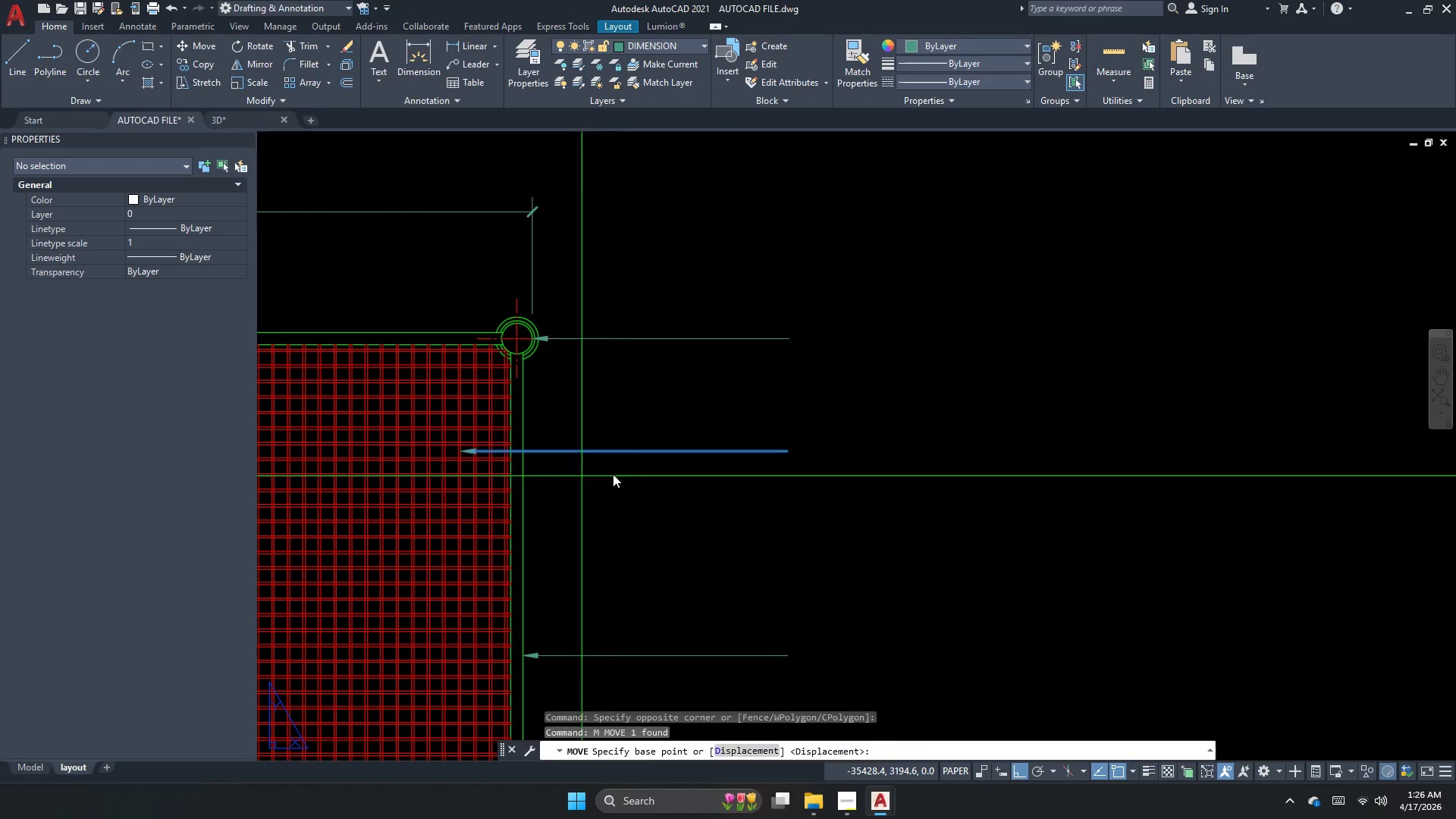 
left_click_drag(start_coordinate=[633, 473], to_coordinate=[635, 489])
 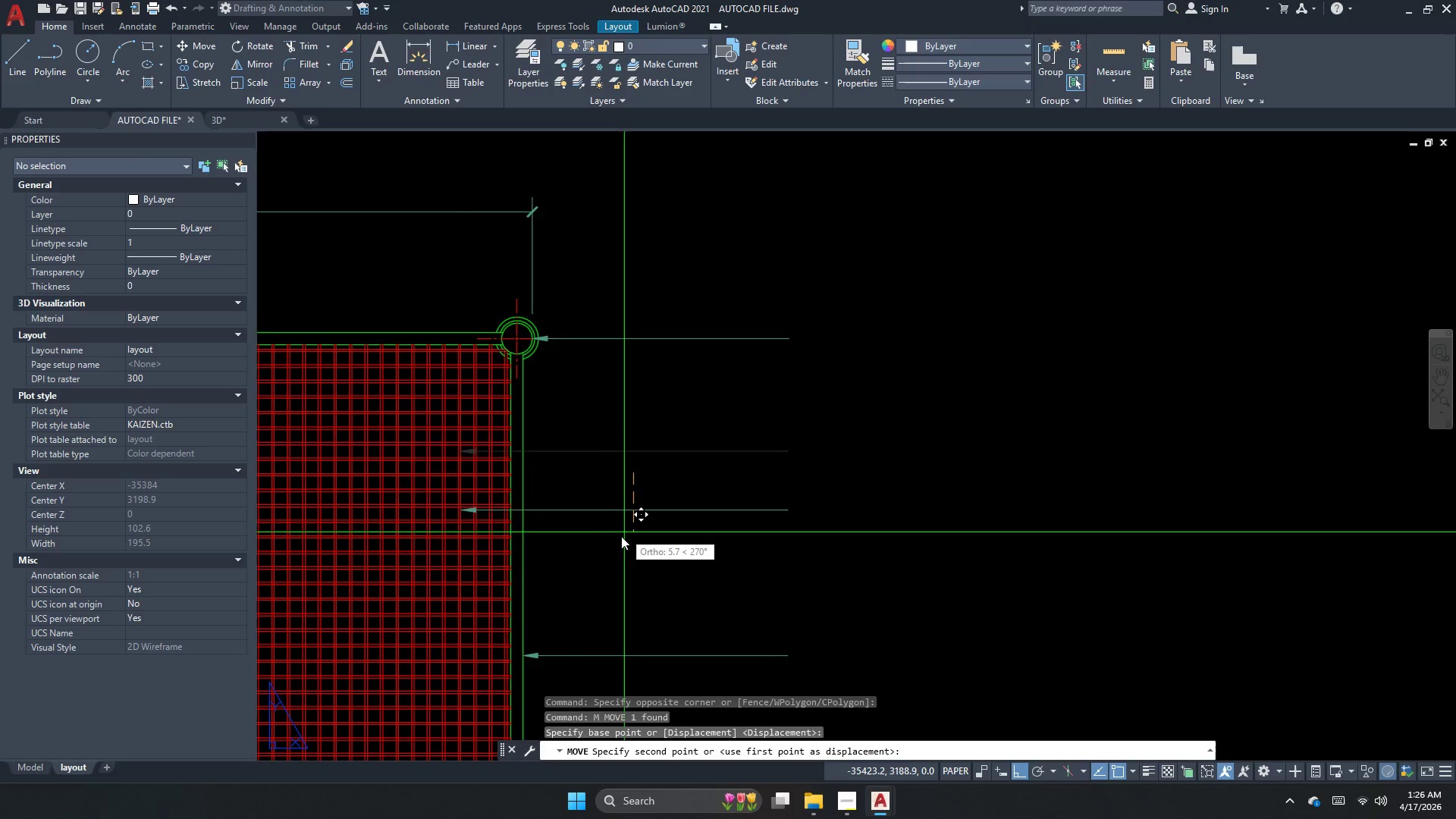 
scroll: coordinate [618, 543], scroll_direction: up, amount: 3.0
 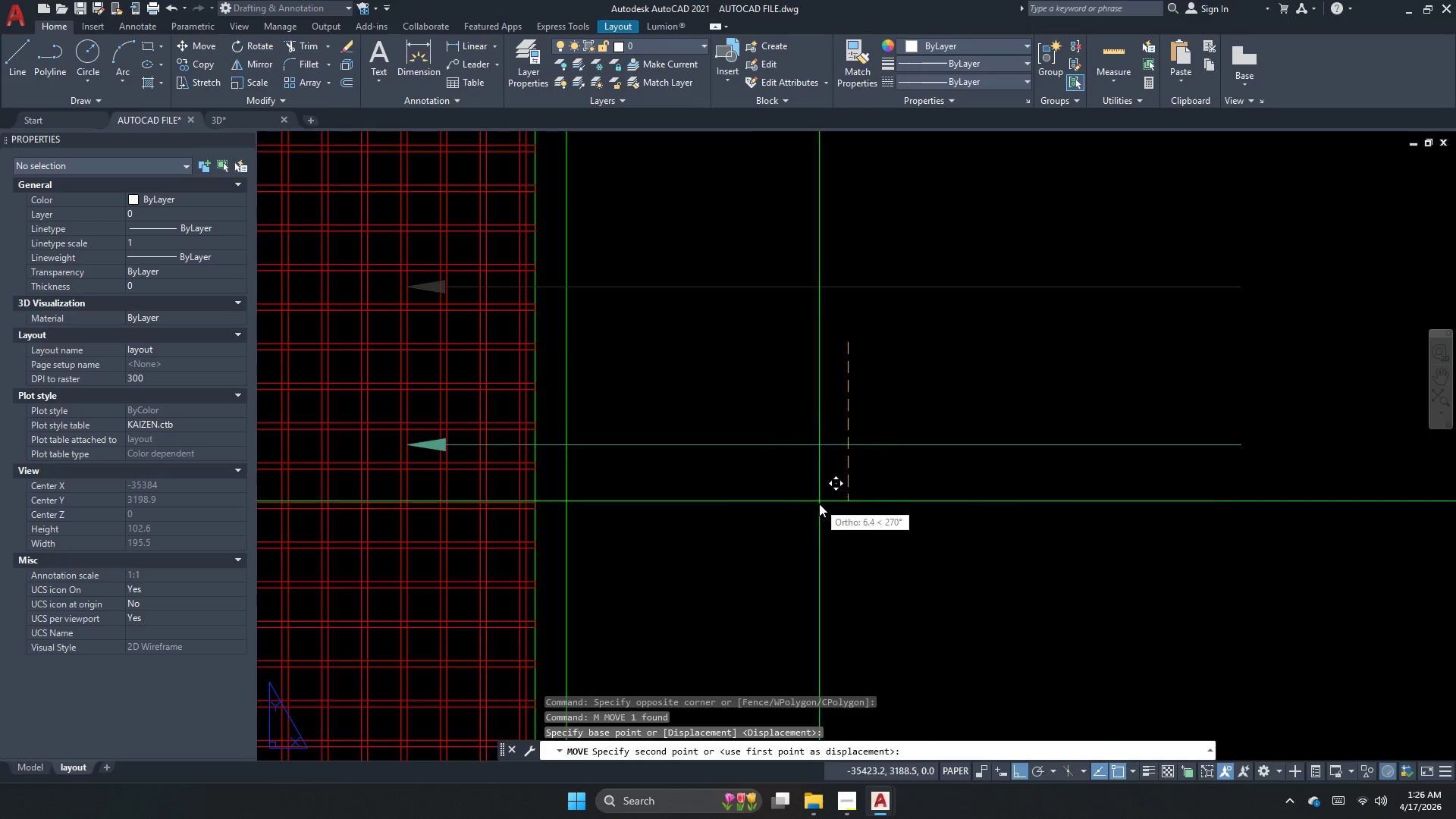 
left_click([819, 506])
 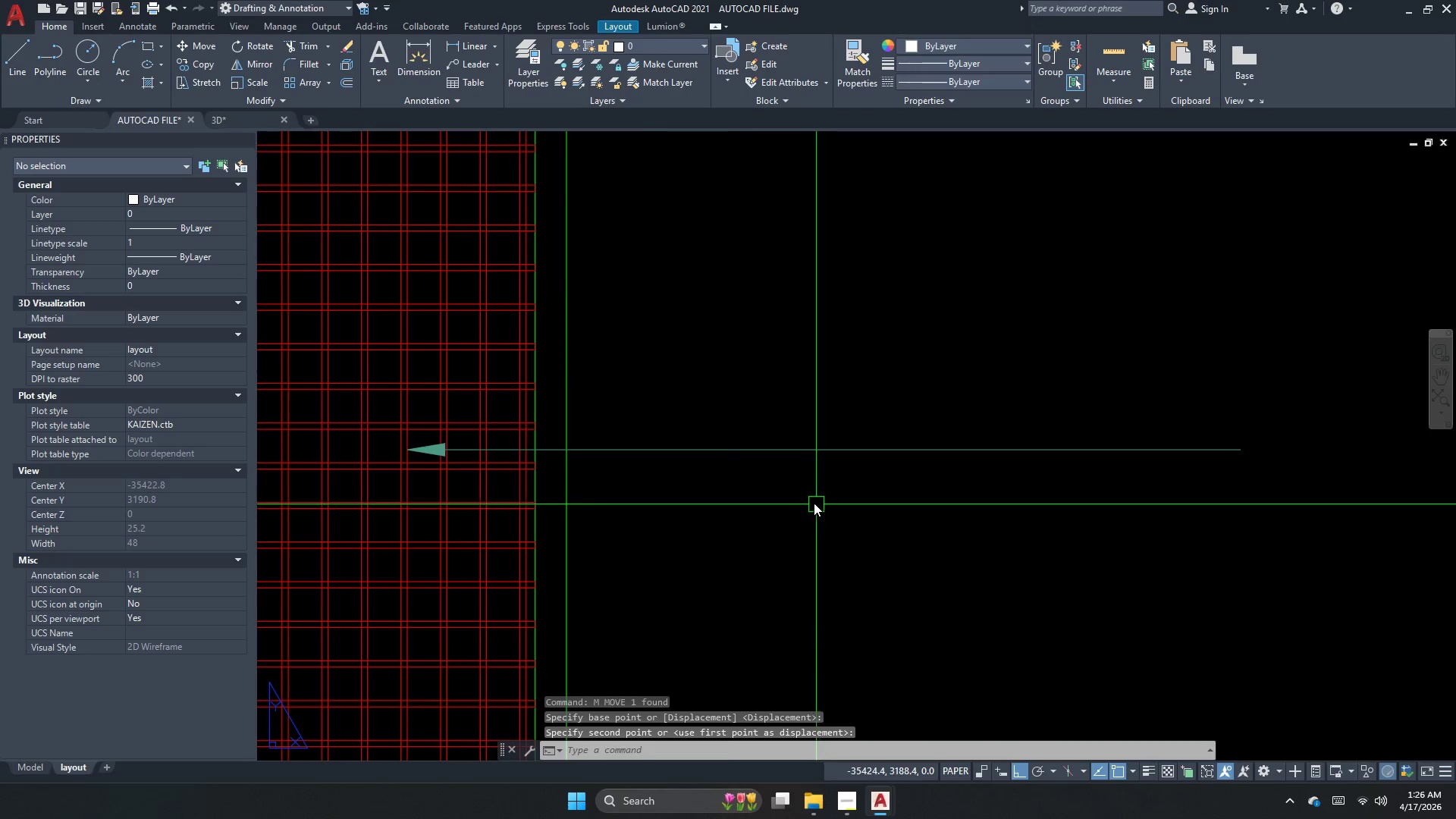 
left_click_drag(start_coordinate=[739, 503], to_coordinate=[724, 489])
 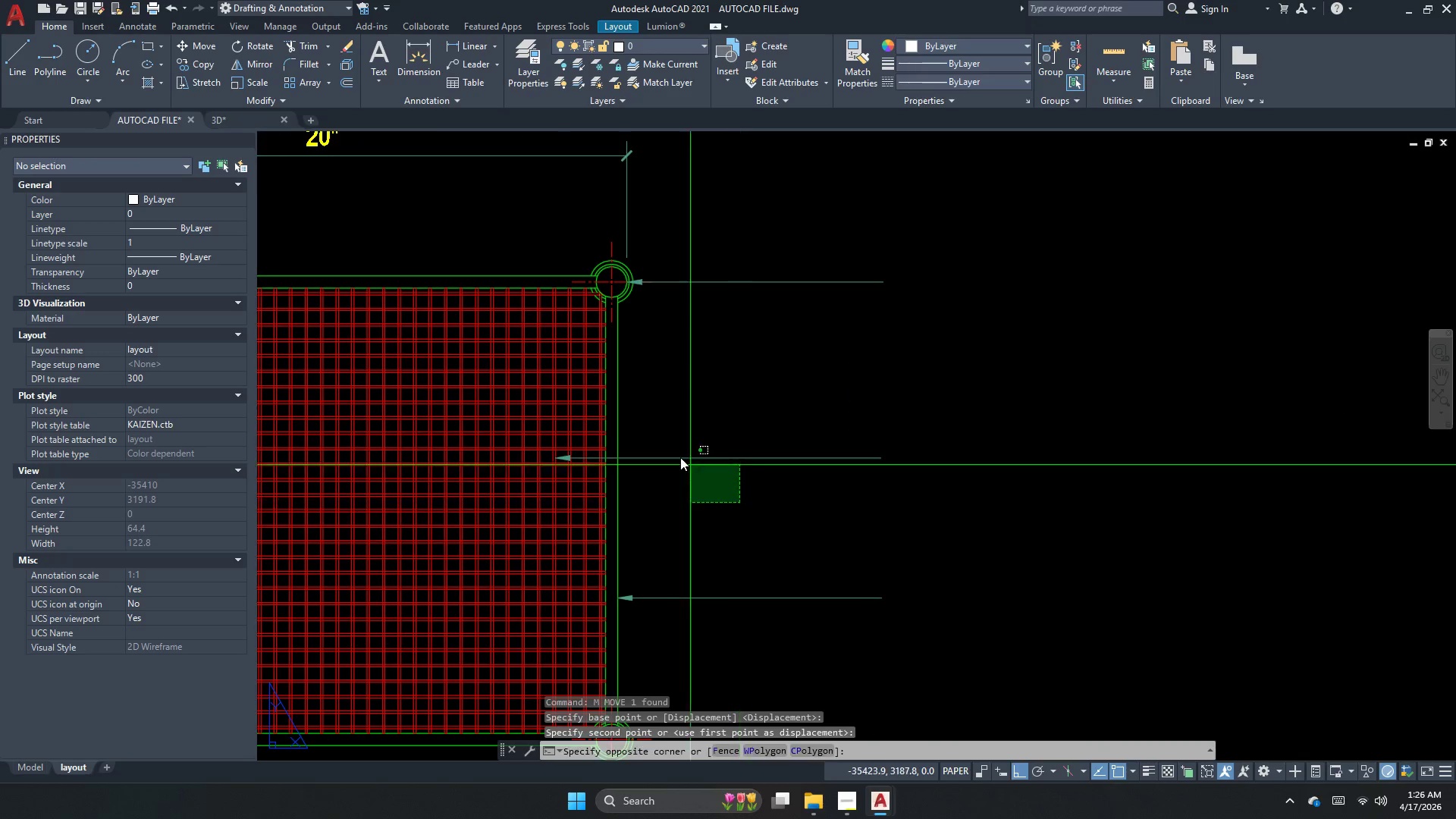 
double_click([657, 431])
 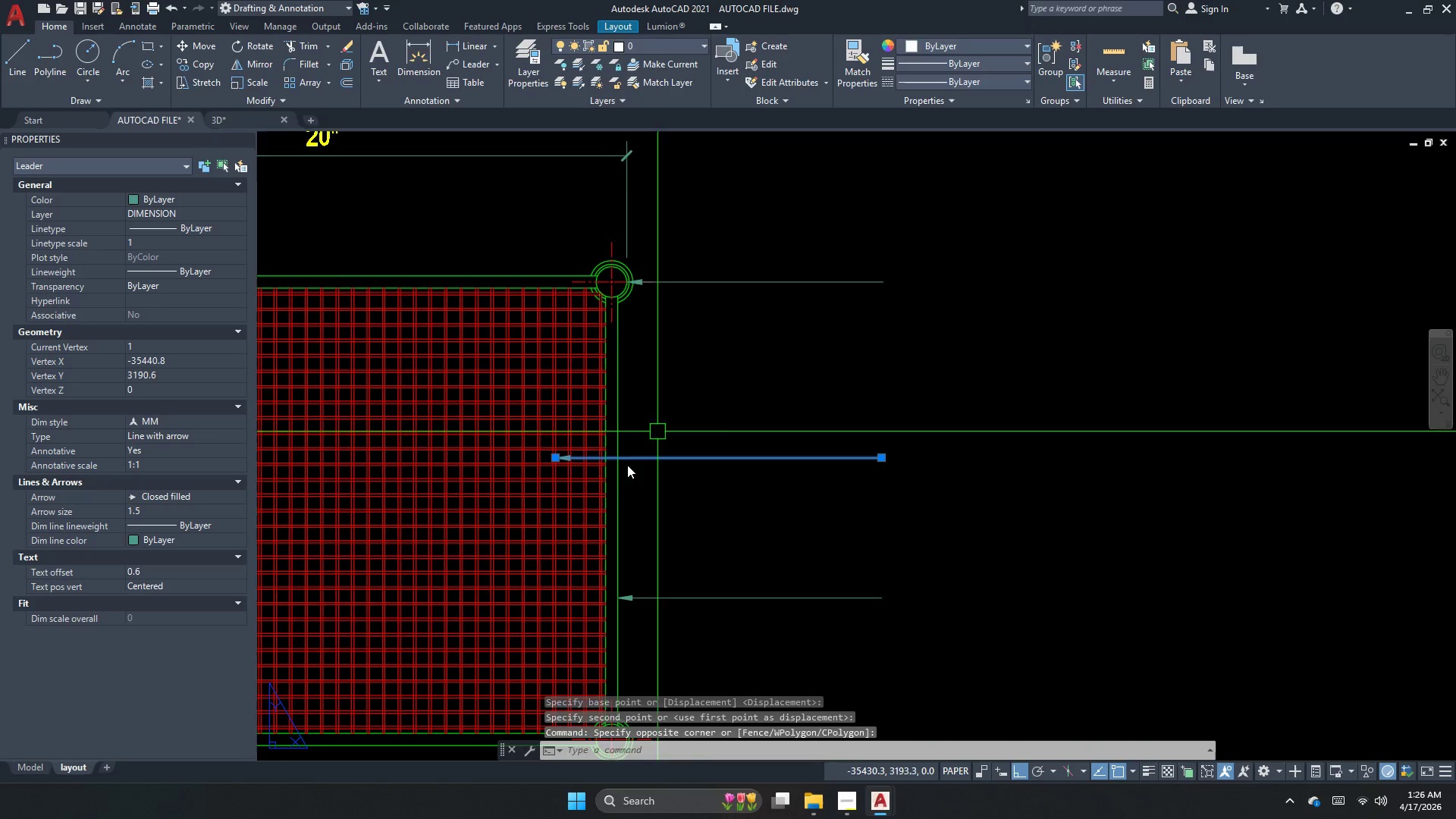 
scroll: coordinate [642, 463], scroll_direction: down, amount: 2.0
 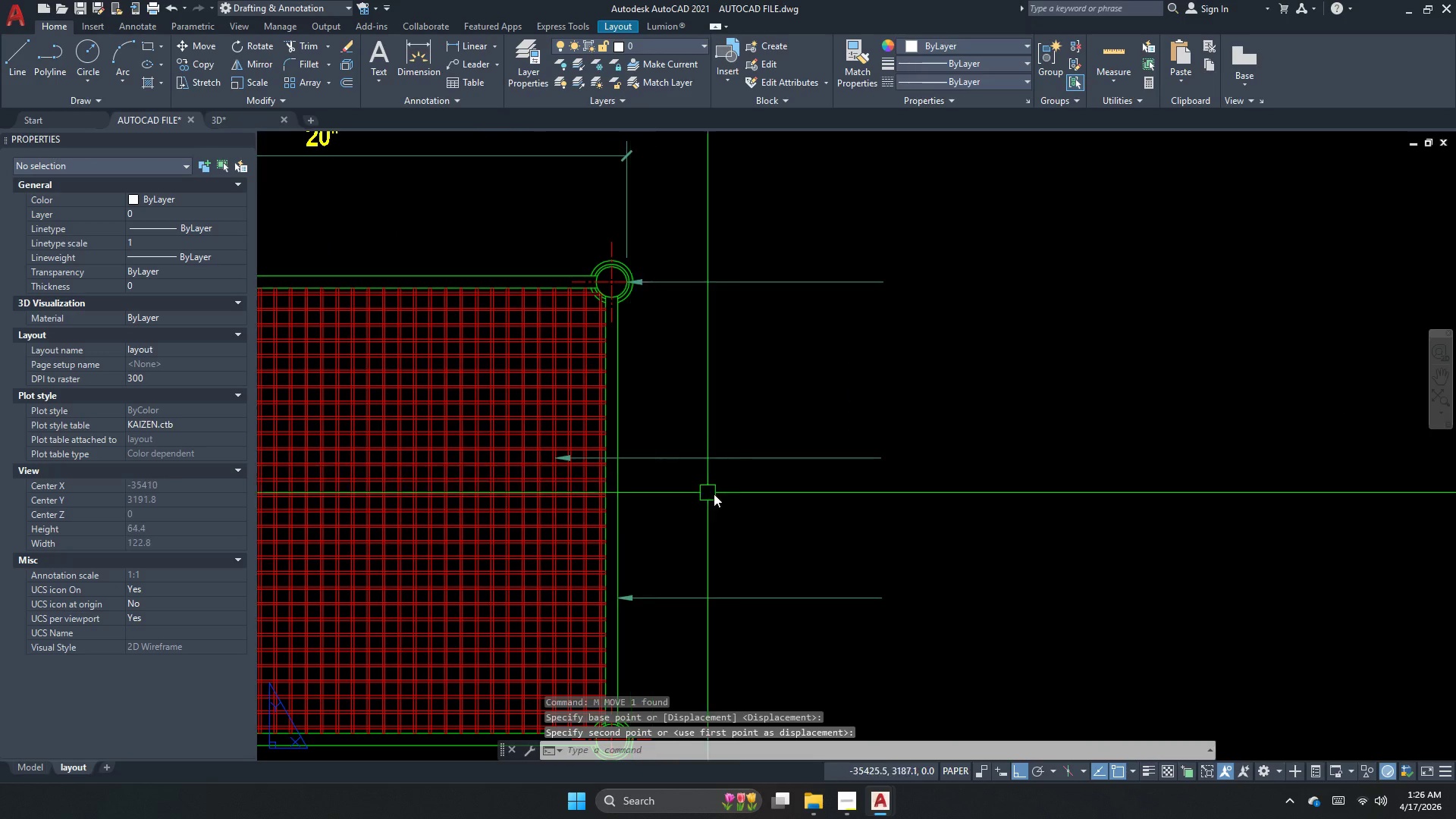 
key(Space)
 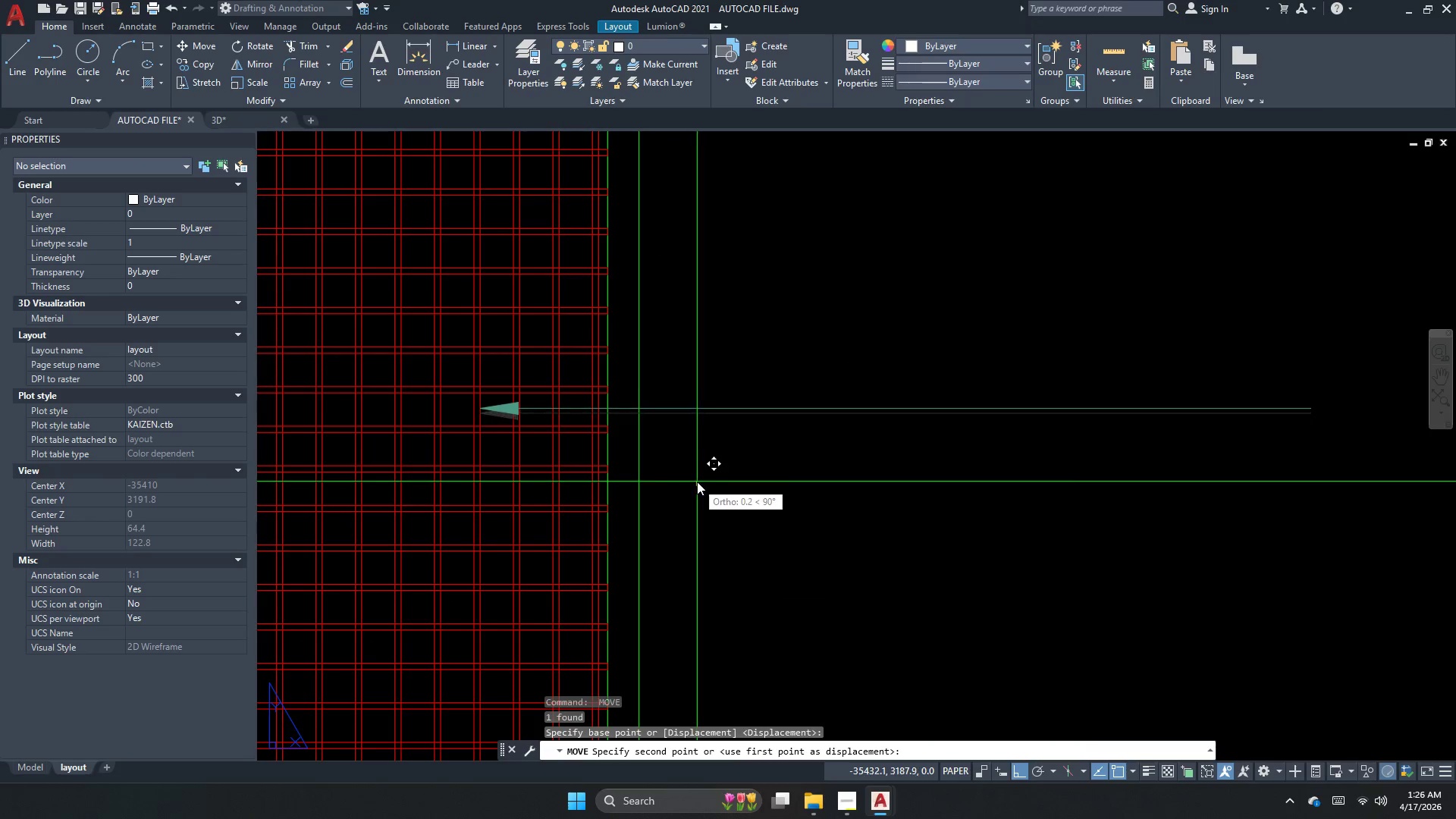 
scroll: coordinate [601, 488], scroll_direction: up, amount: 2.0
 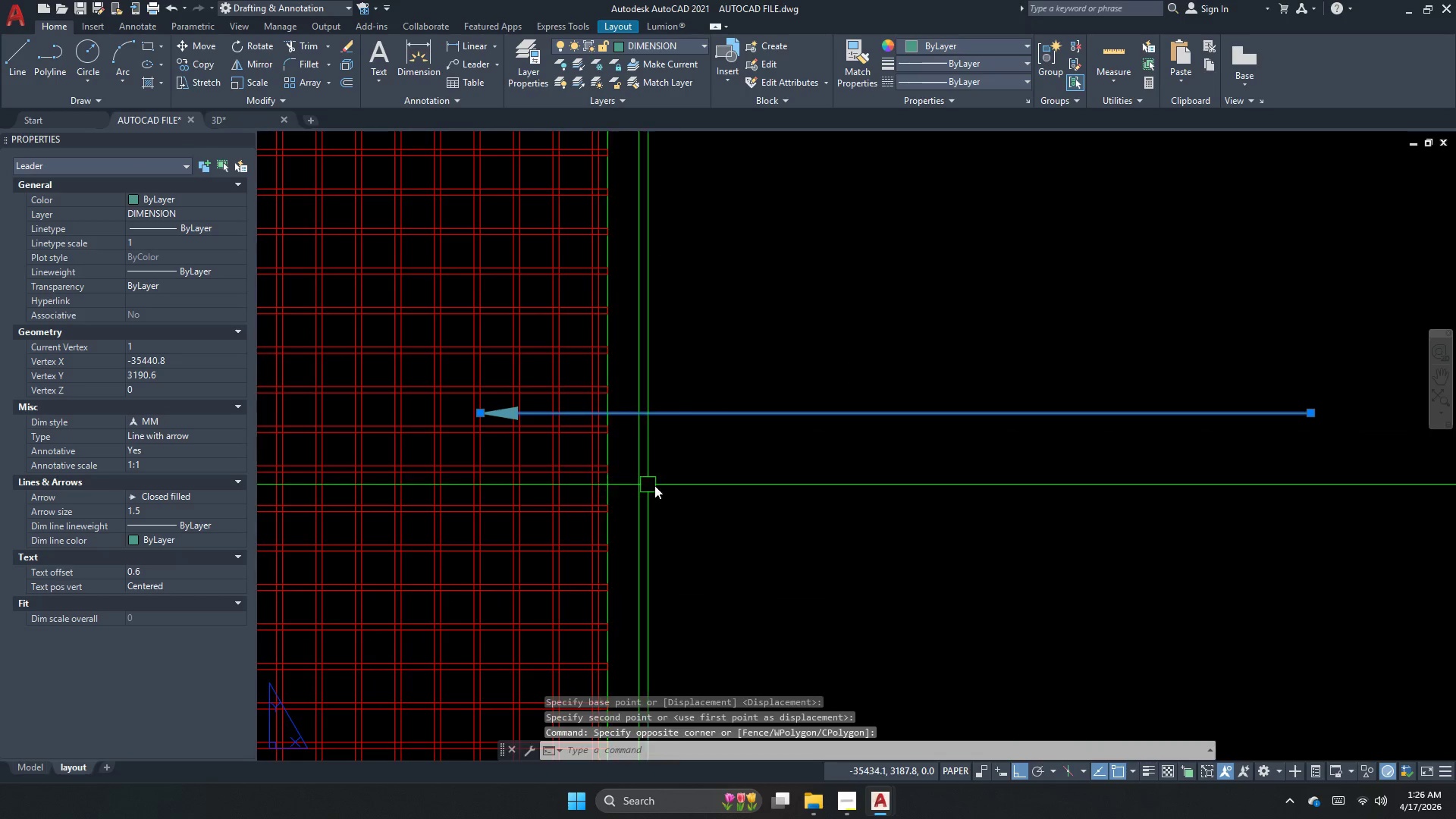 
double_click([697, 482])
 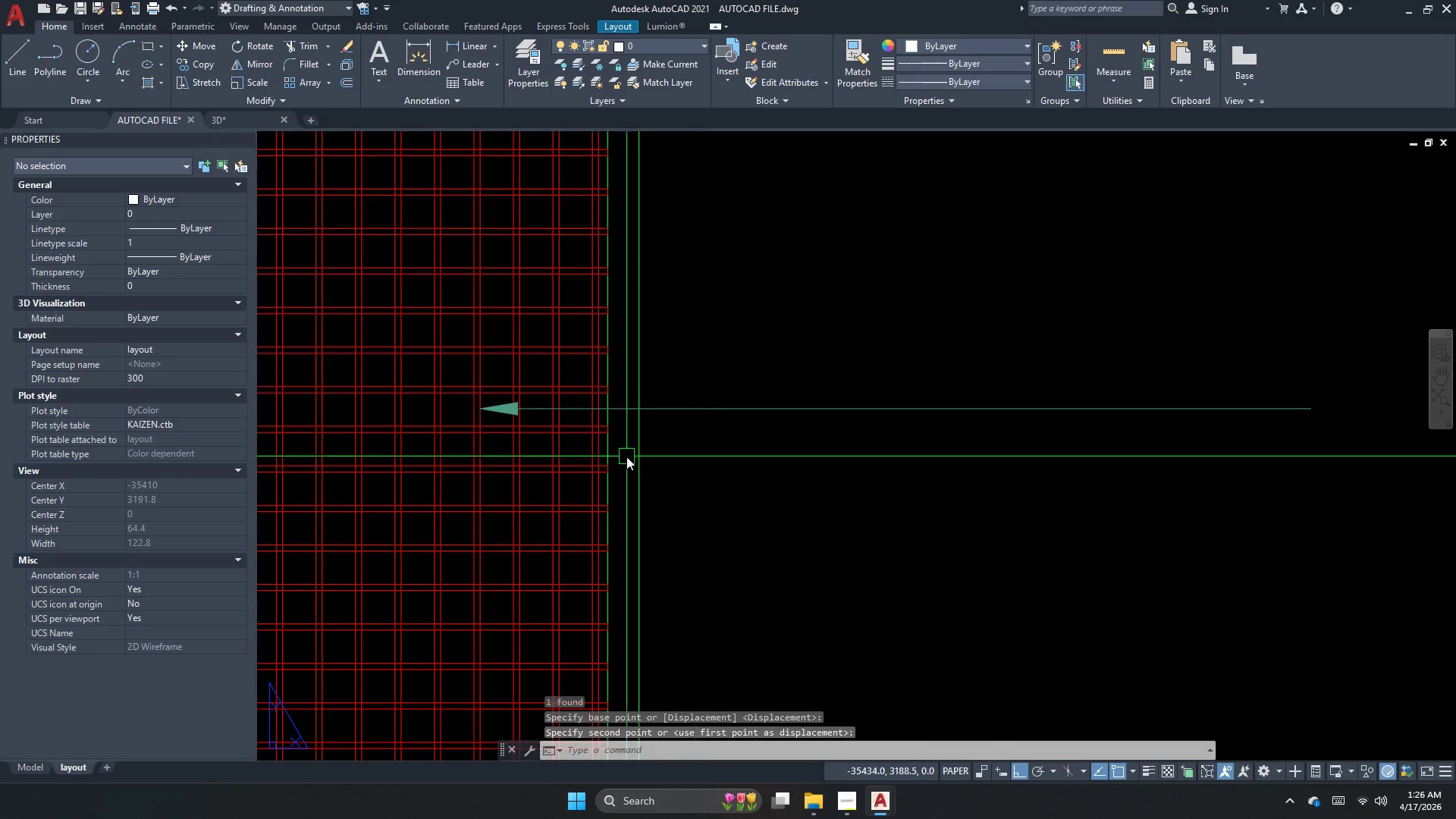 
scroll: coordinate [587, 489], scroll_direction: down, amount: 5.0
 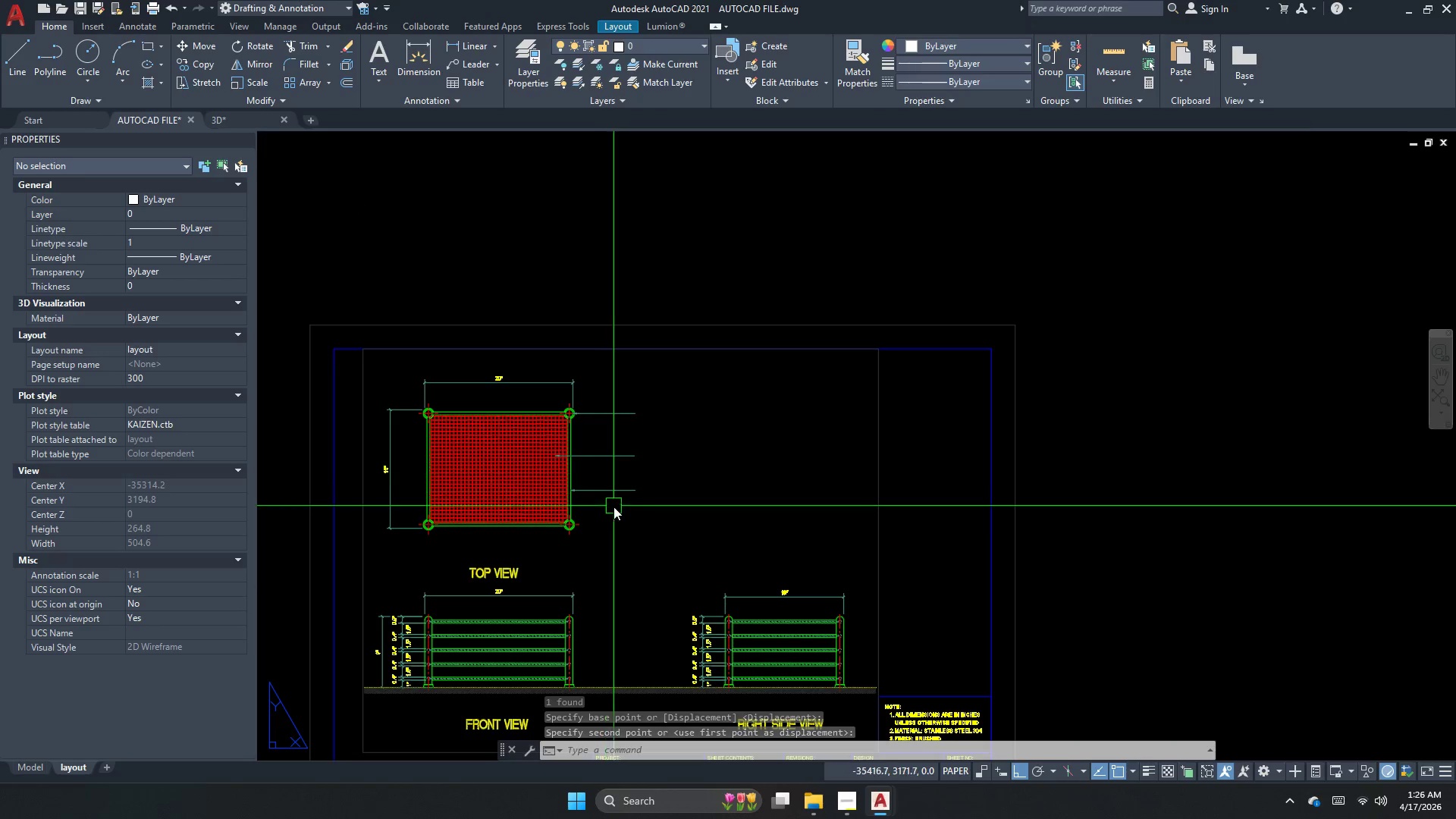 
key(Escape)
 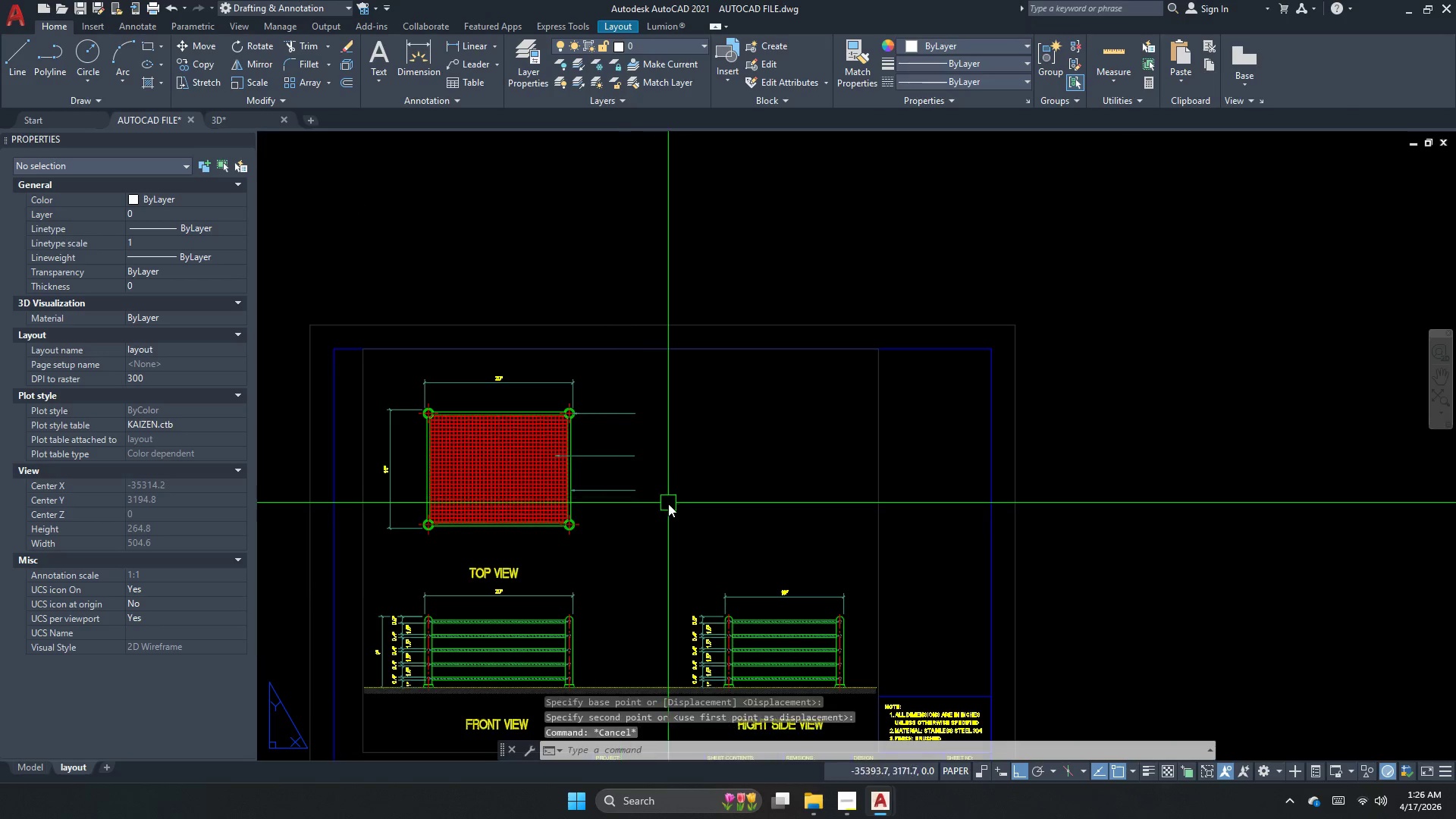 
key(S)
 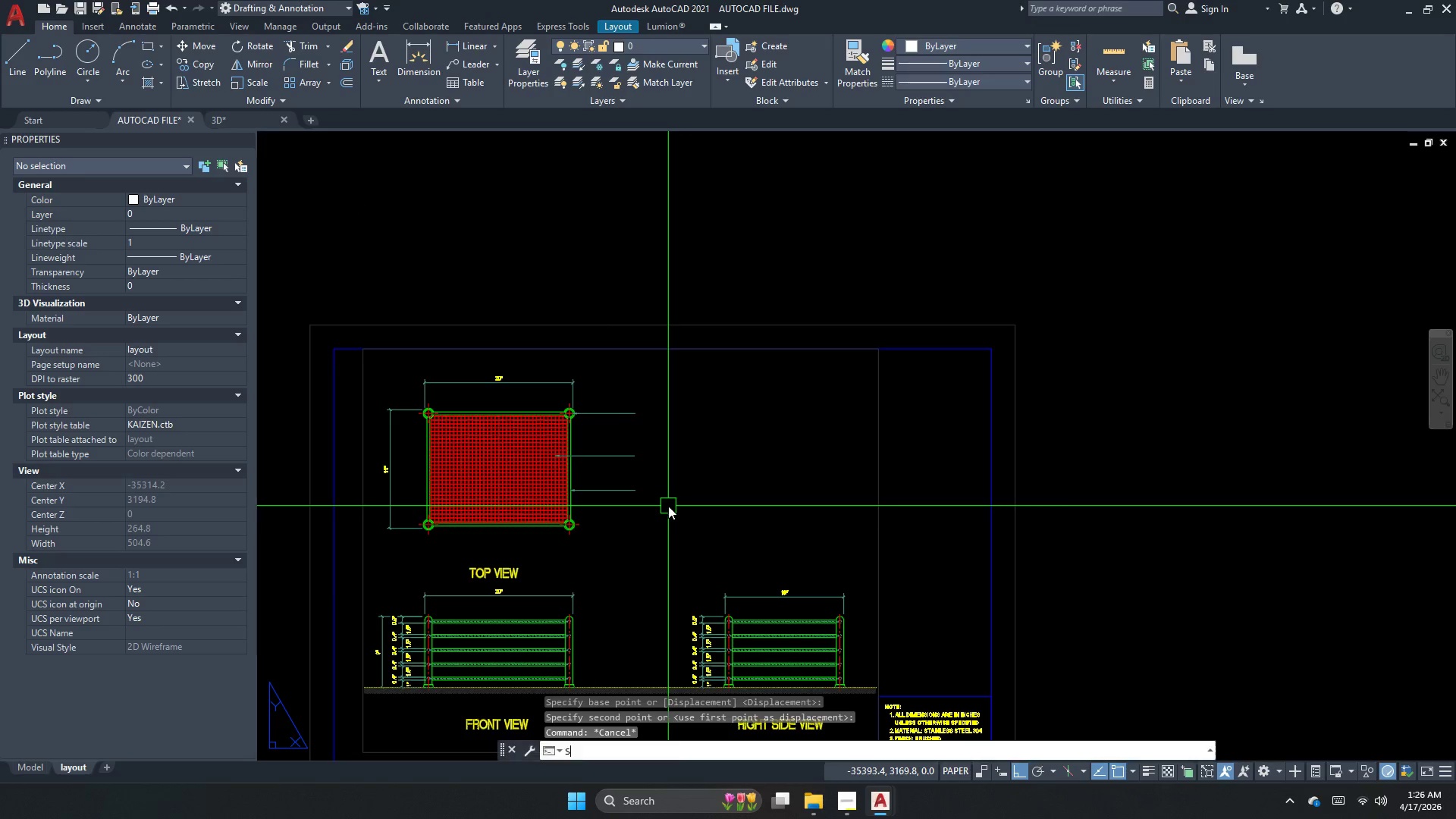 
key(Space)
 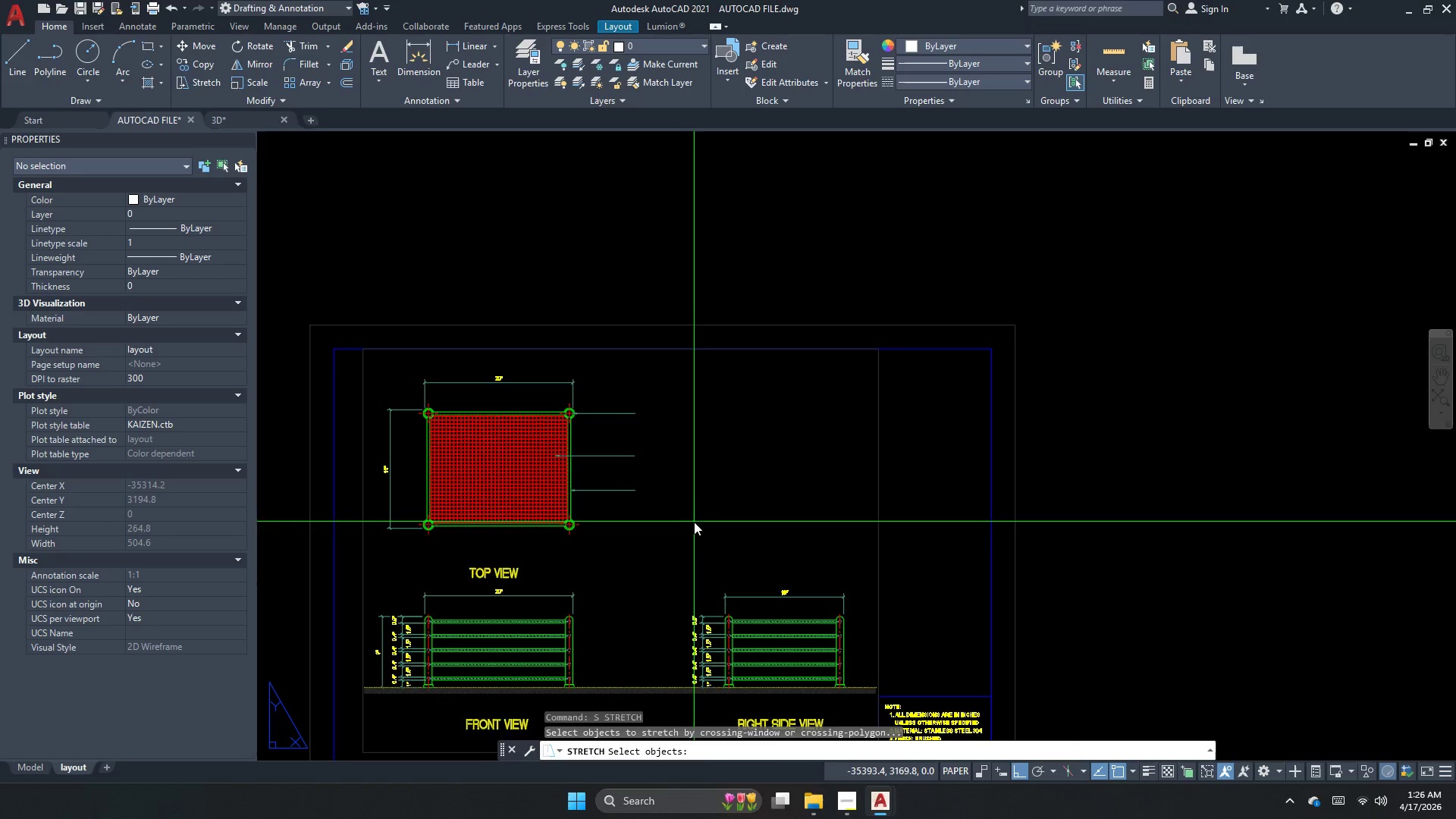 
left_click_drag(start_coordinate=[694, 522], to_coordinate=[671, 486])
 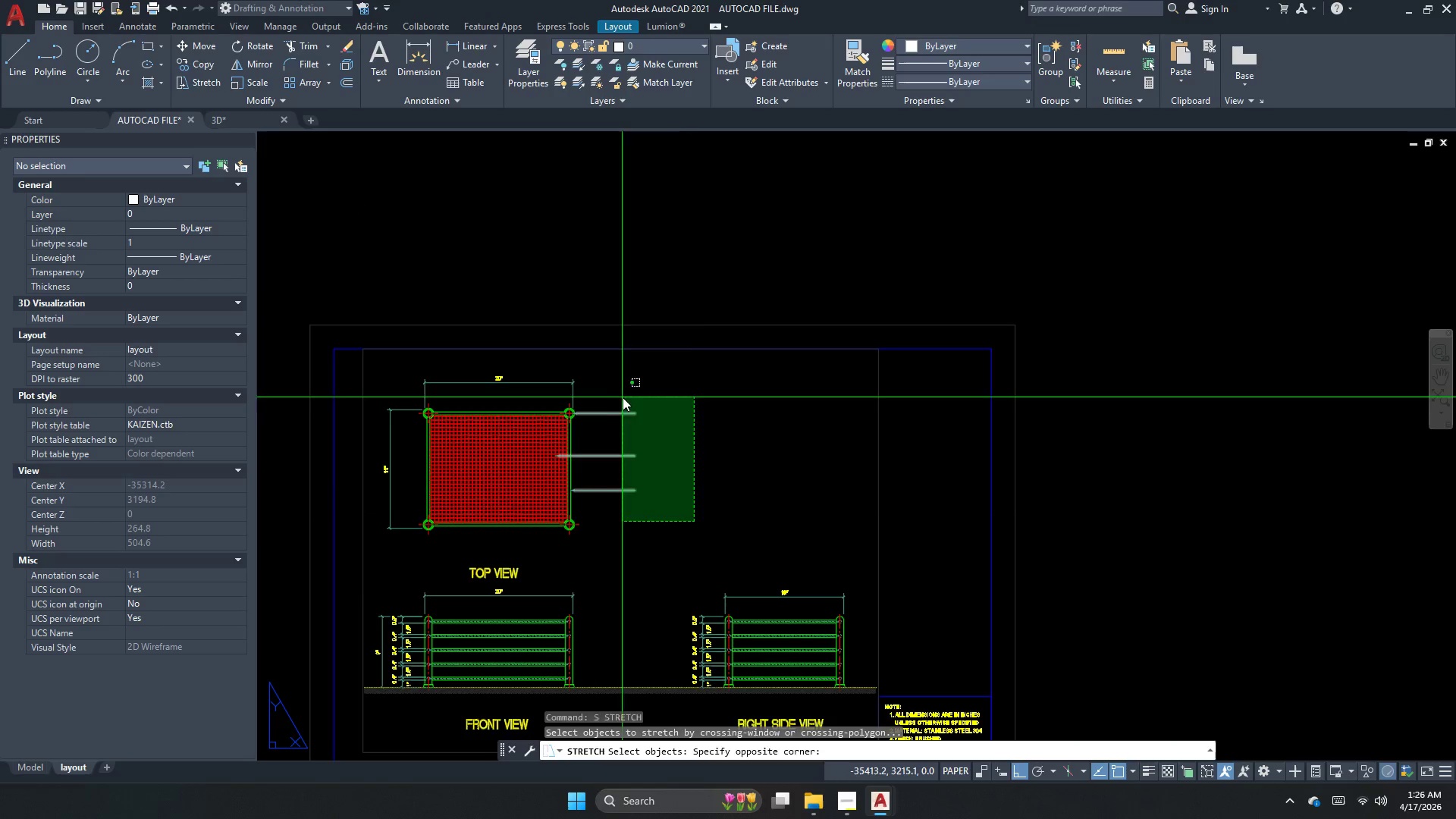 
key(Space)
 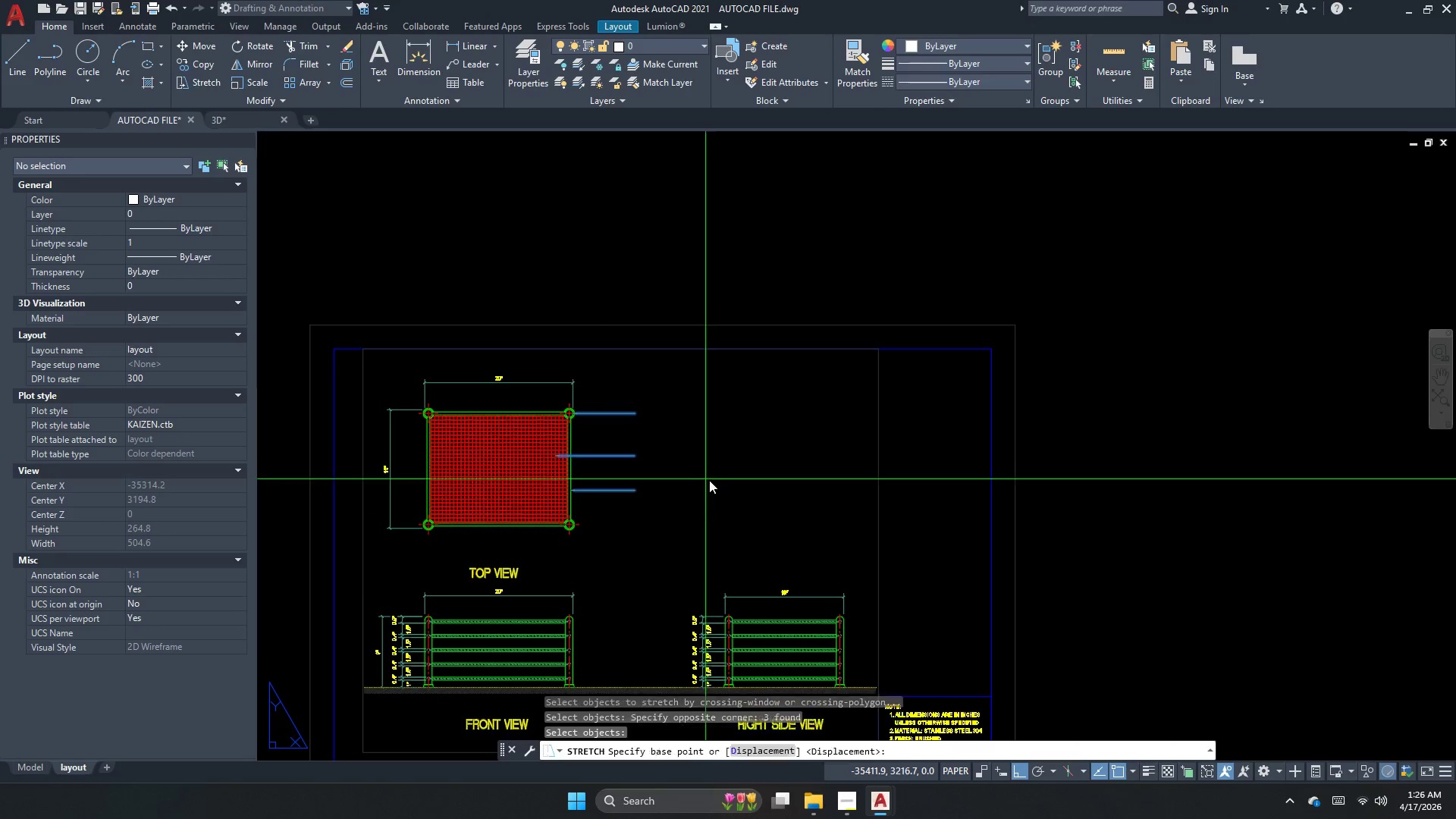 
triple_click([711, 480])
 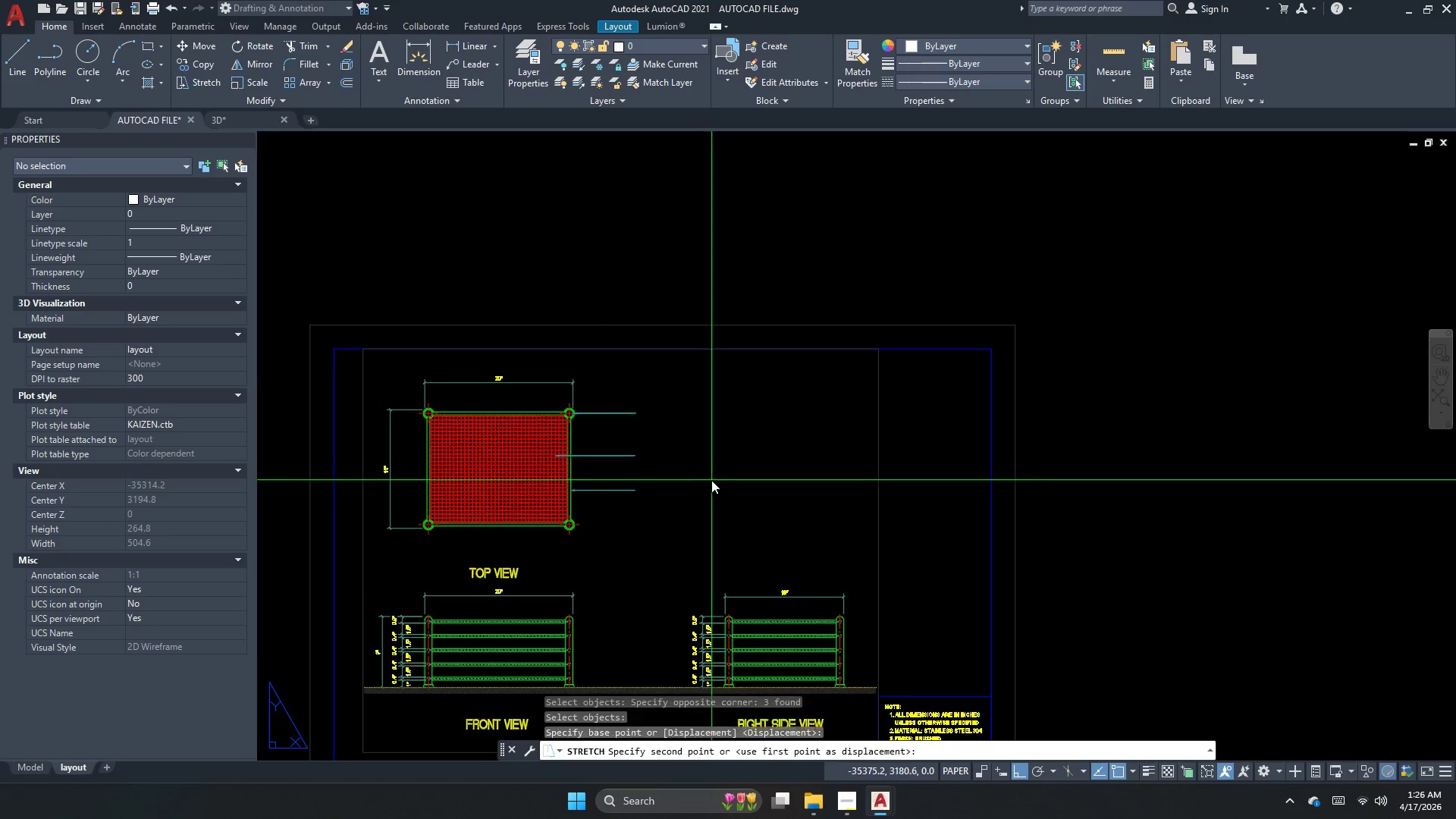 
triple_click([711, 480])
 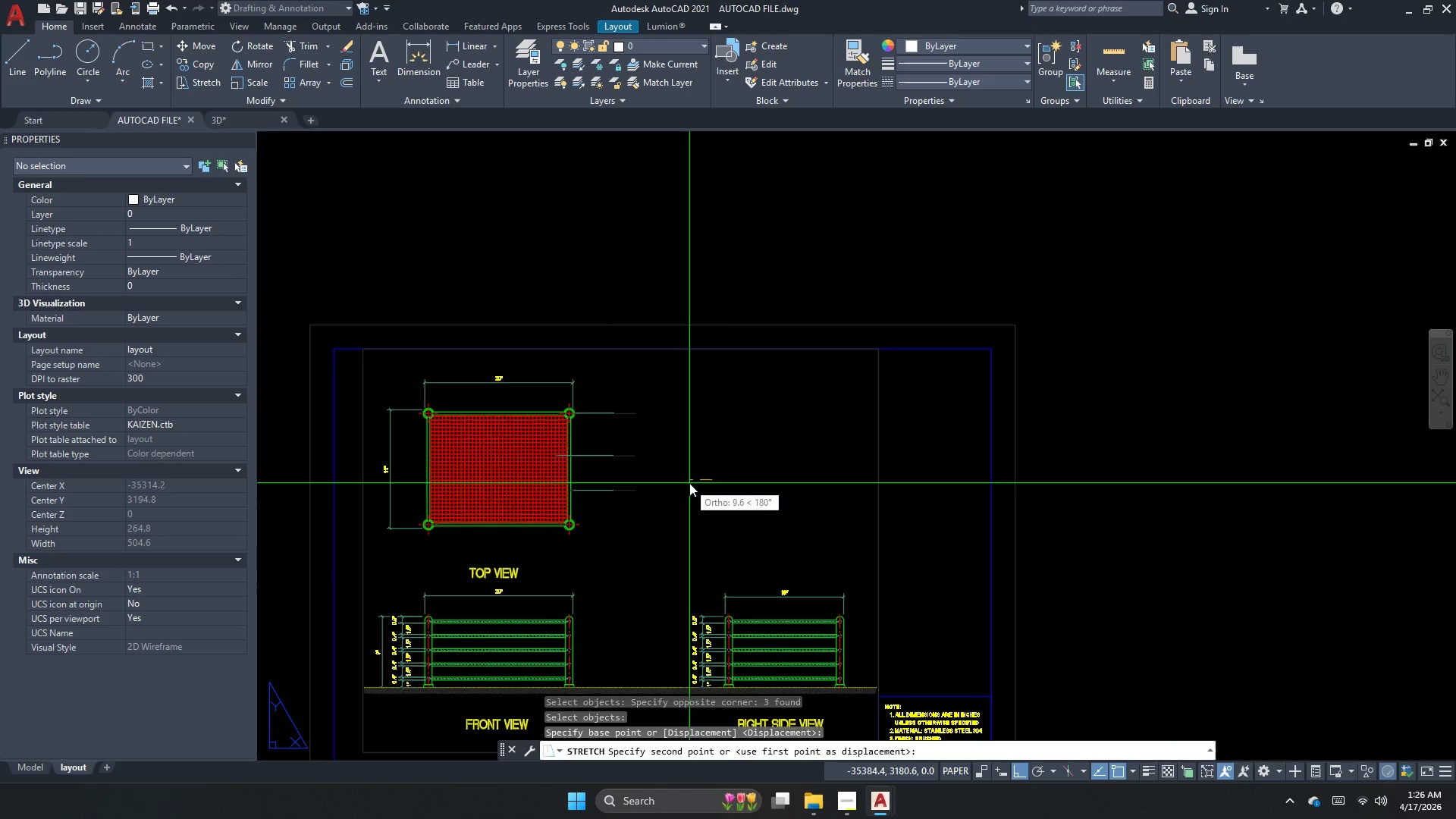 
left_click([689, 483])
 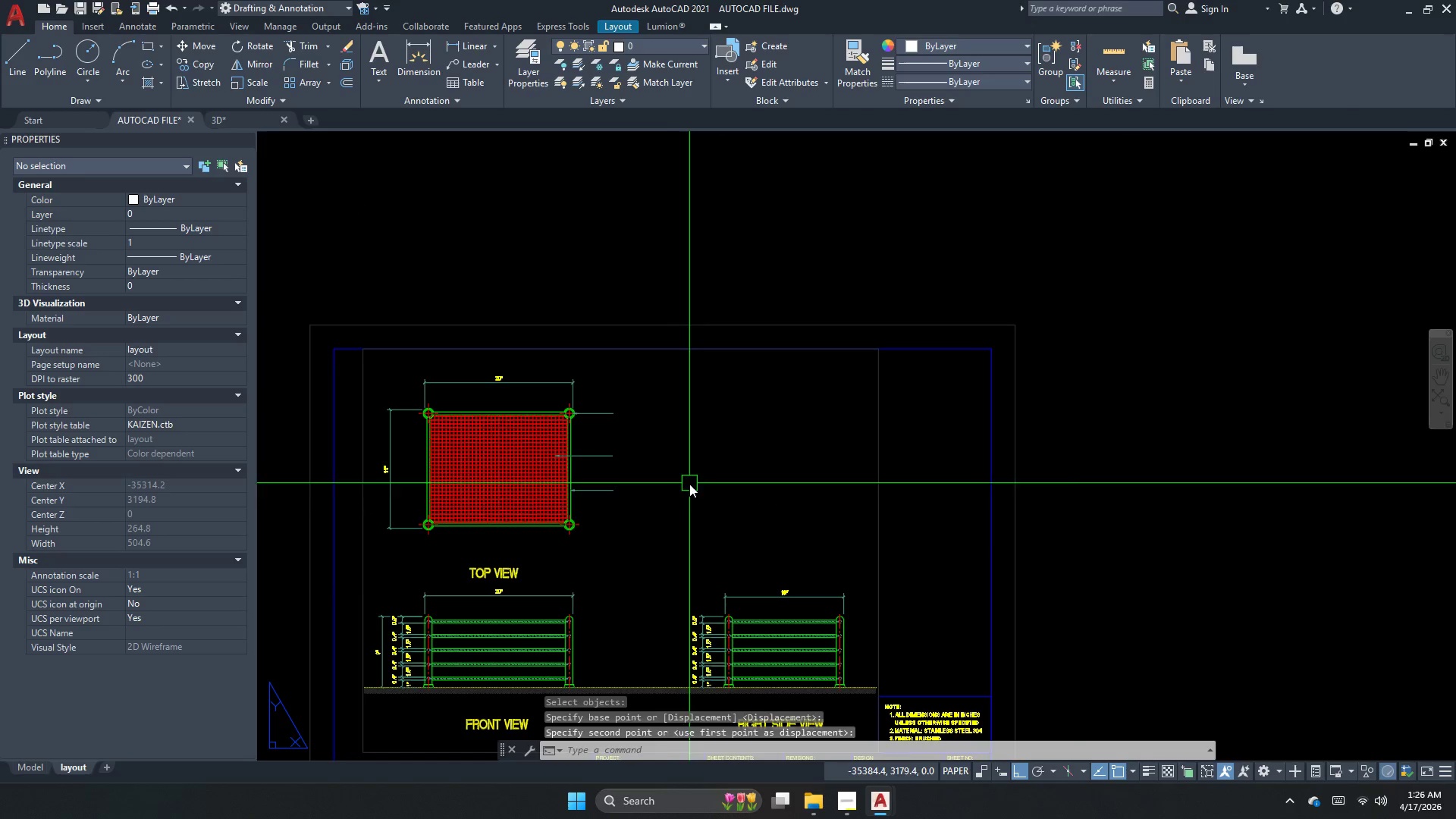 
key(Escape)
 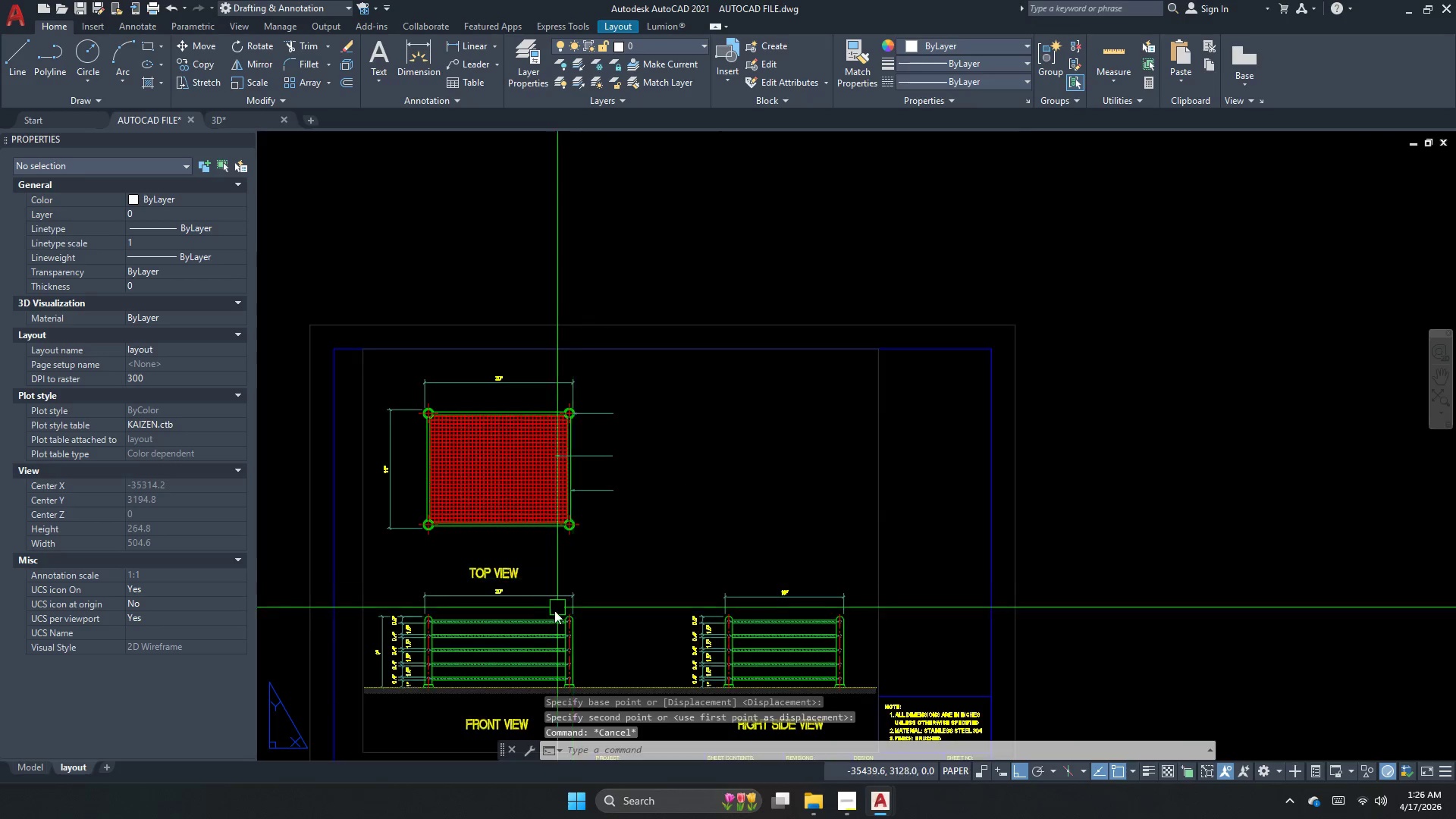 
key(Escape)
 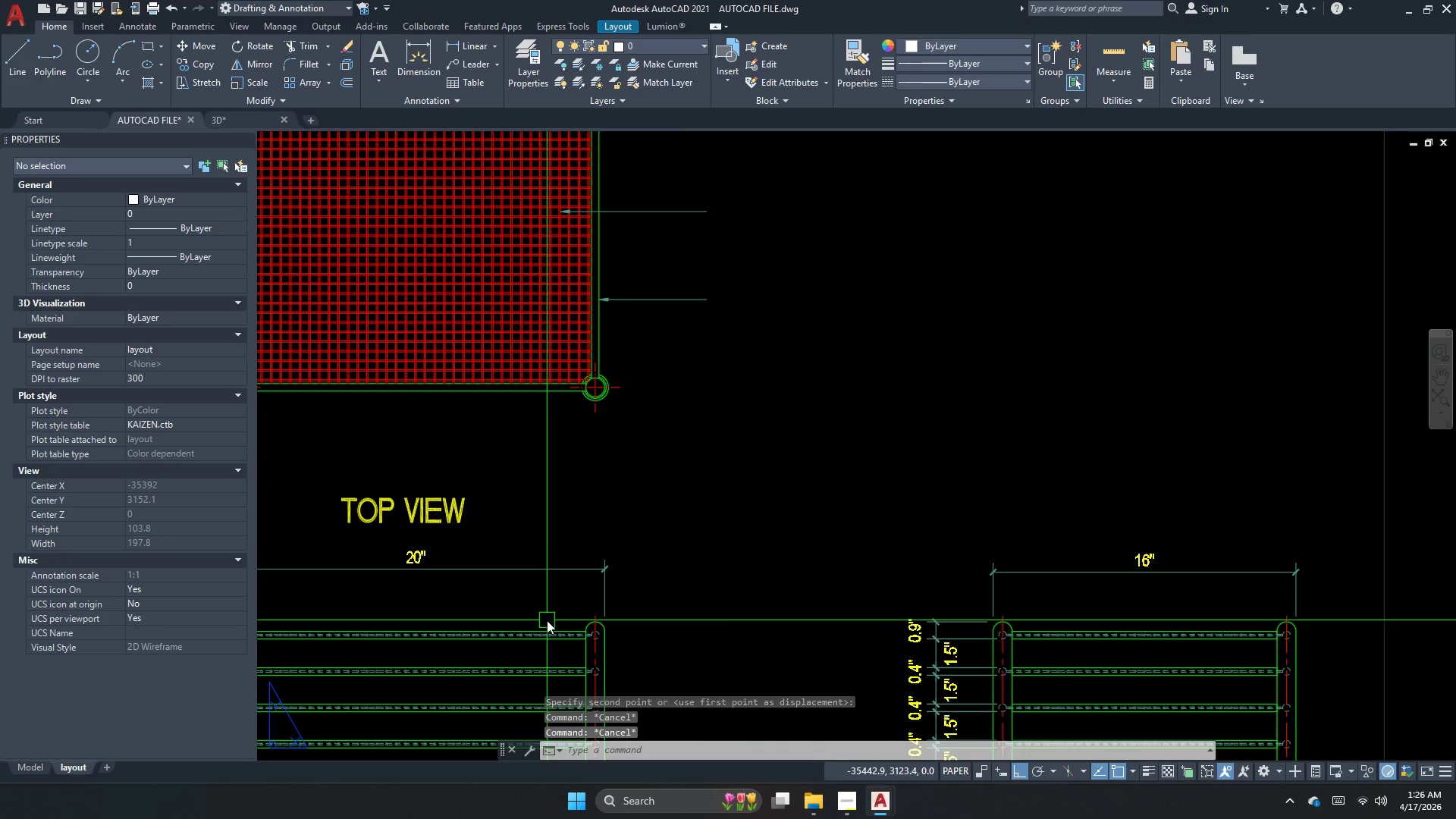 
key(Escape)
 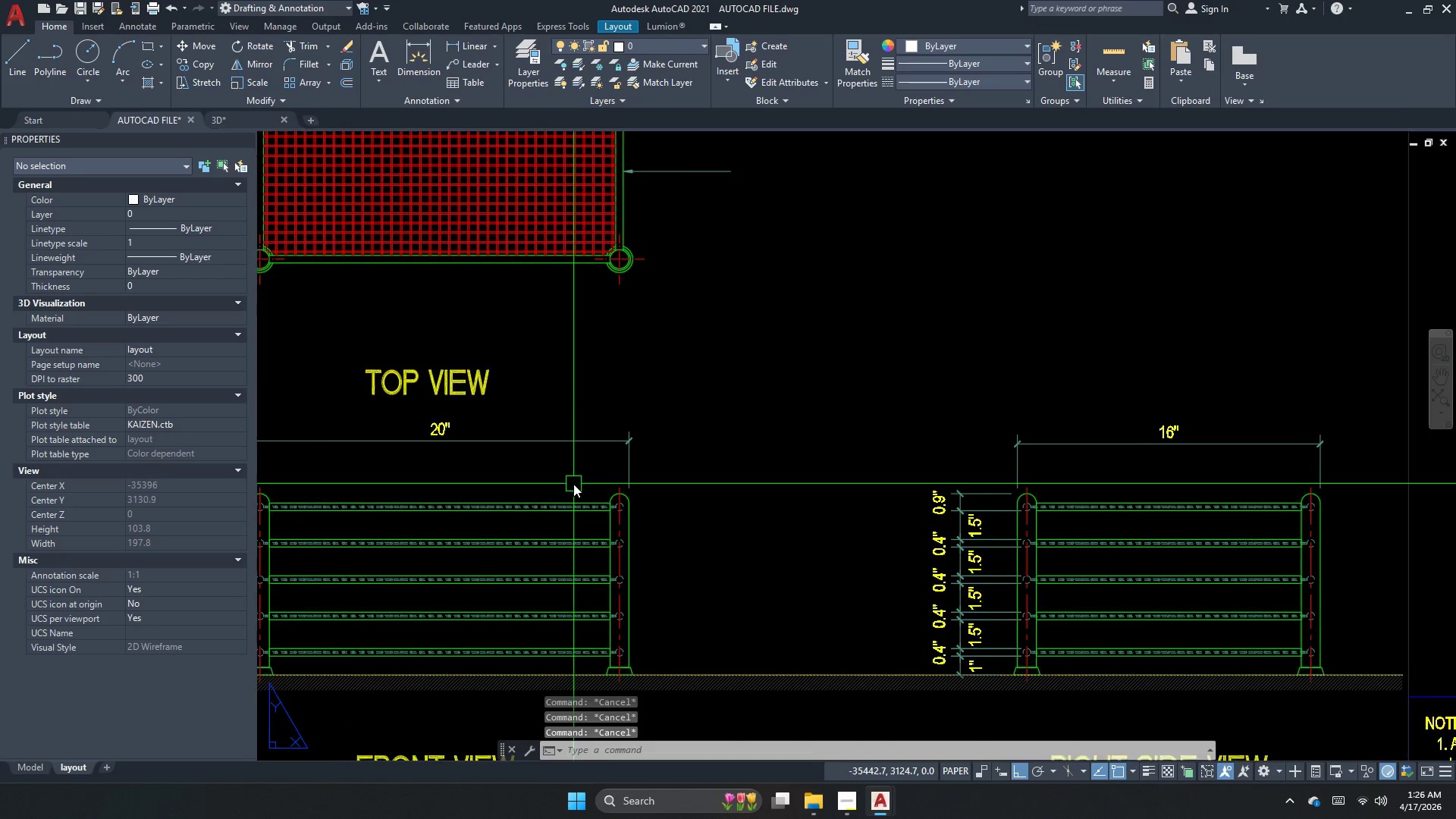 
scroll: coordinate [549, 616], scroll_direction: up, amount: 2.0
 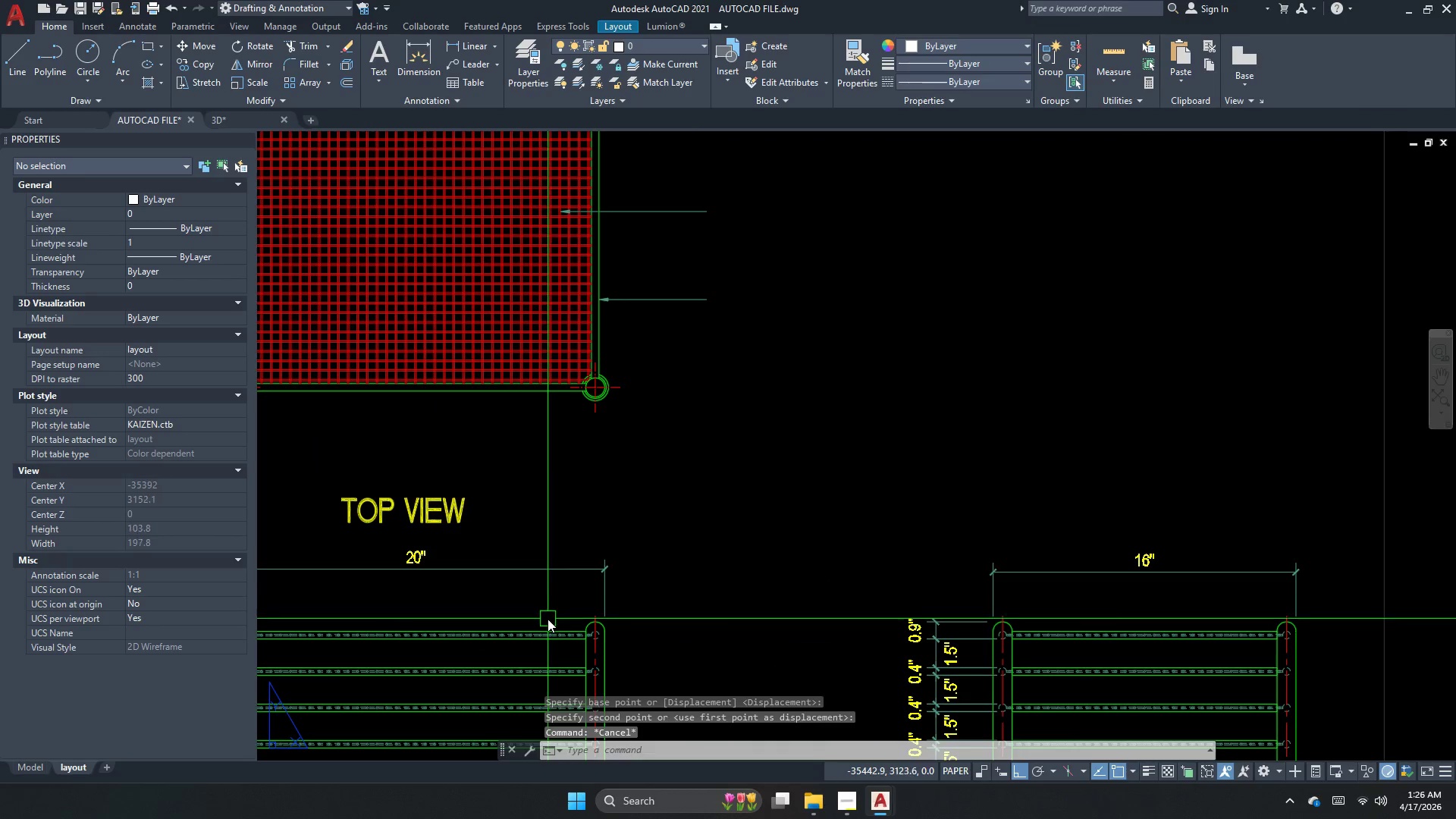 
type(le )
 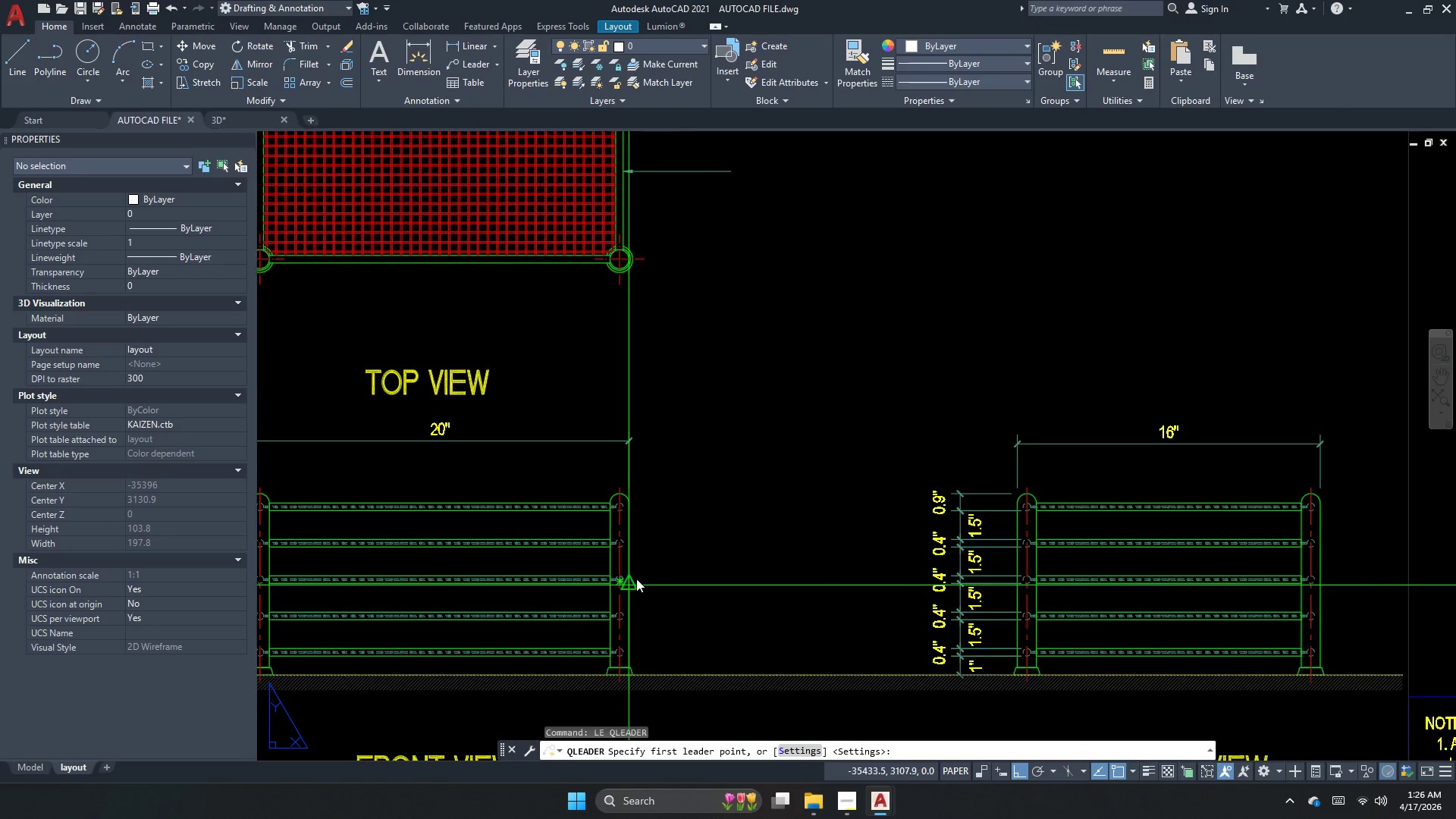 
scroll: coordinate [636, 579], scroll_direction: up, amount: 1.0
 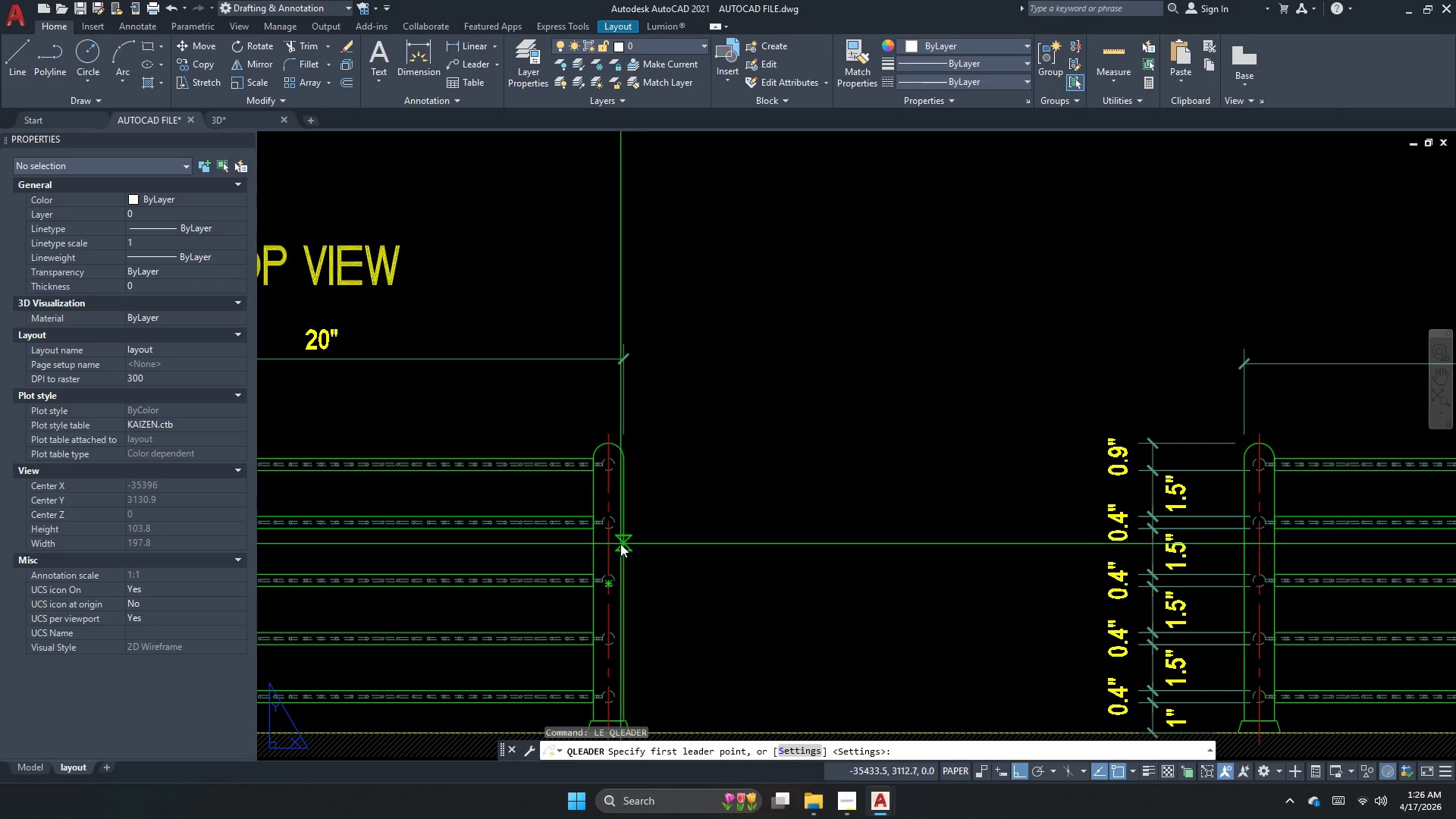 
left_click([620, 543])
 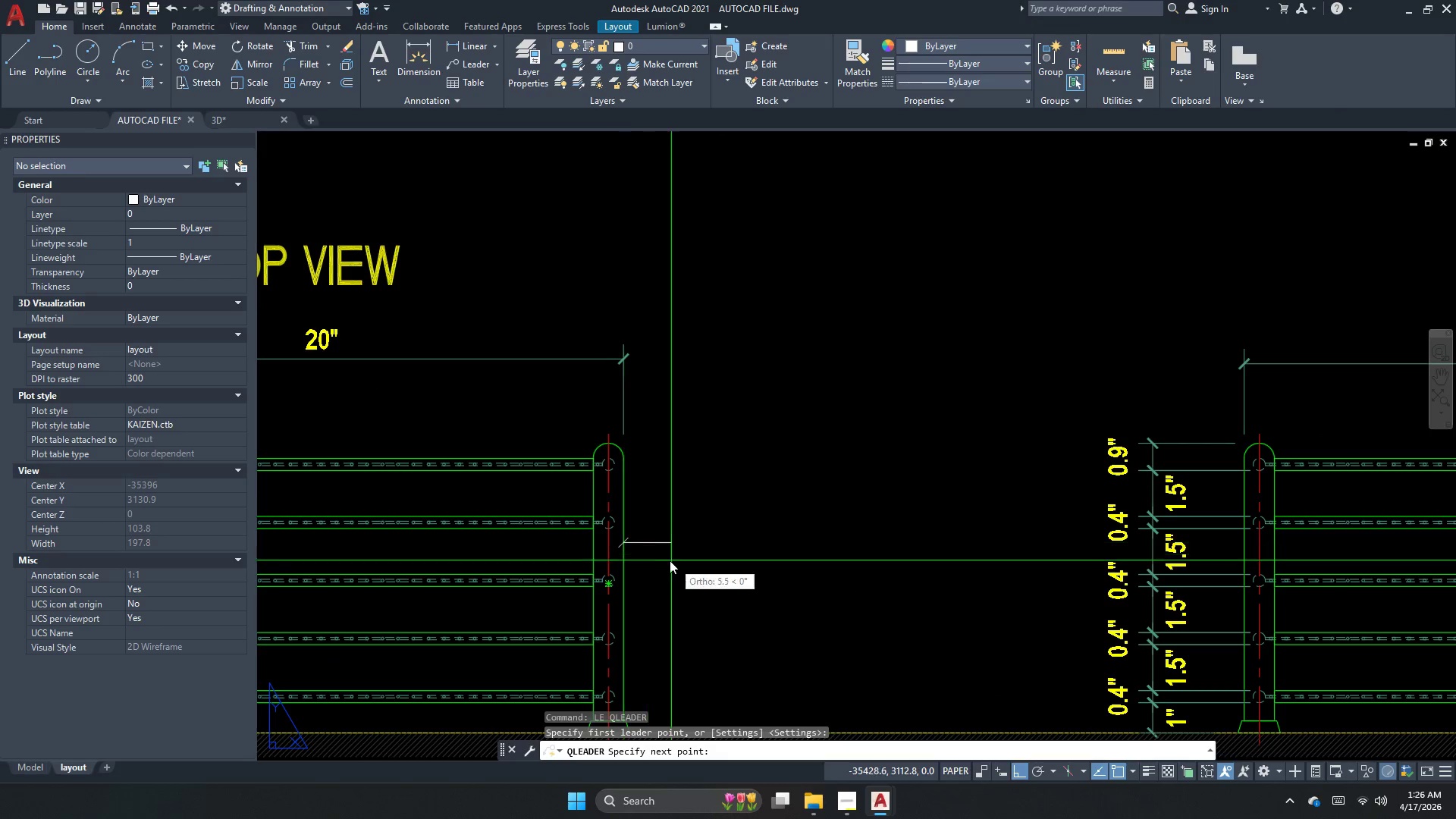 
scroll: coordinate [705, 563], scroll_direction: down, amount: 2.0
 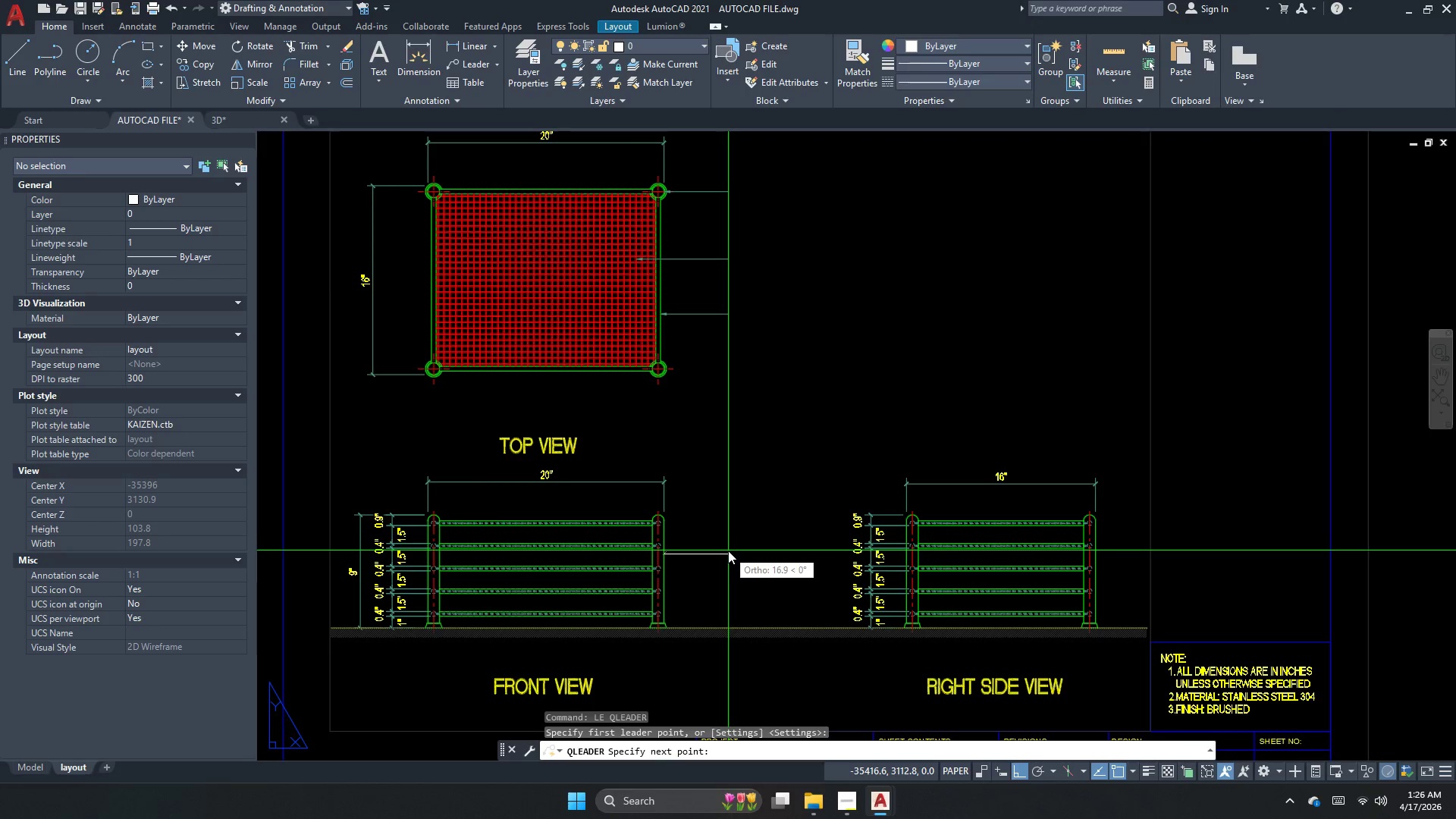 
left_click([727, 551])
 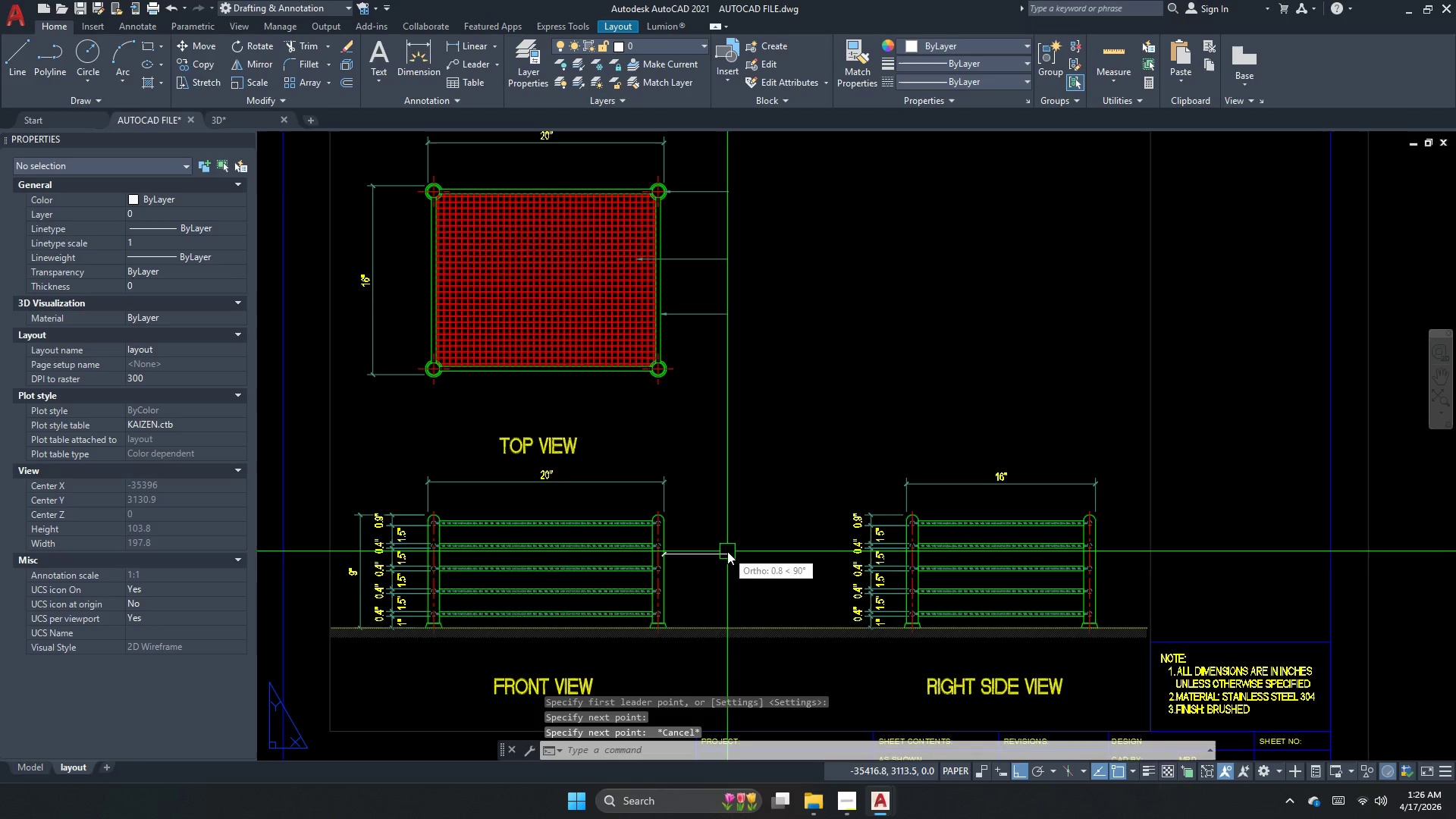 
key(Escape)
 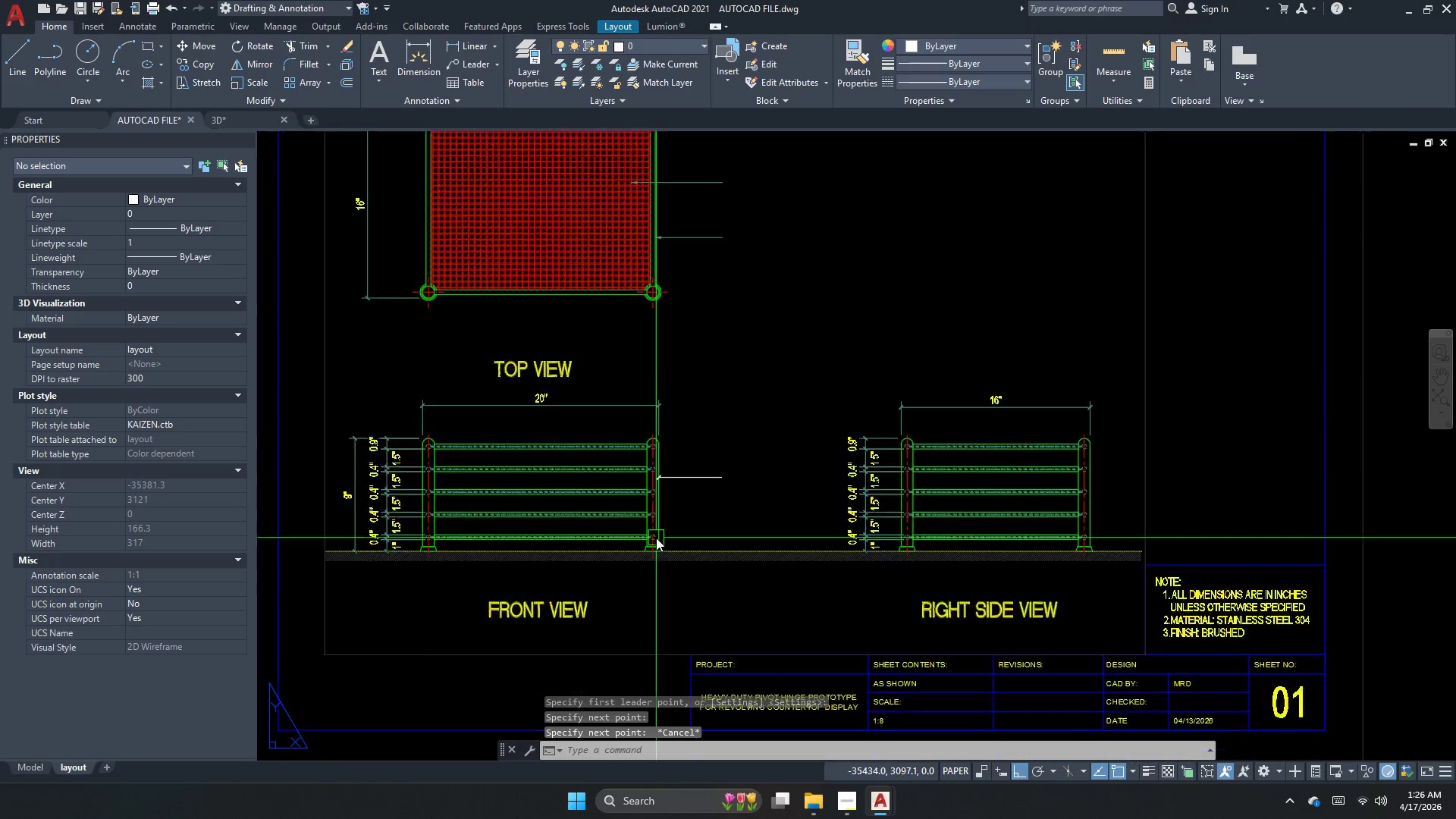 
key(Space)
 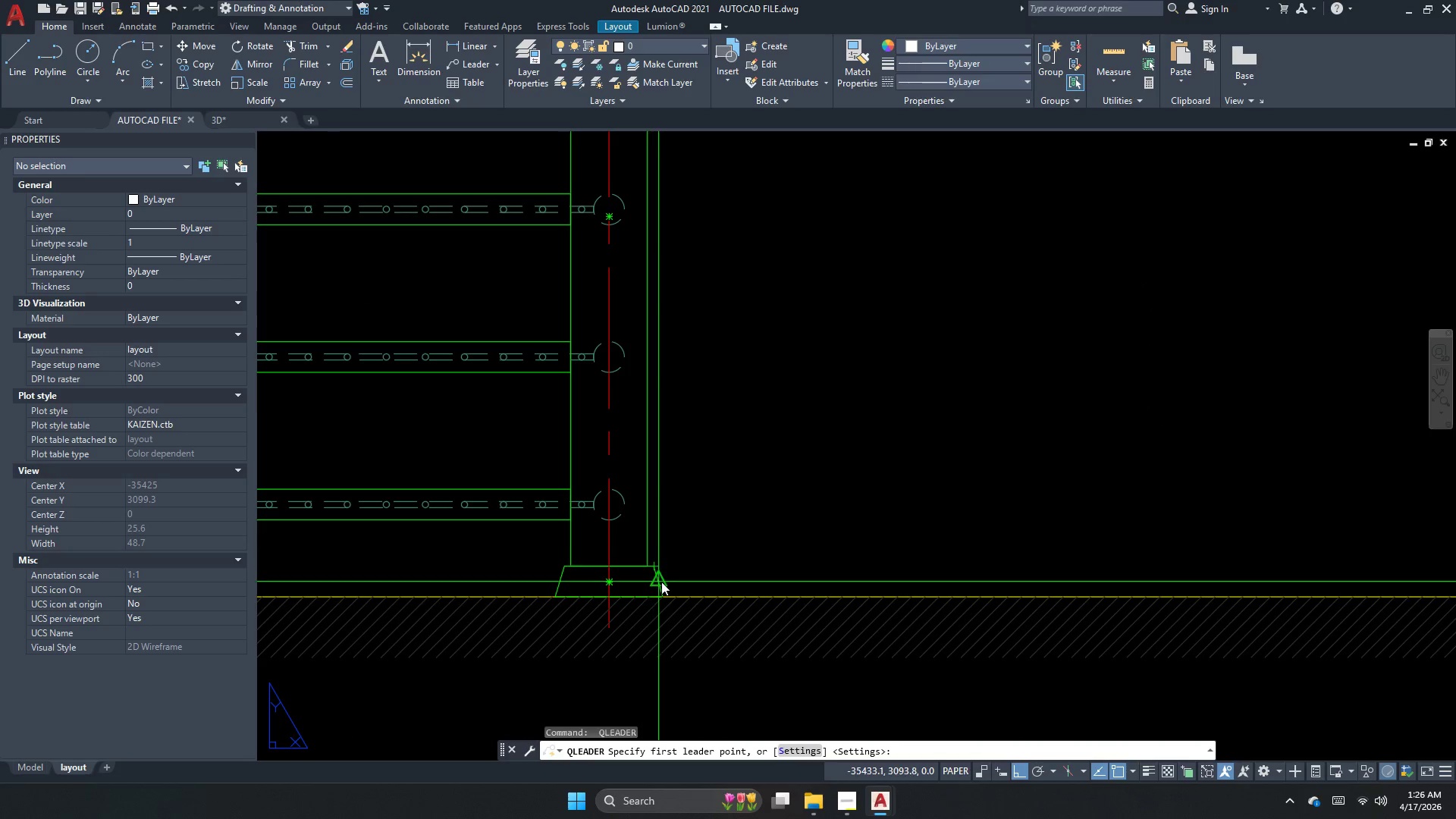 
scroll: coordinate [664, 566], scroll_direction: up, amount: 4.0
 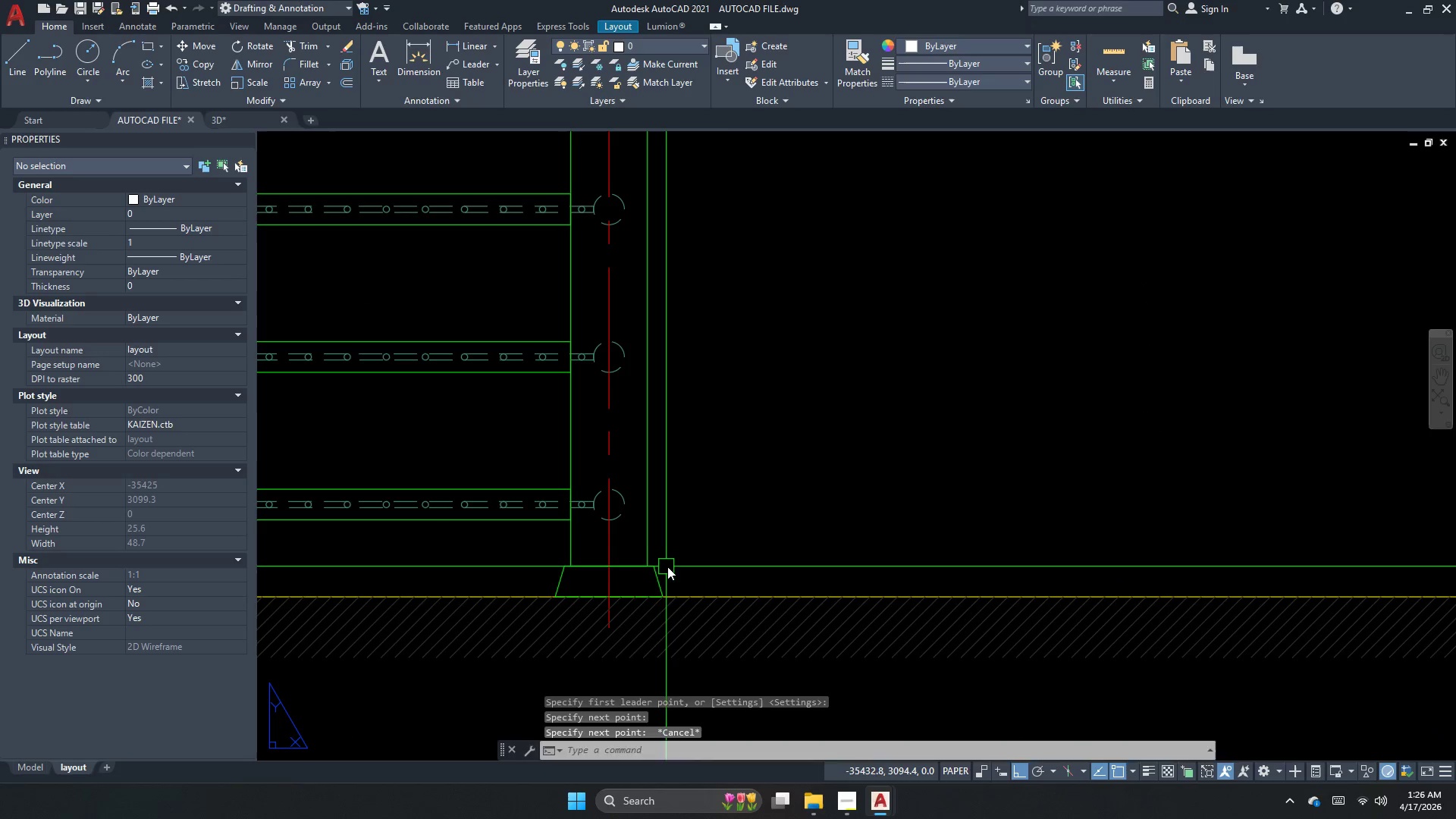 
left_click([662, 584])
 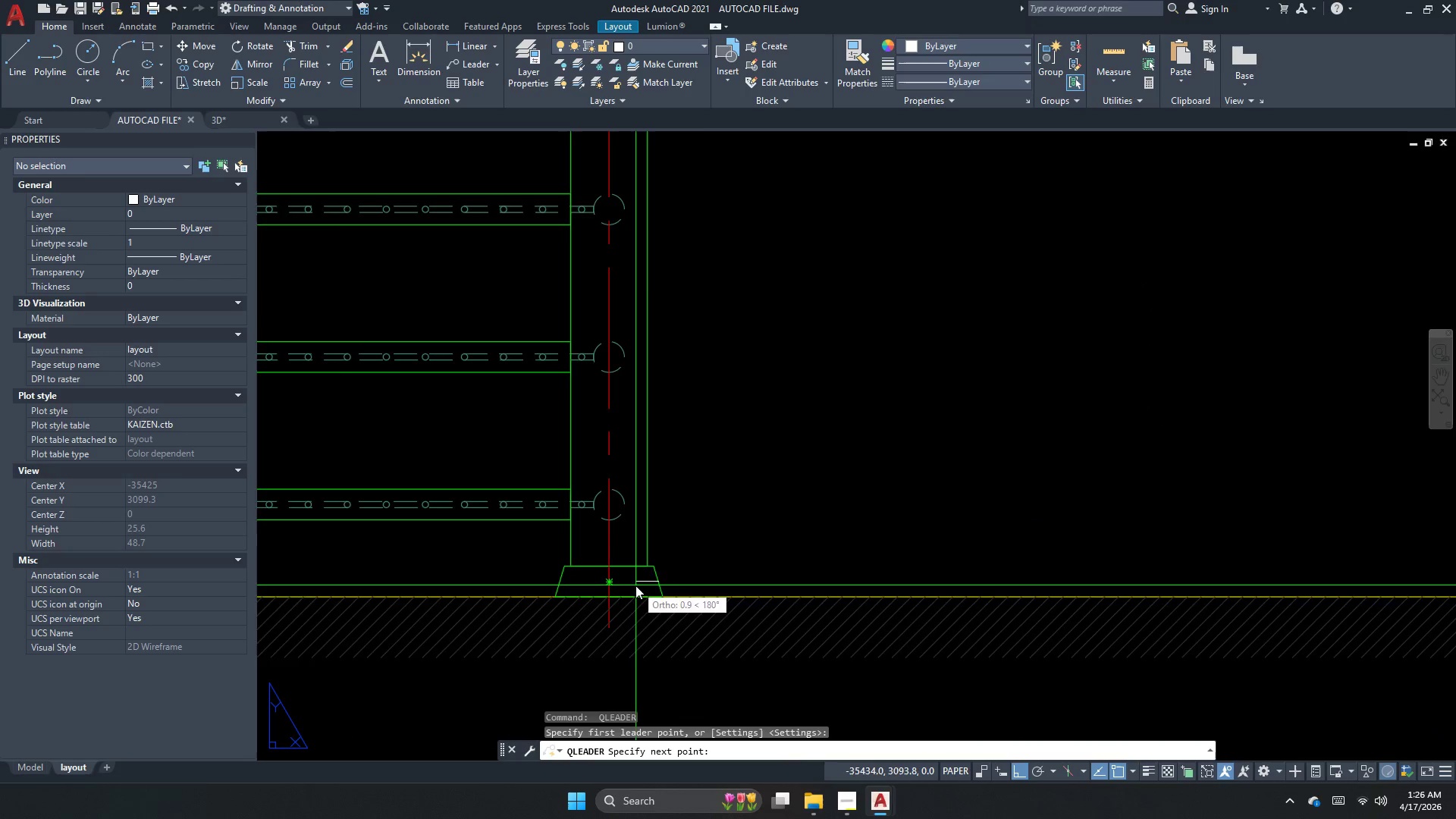 
scroll: coordinate [635, 585], scroll_direction: down, amount: 1.0
 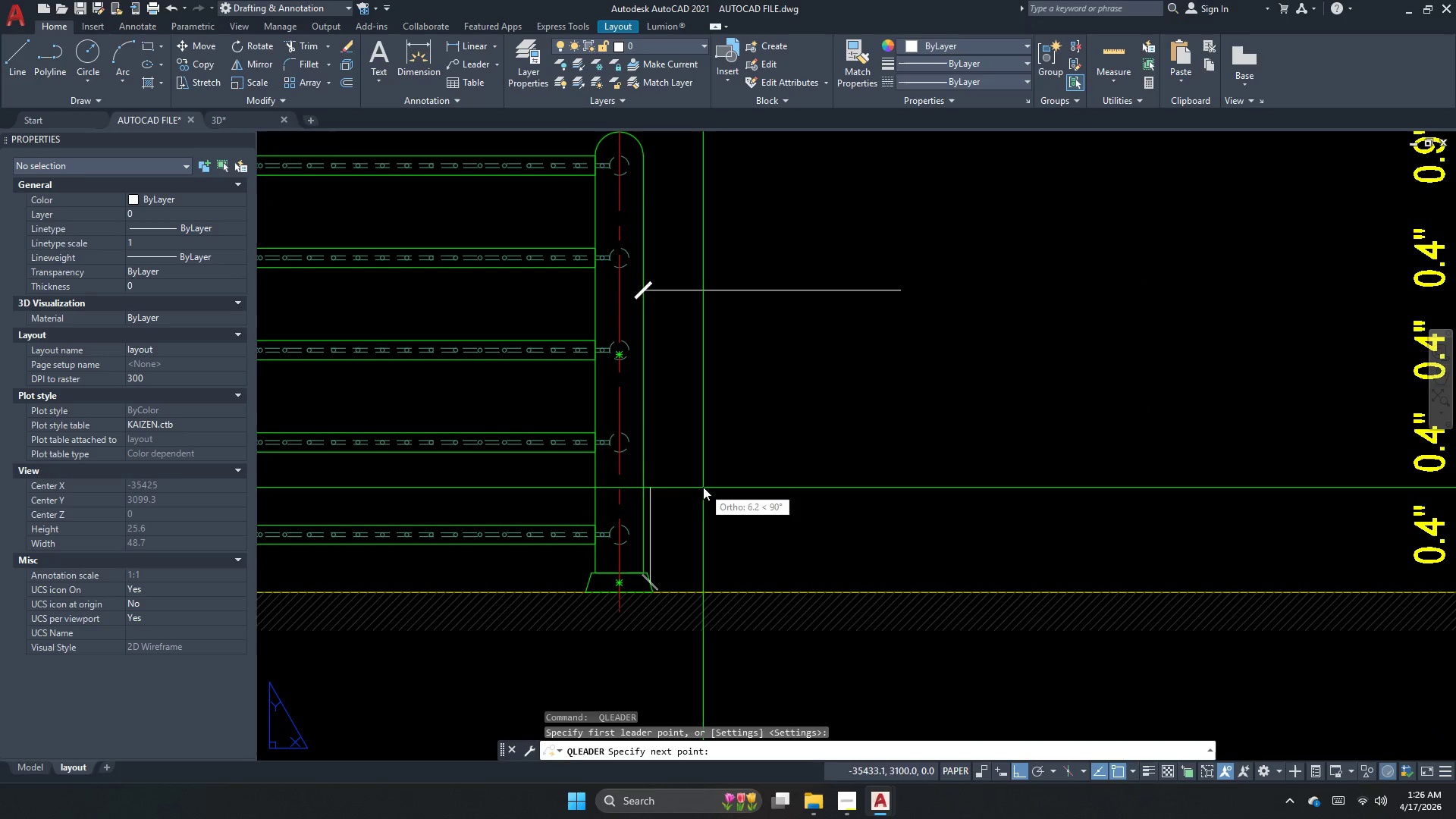 
left_click([701, 466])
 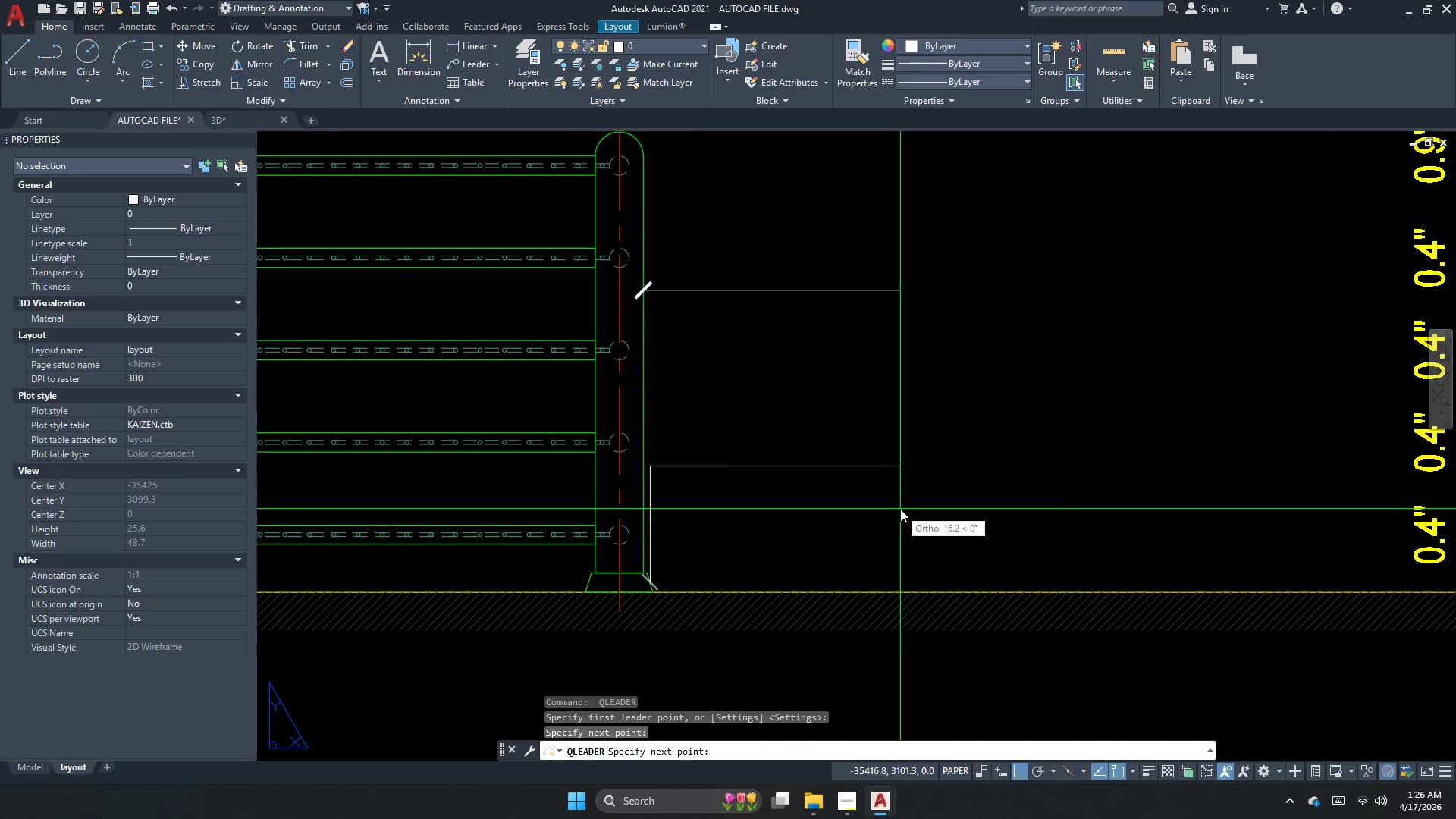 
left_click([900, 508])
 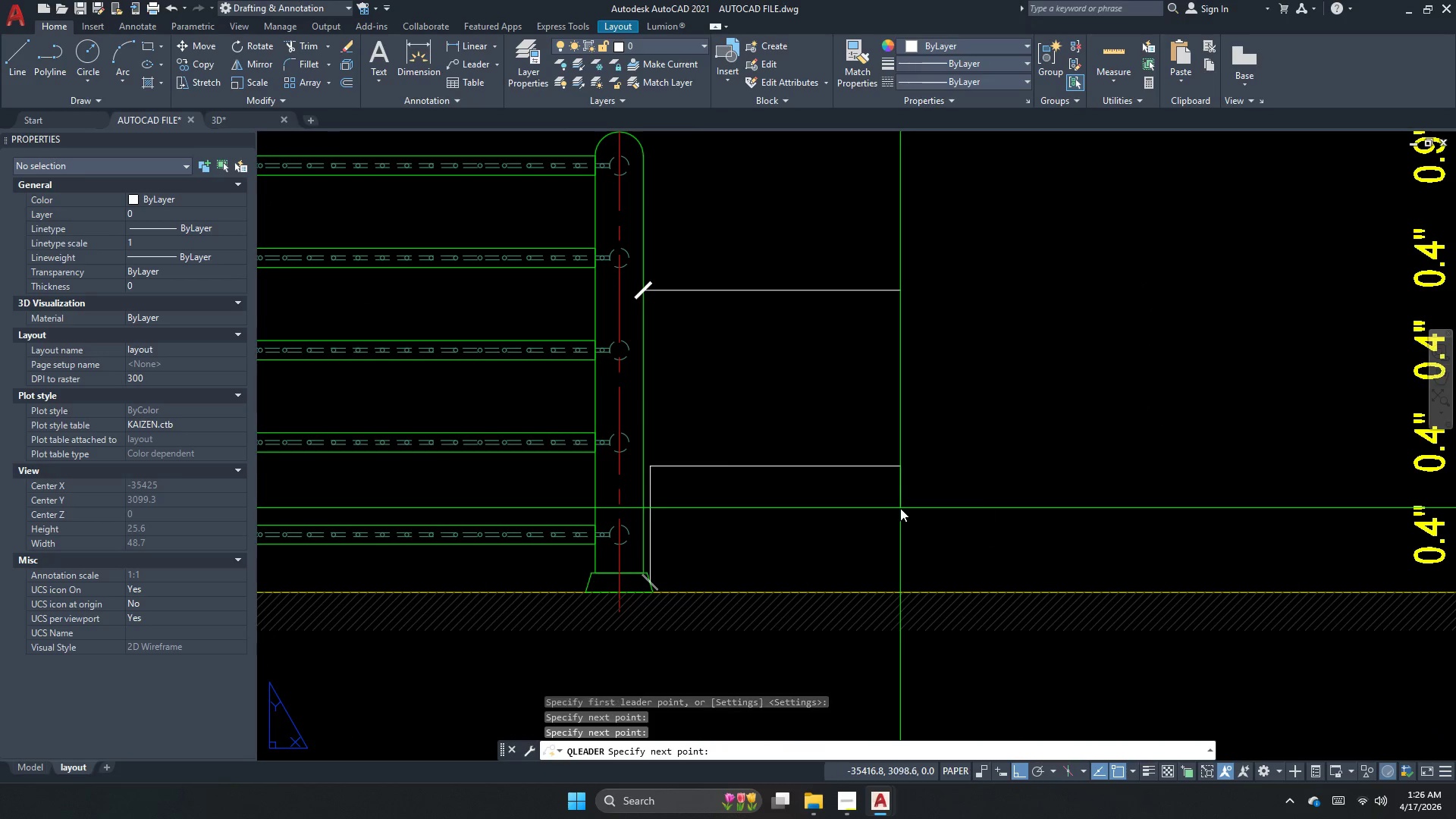 
key(Escape)
 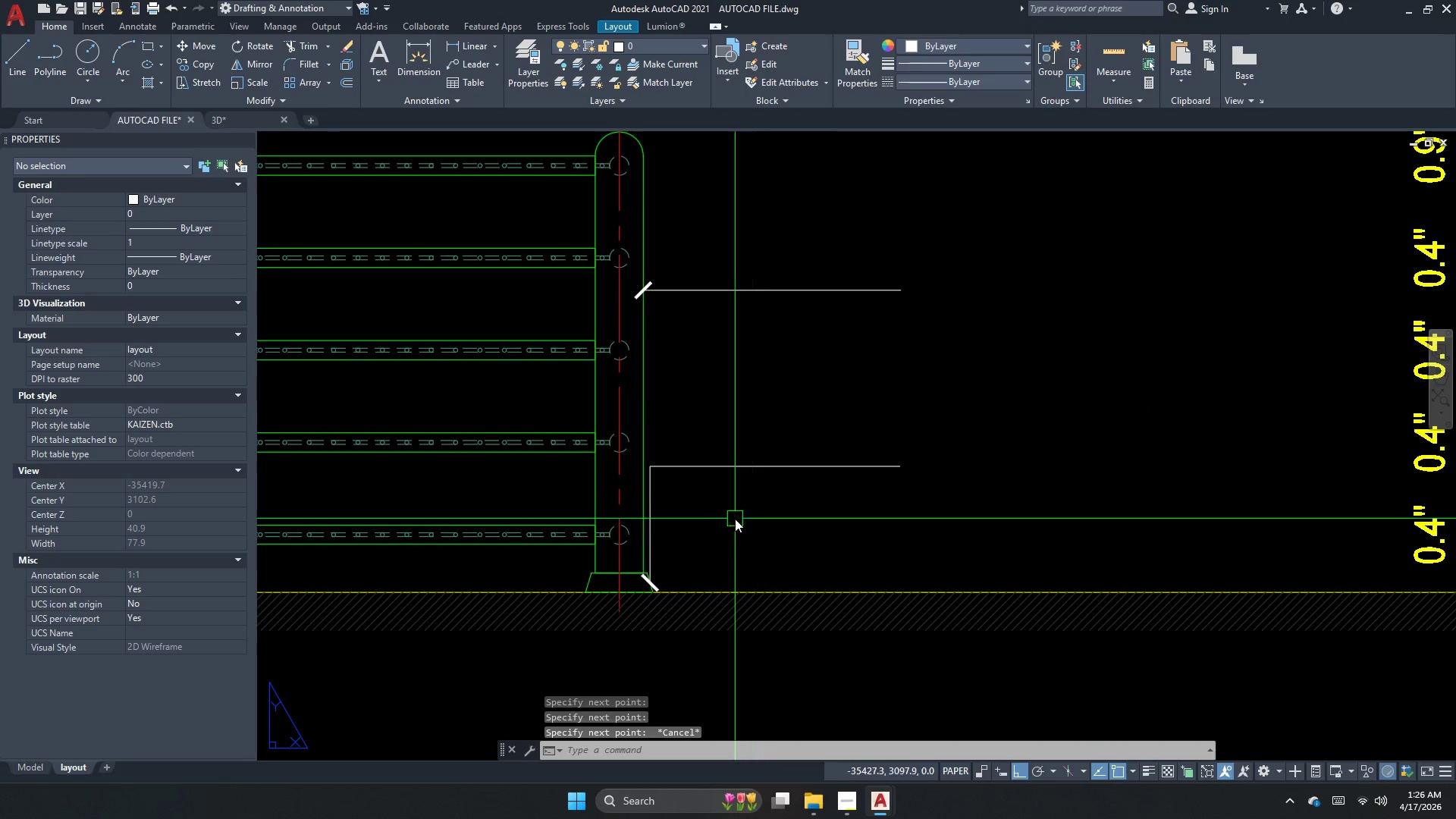 
key(S)
 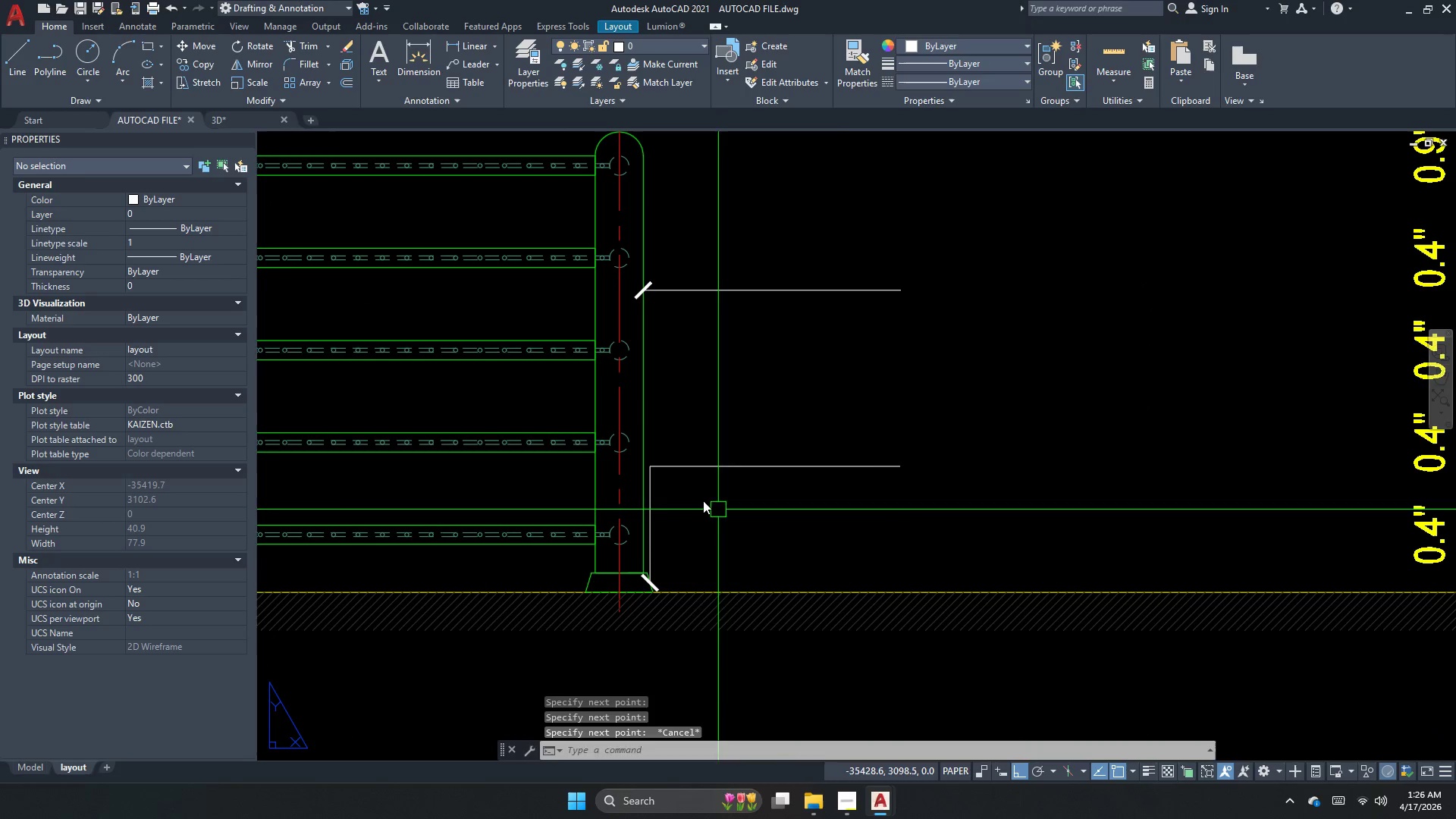 
key(Space)
 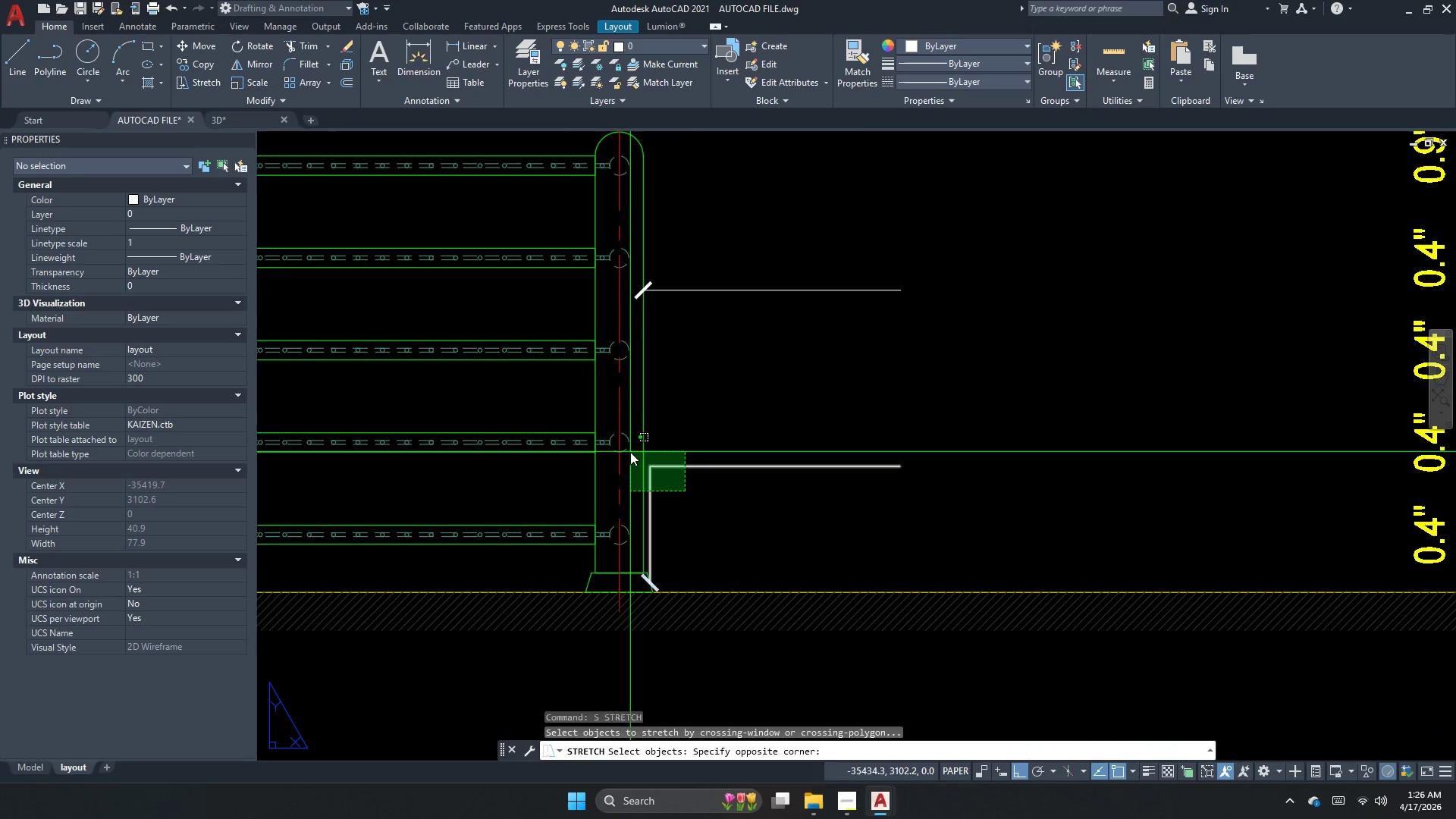 
key(Space)
 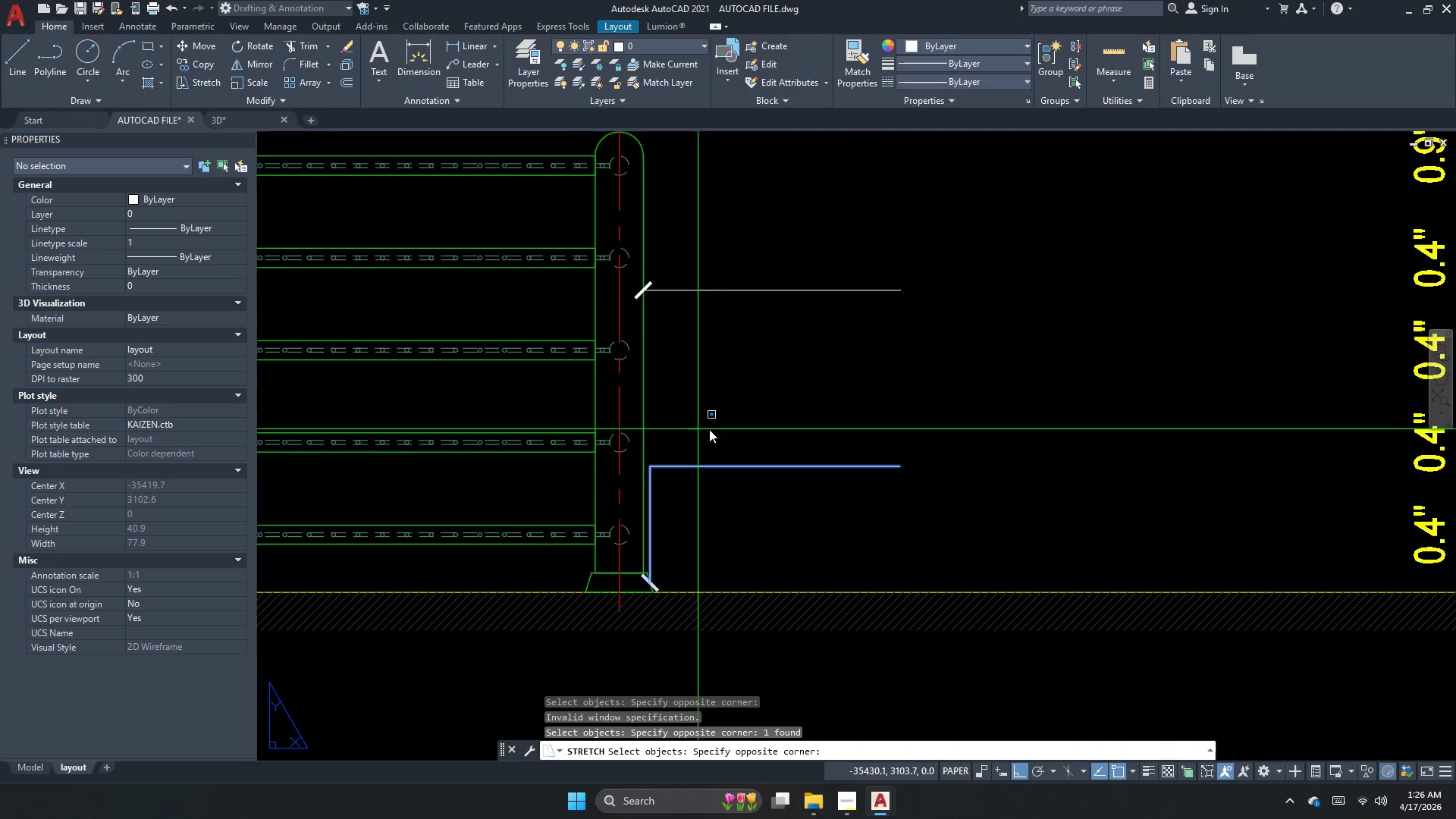 
double_click([730, 428])
 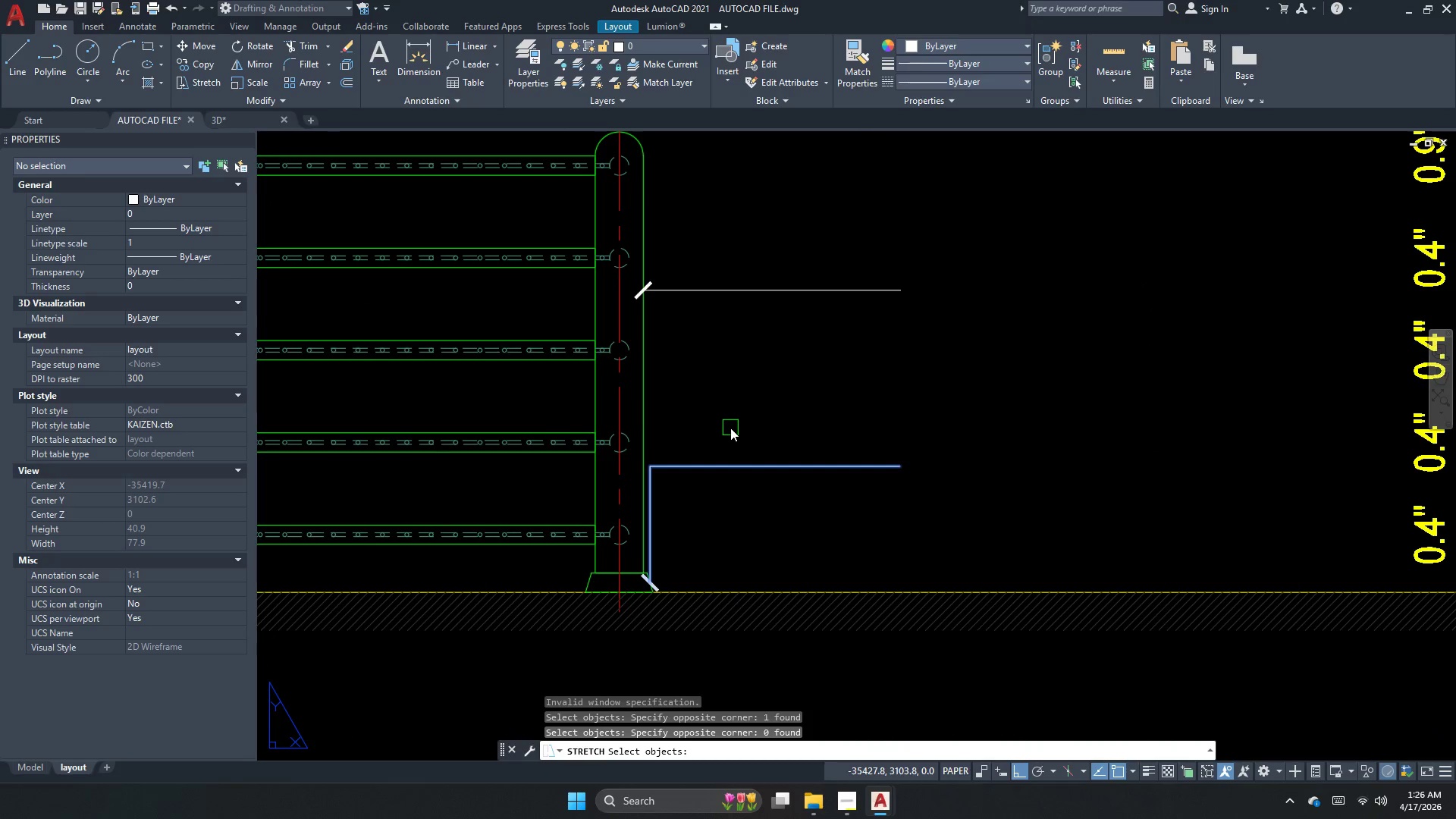 
key(Space)
 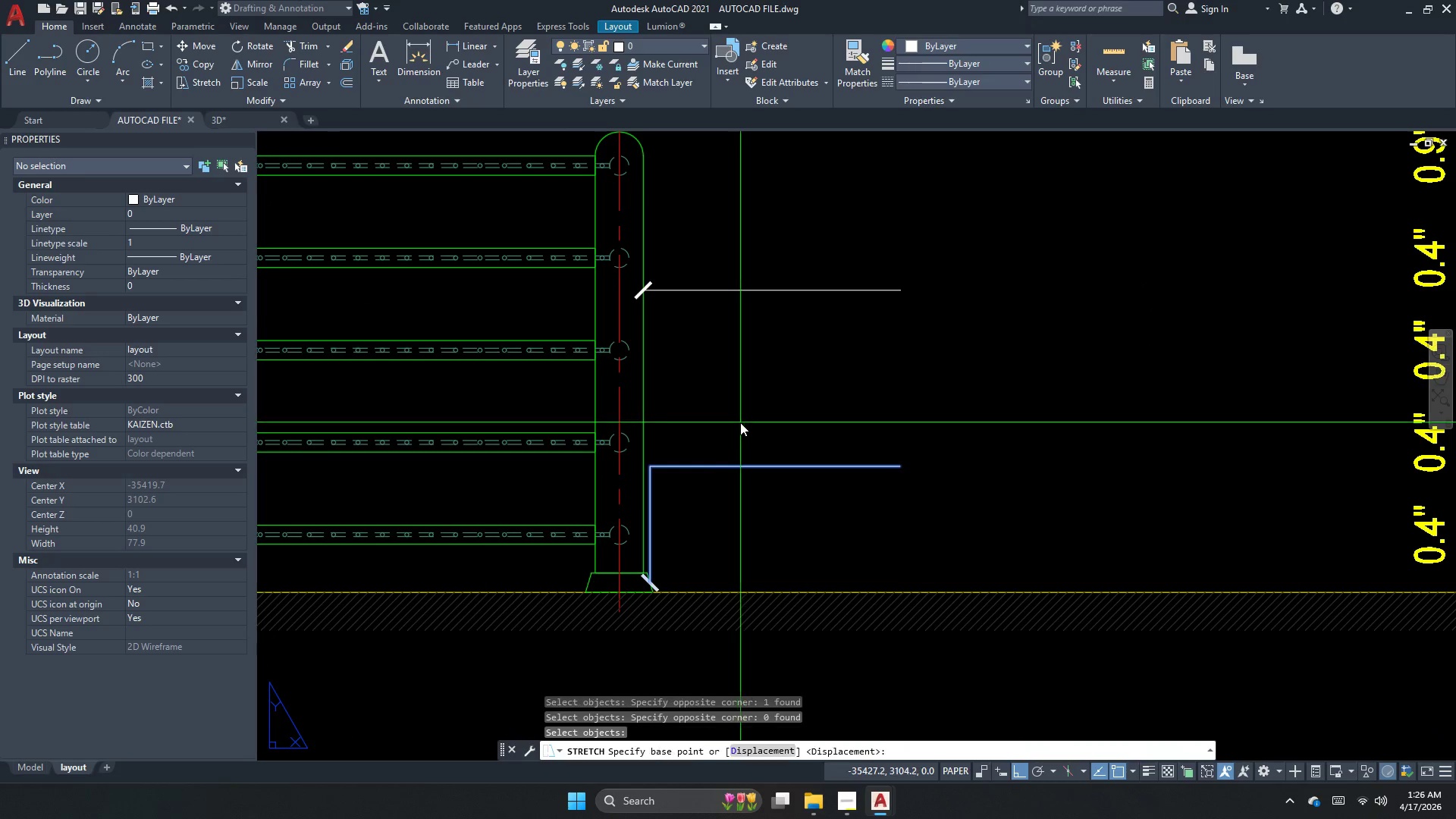 
left_click([749, 416])
 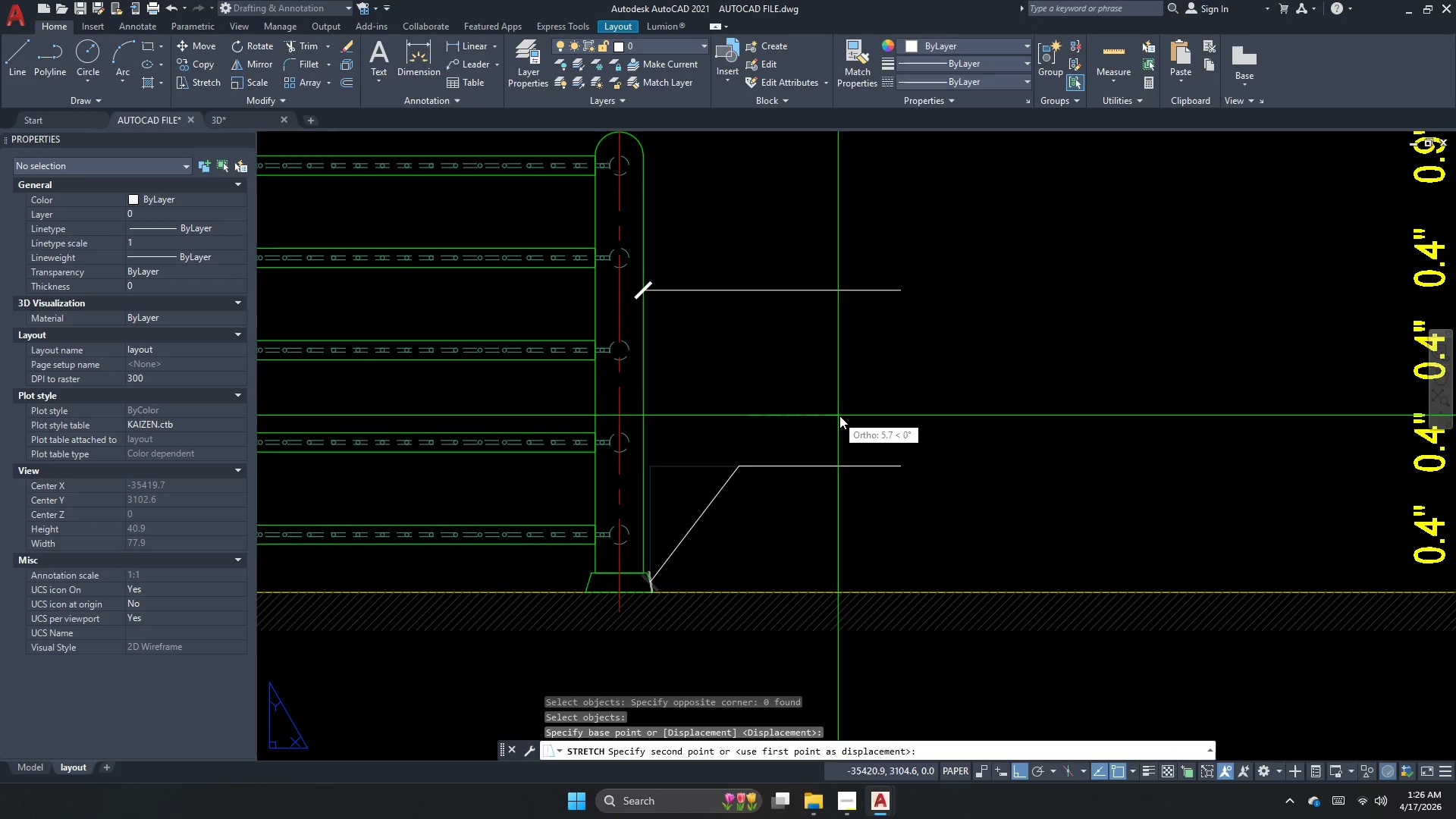 
left_click([846, 416])
 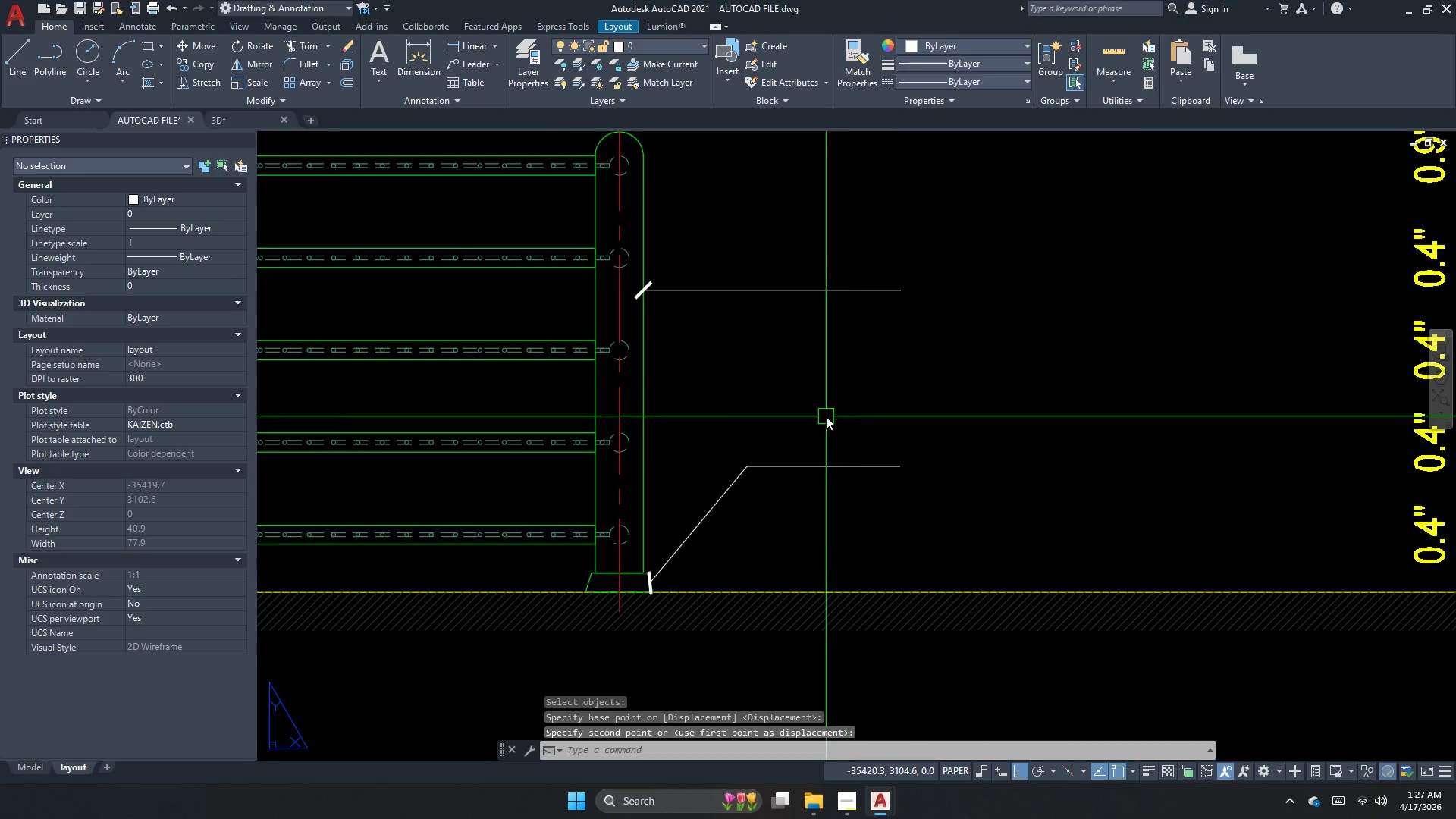 
key(Escape)
 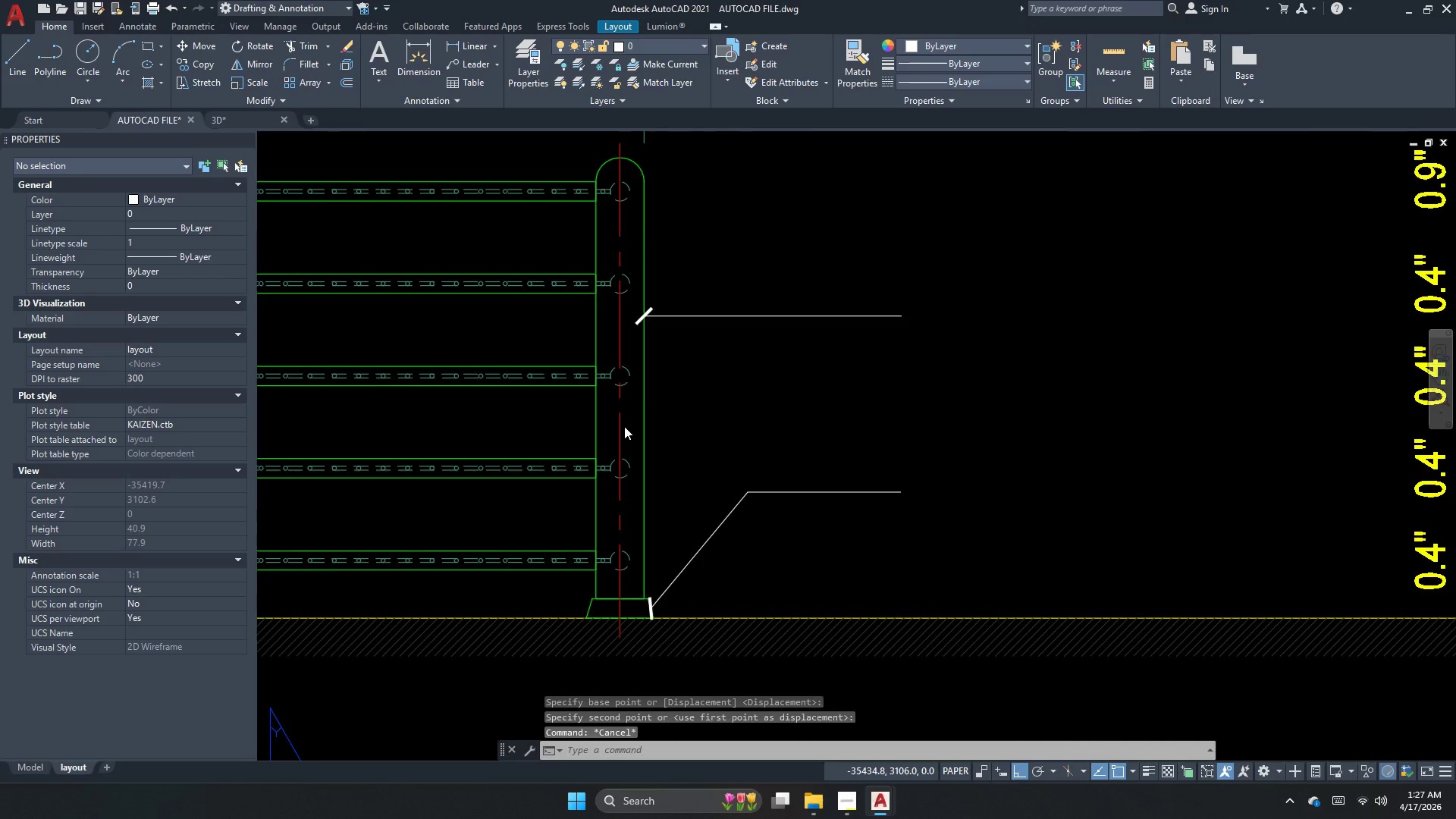 
key(Escape)
 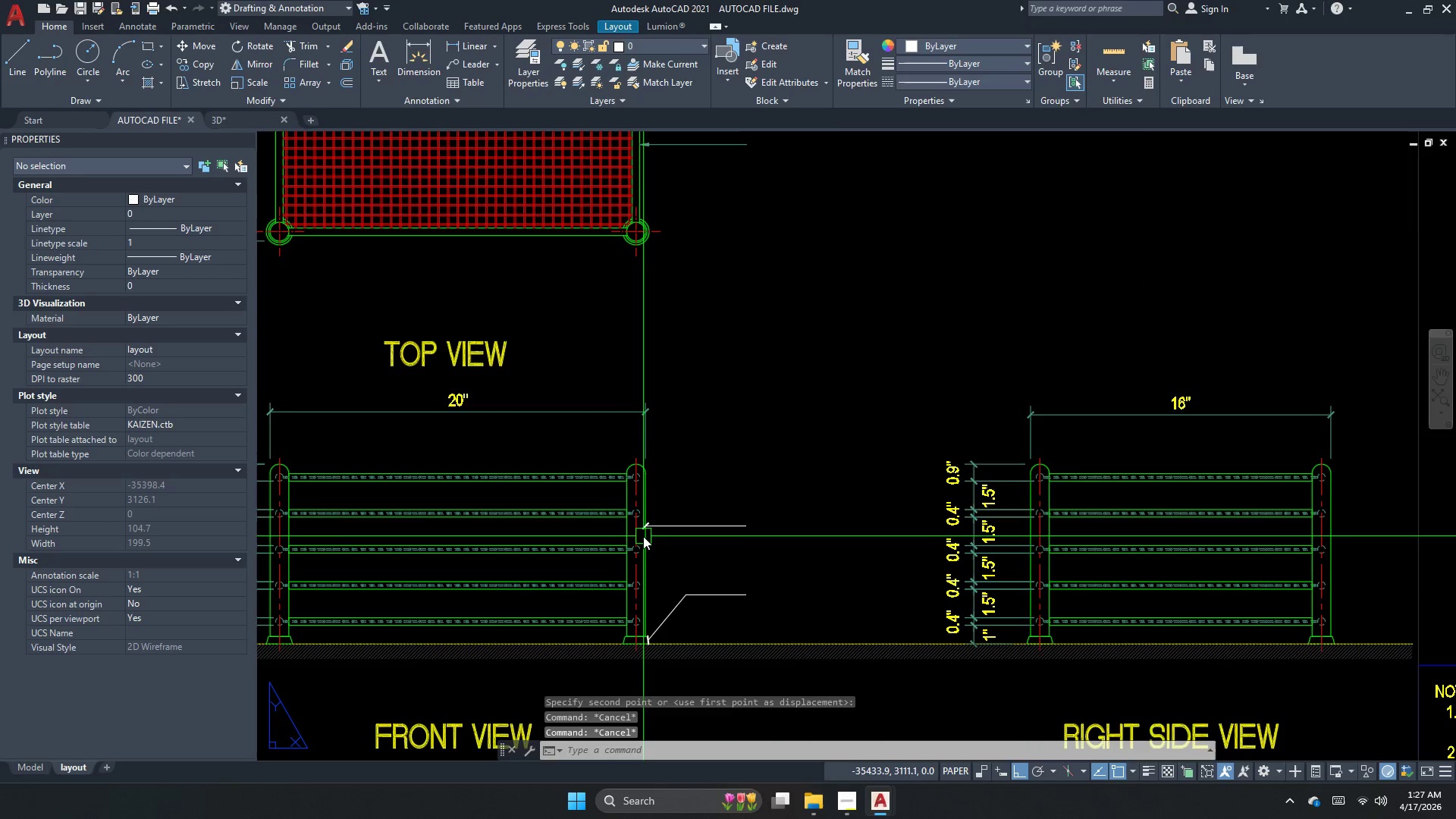 
key(Escape)
 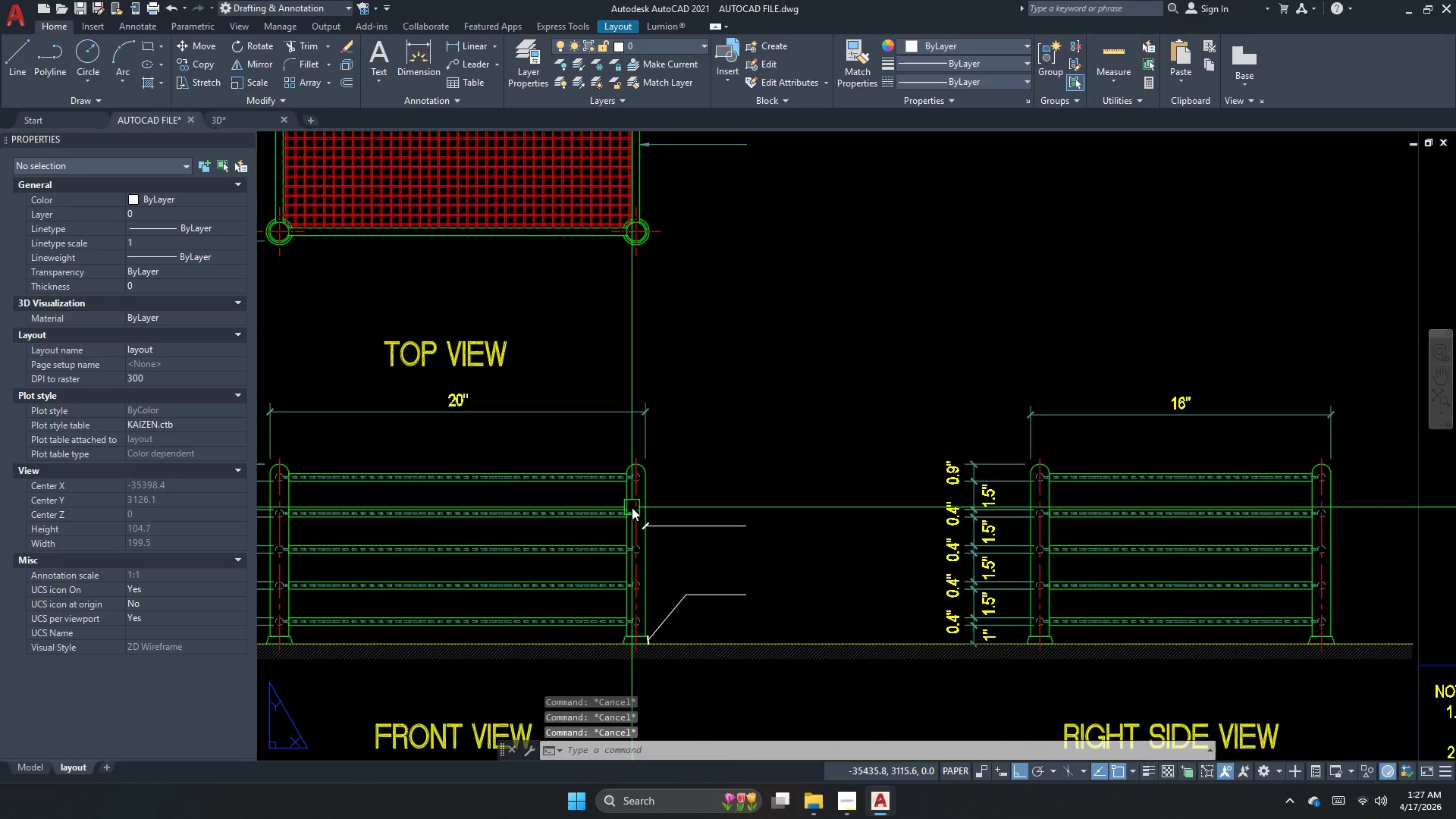 
scroll: coordinate [637, 569], scroll_direction: down, amount: 2.0
 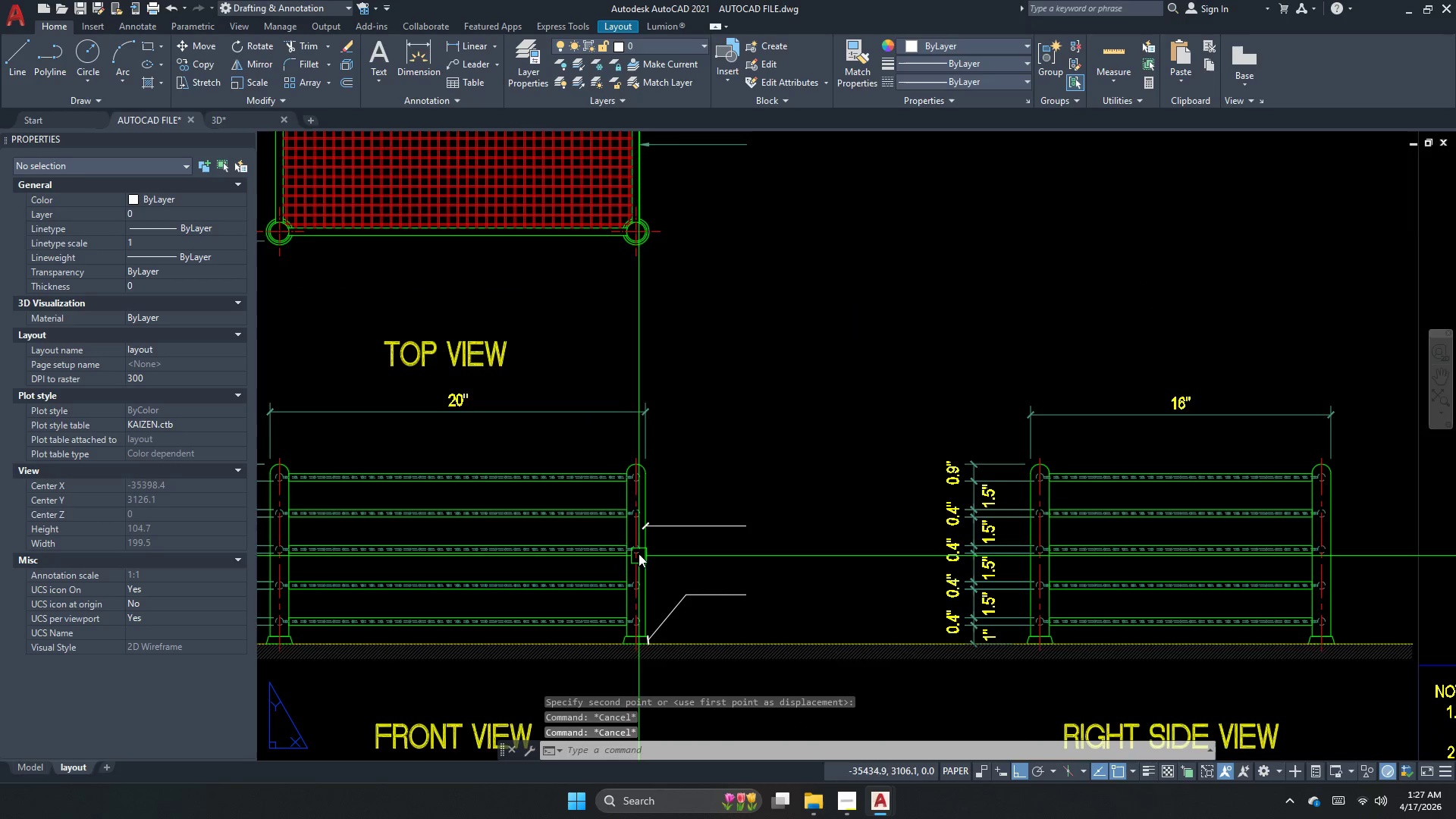 
type(le )
 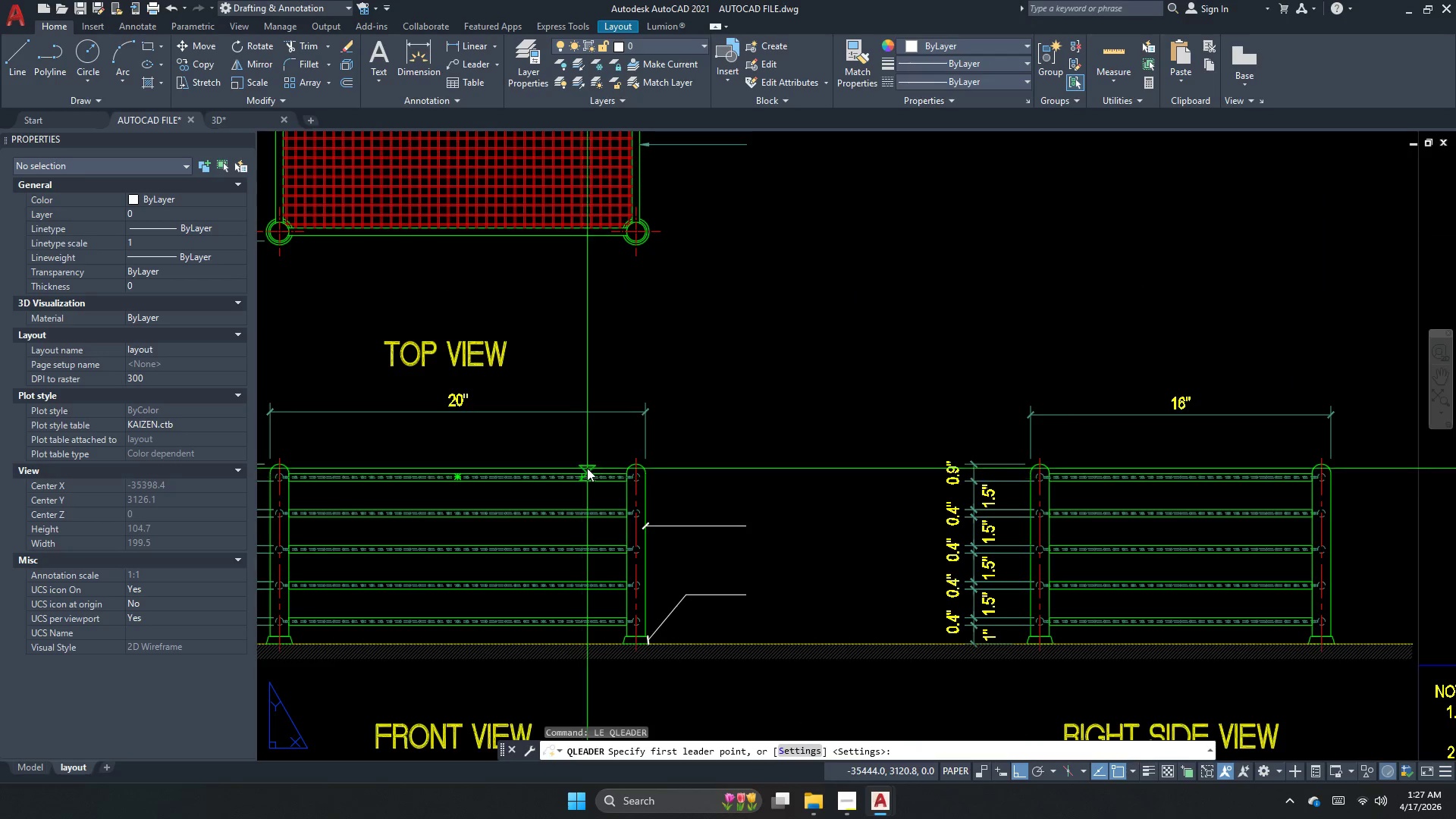 
scroll: coordinate [588, 467], scroll_direction: up, amount: 2.0
 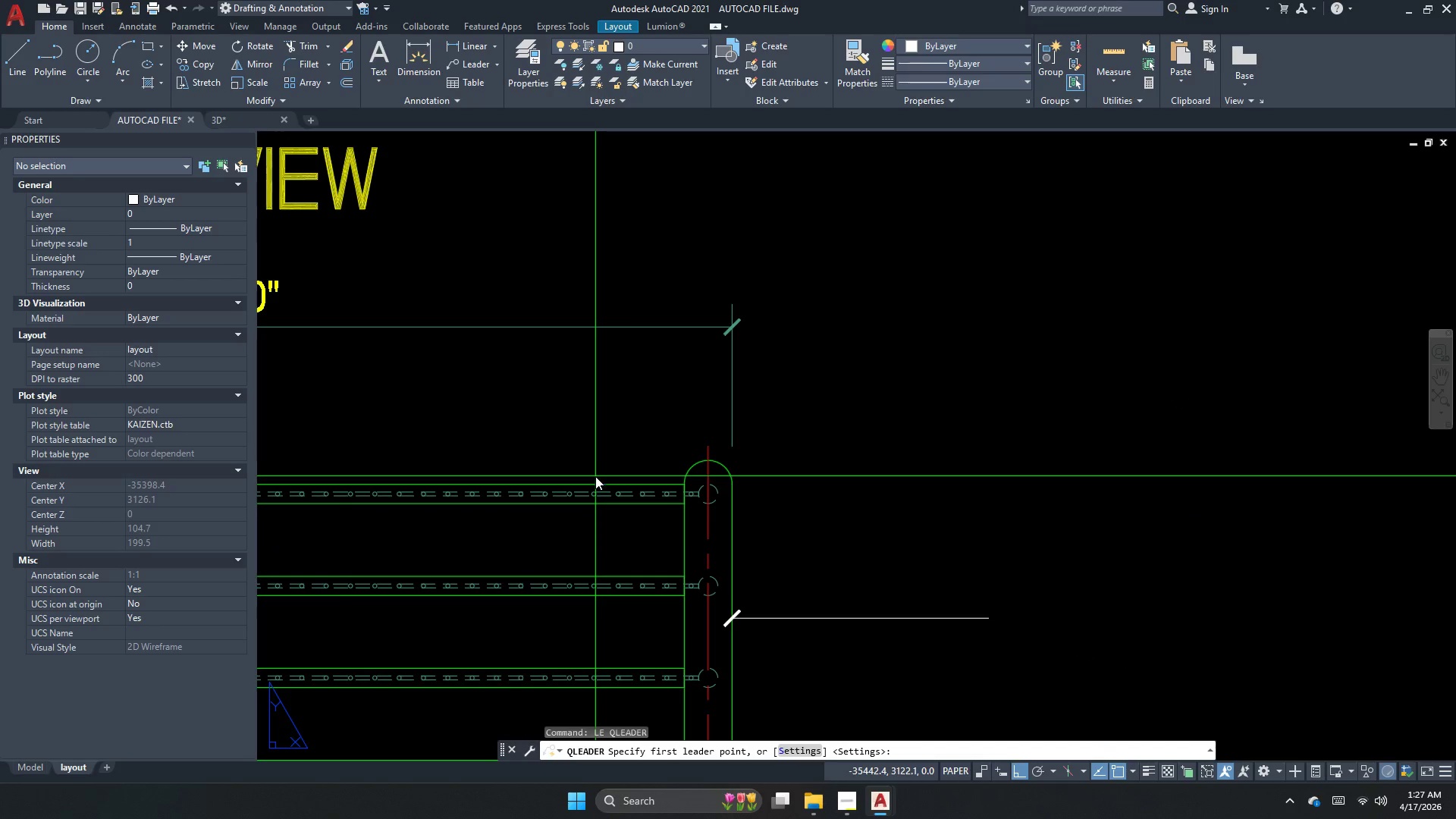 
left_click([595, 477])
 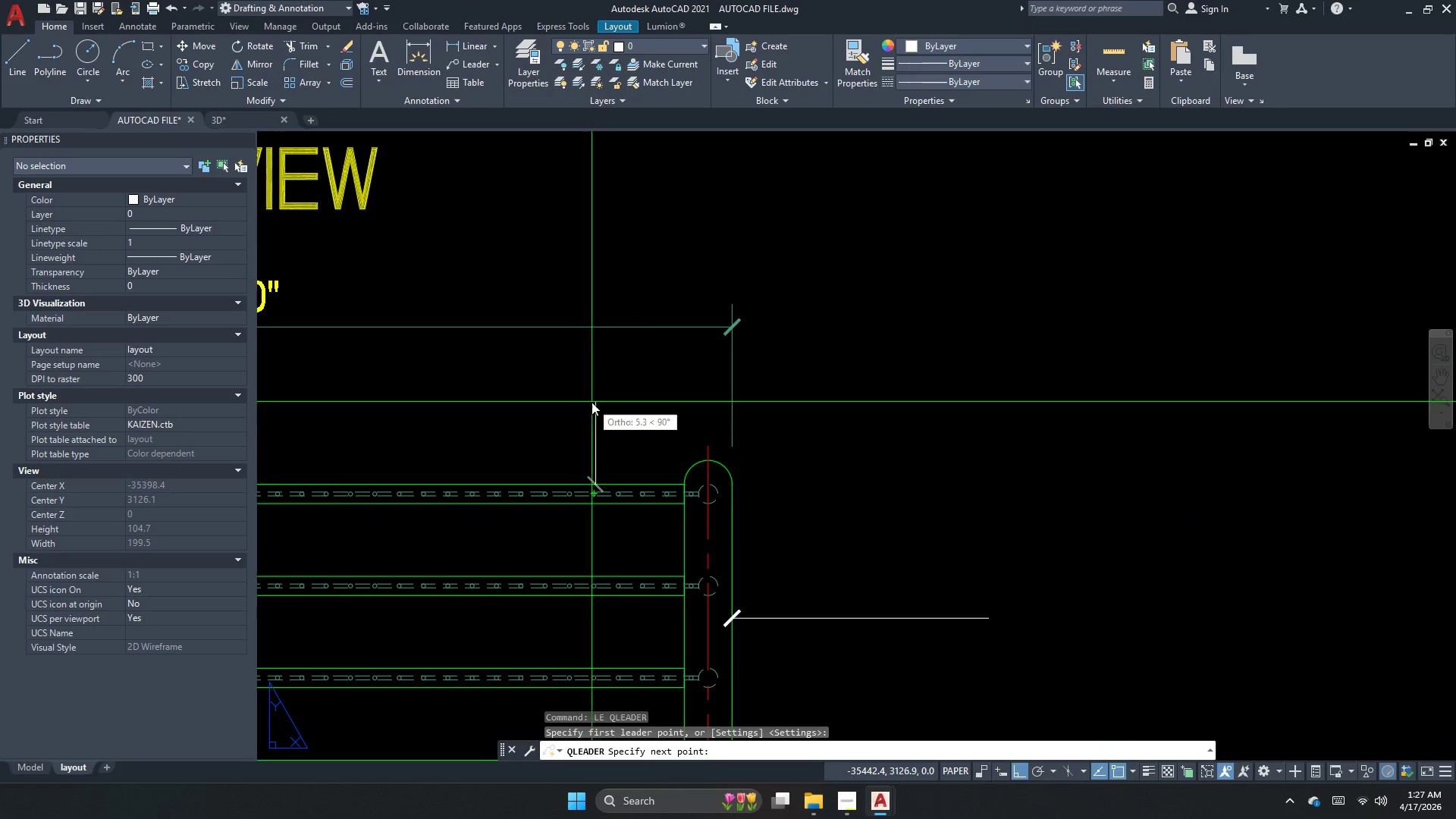 
scroll: coordinate [588, 444], scroll_direction: down, amount: 2.0
 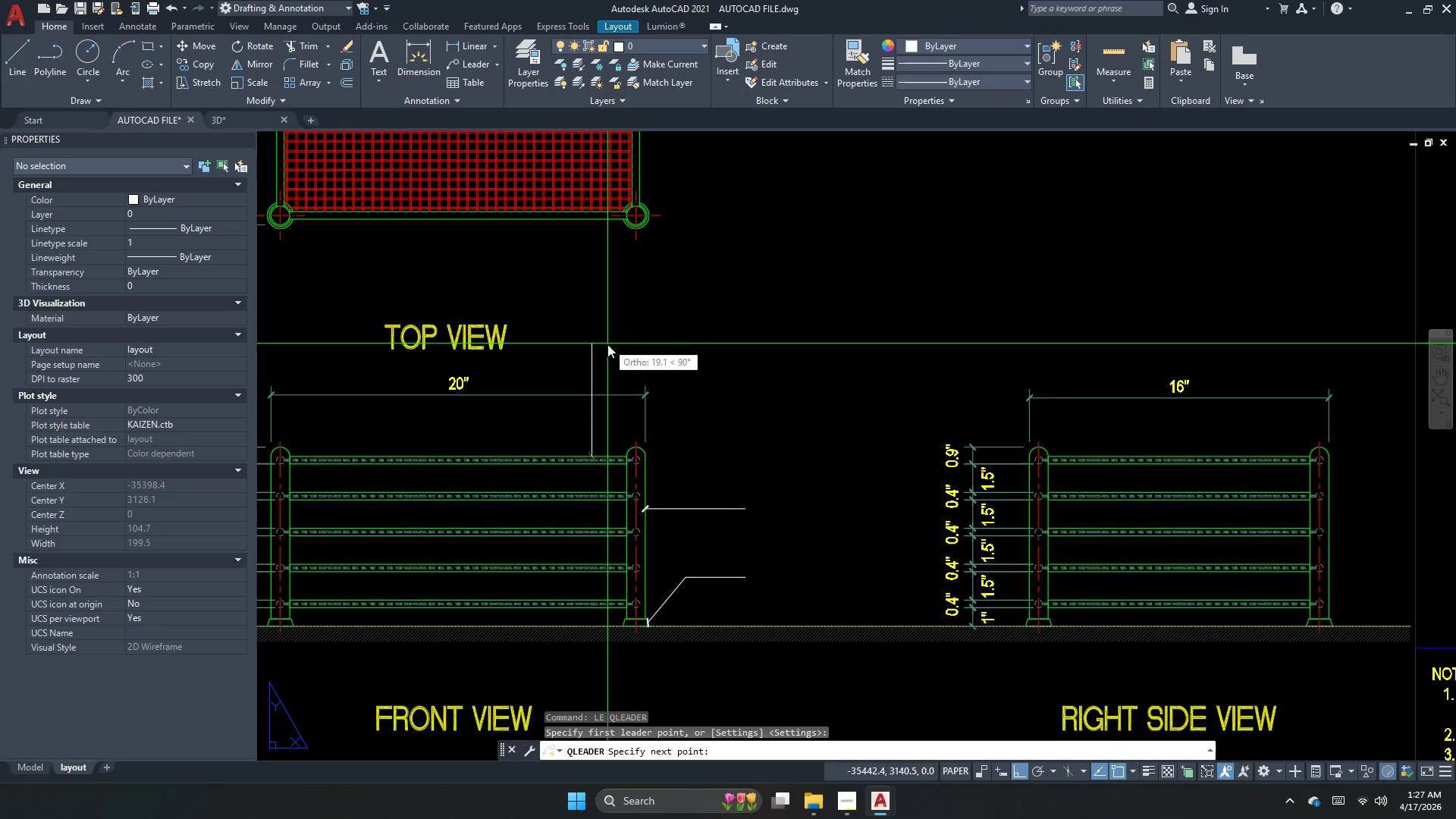 
left_click([603, 353])
 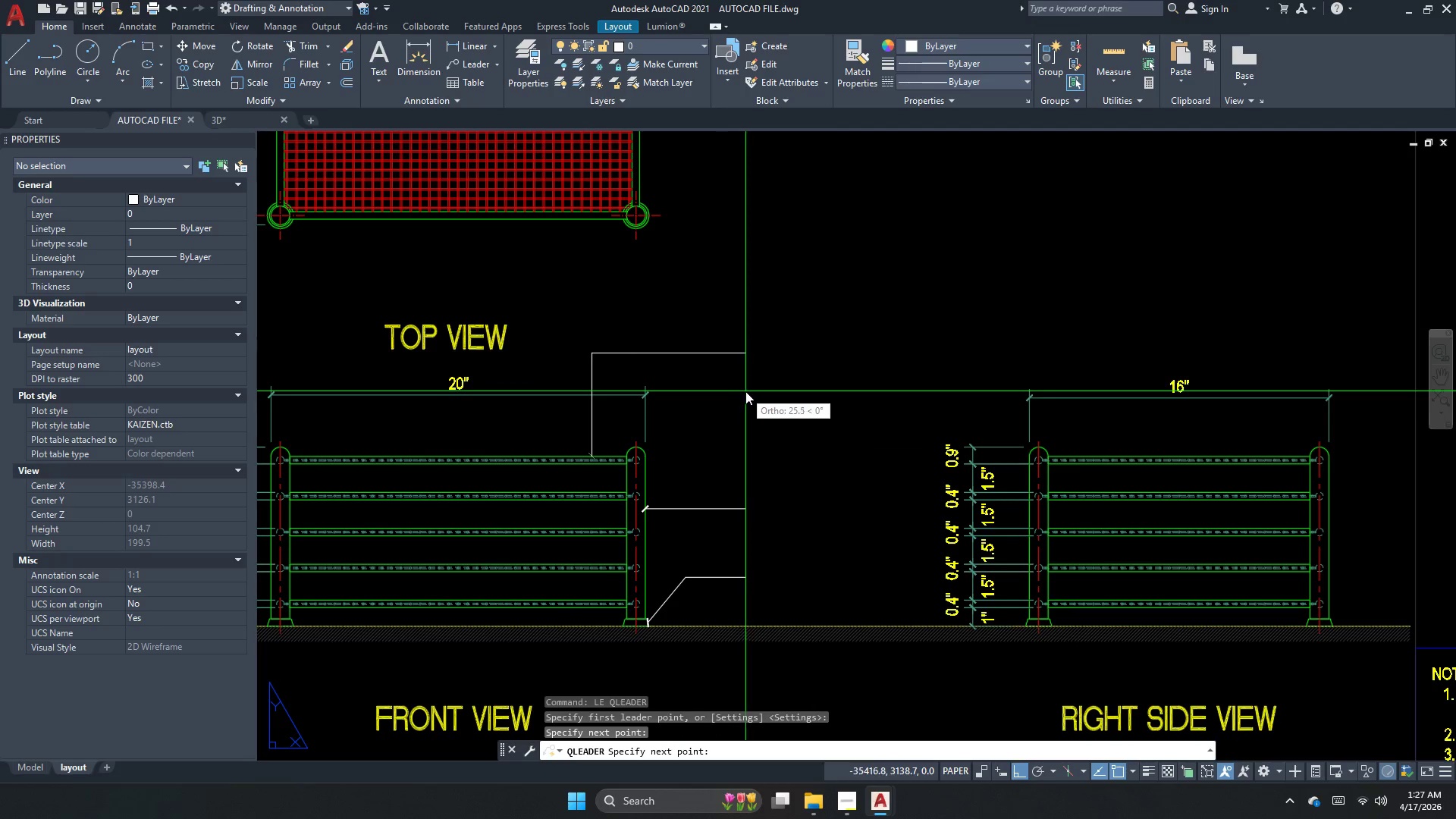 
left_click([745, 391])
 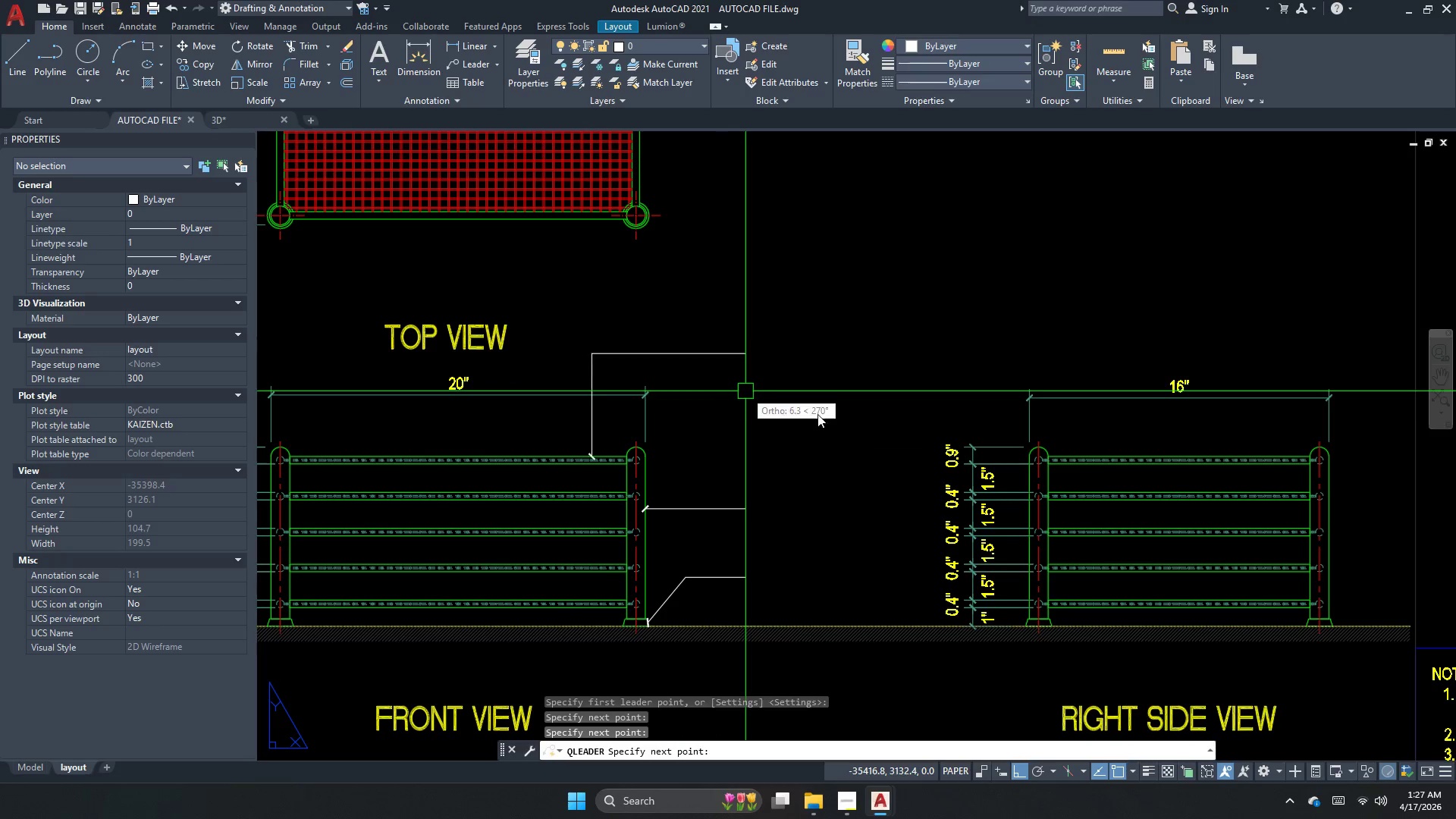 
key(Escape)
 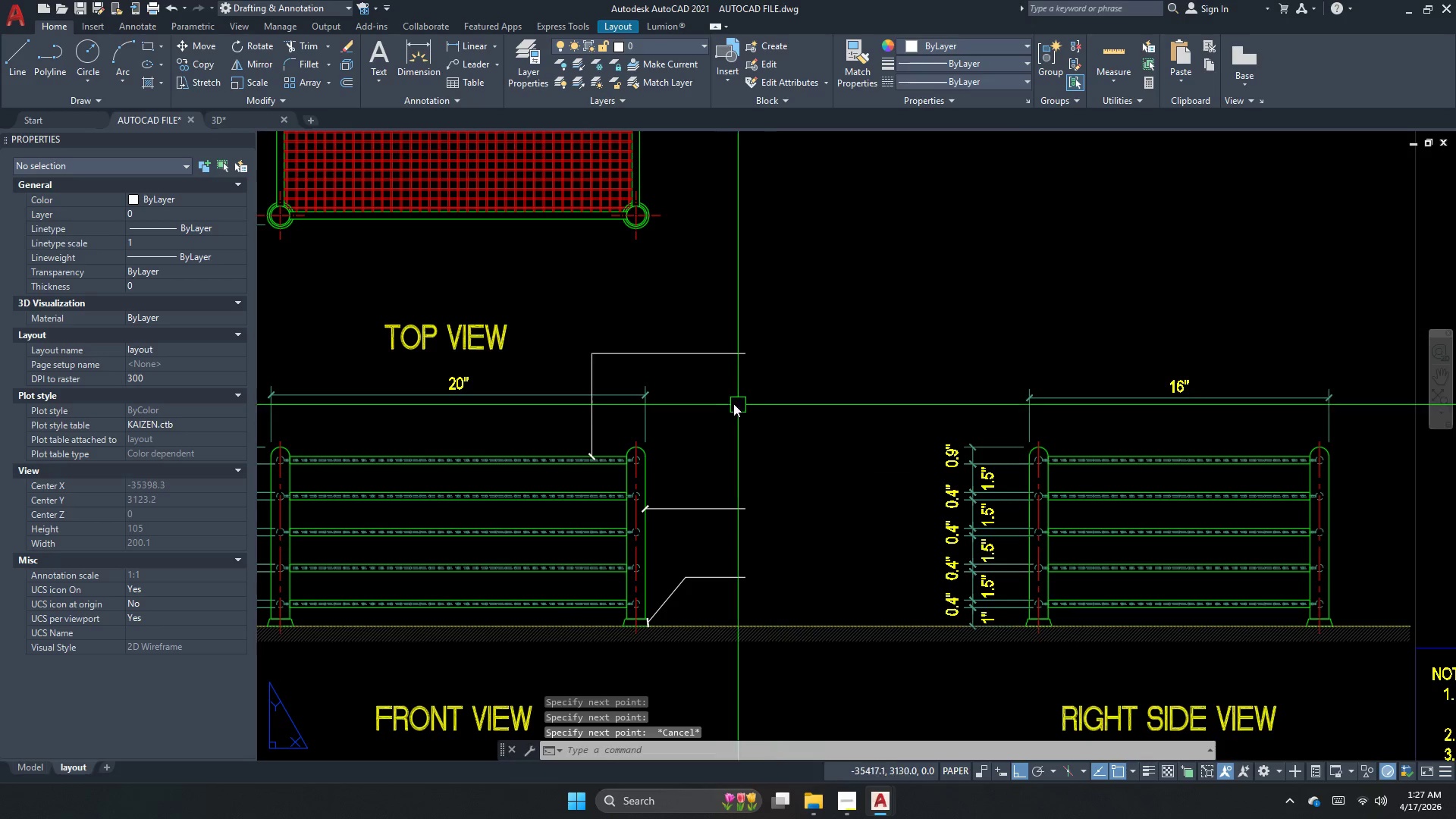 
key(S)
 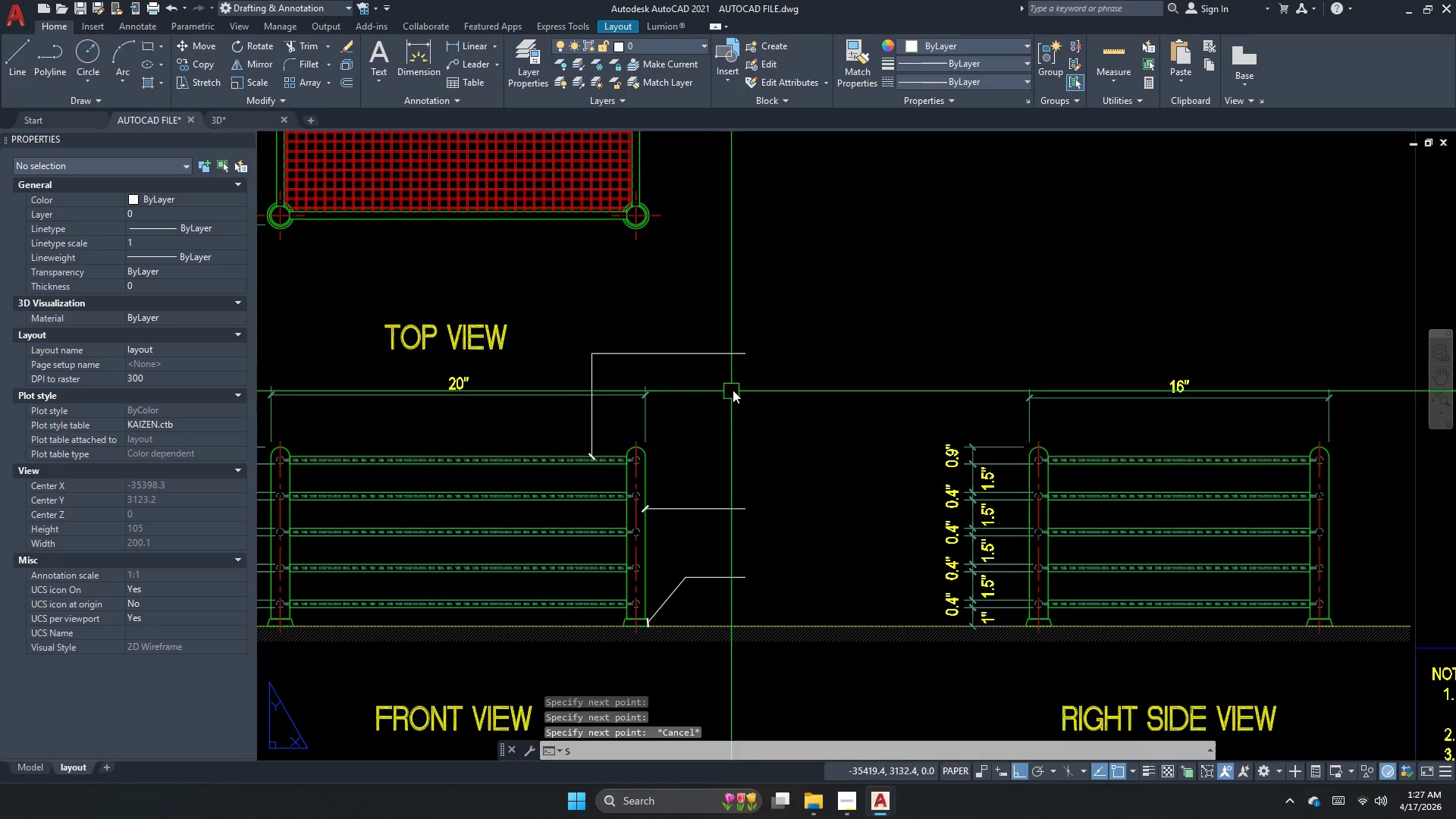 
key(Space)
 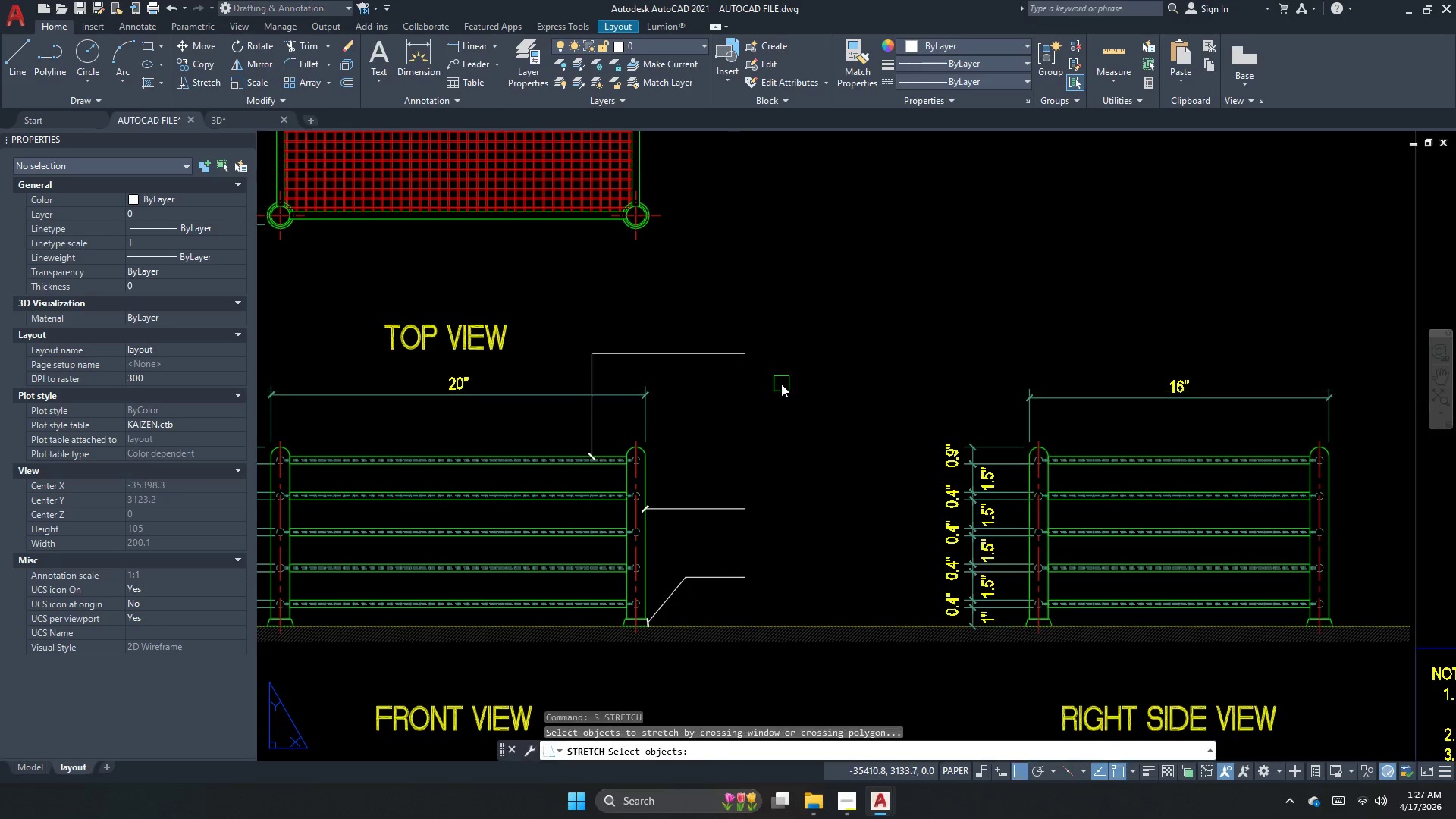 
left_click_drag(start_coordinate=[781, 384], to_coordinate=[768, 379])
 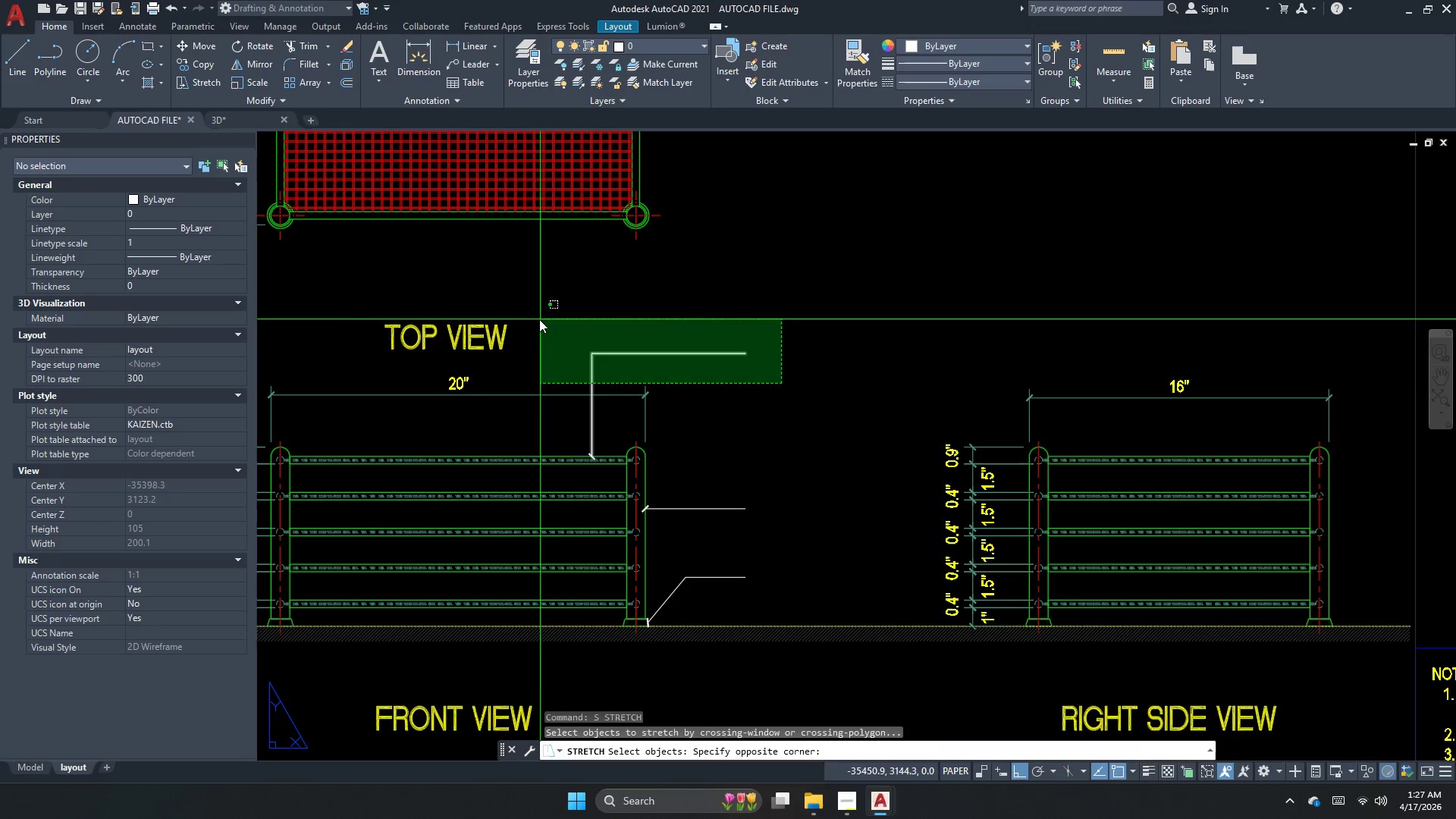 
key(Space)
 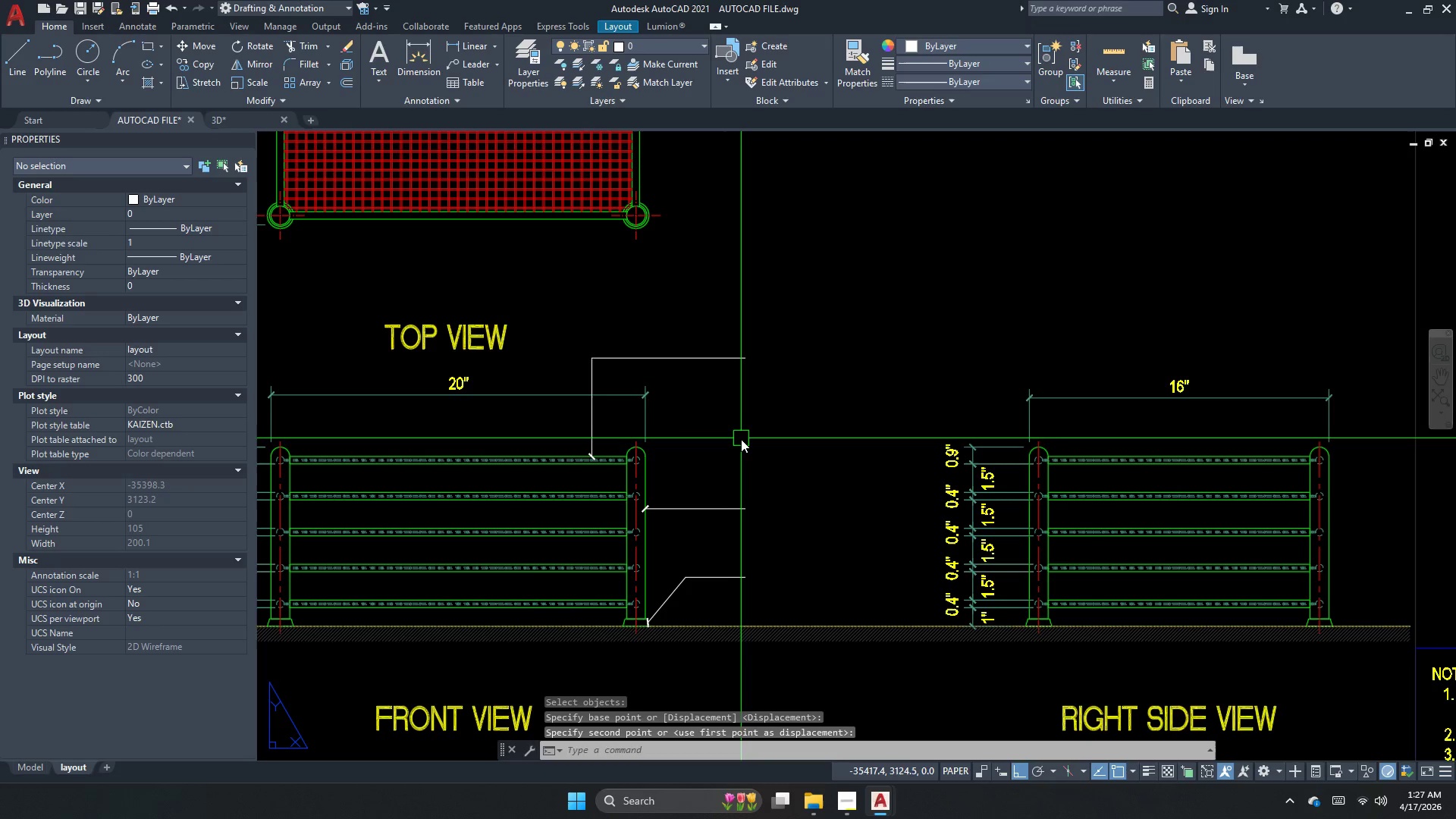 
key(Escape)
 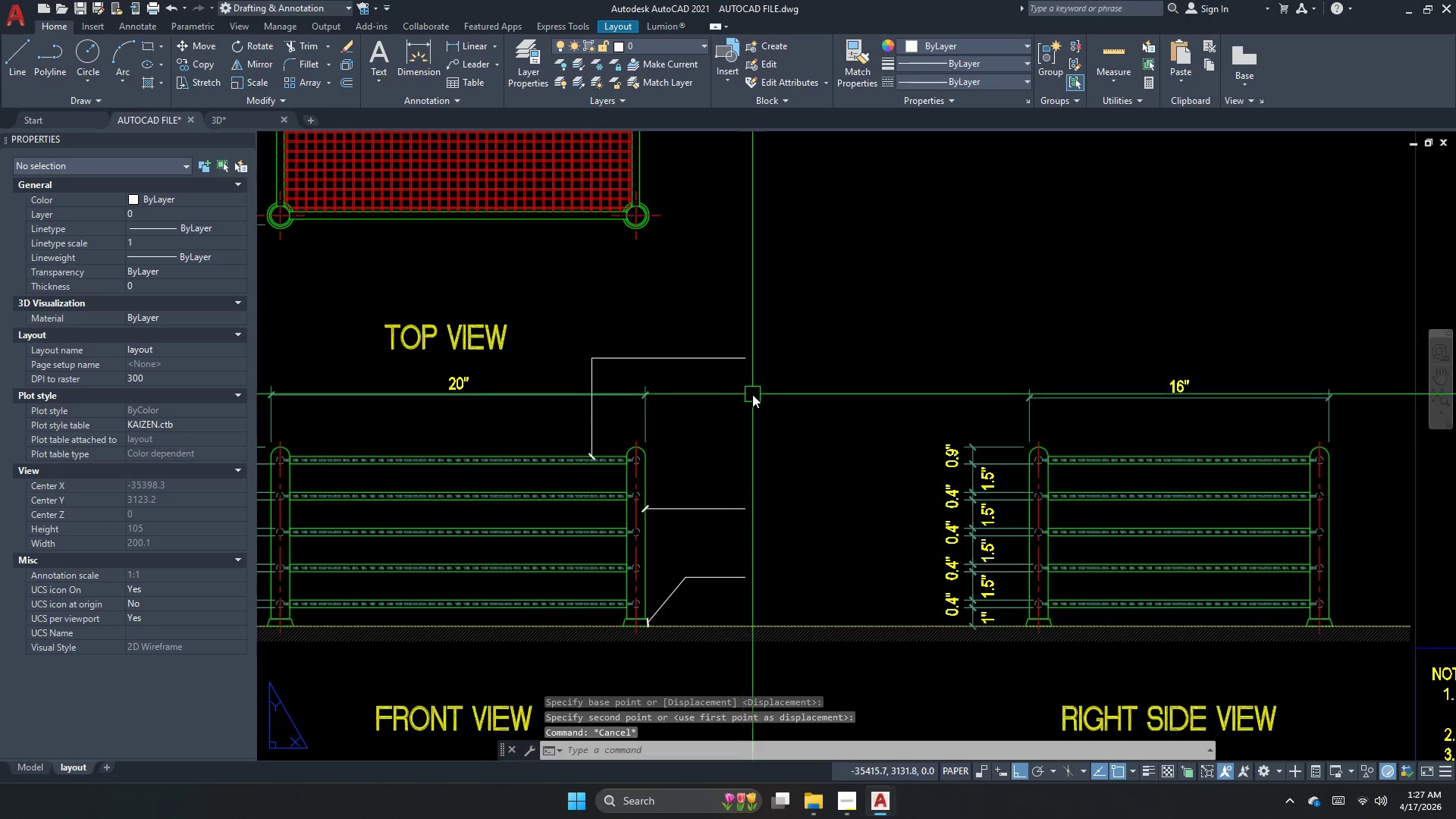 
key(S)
 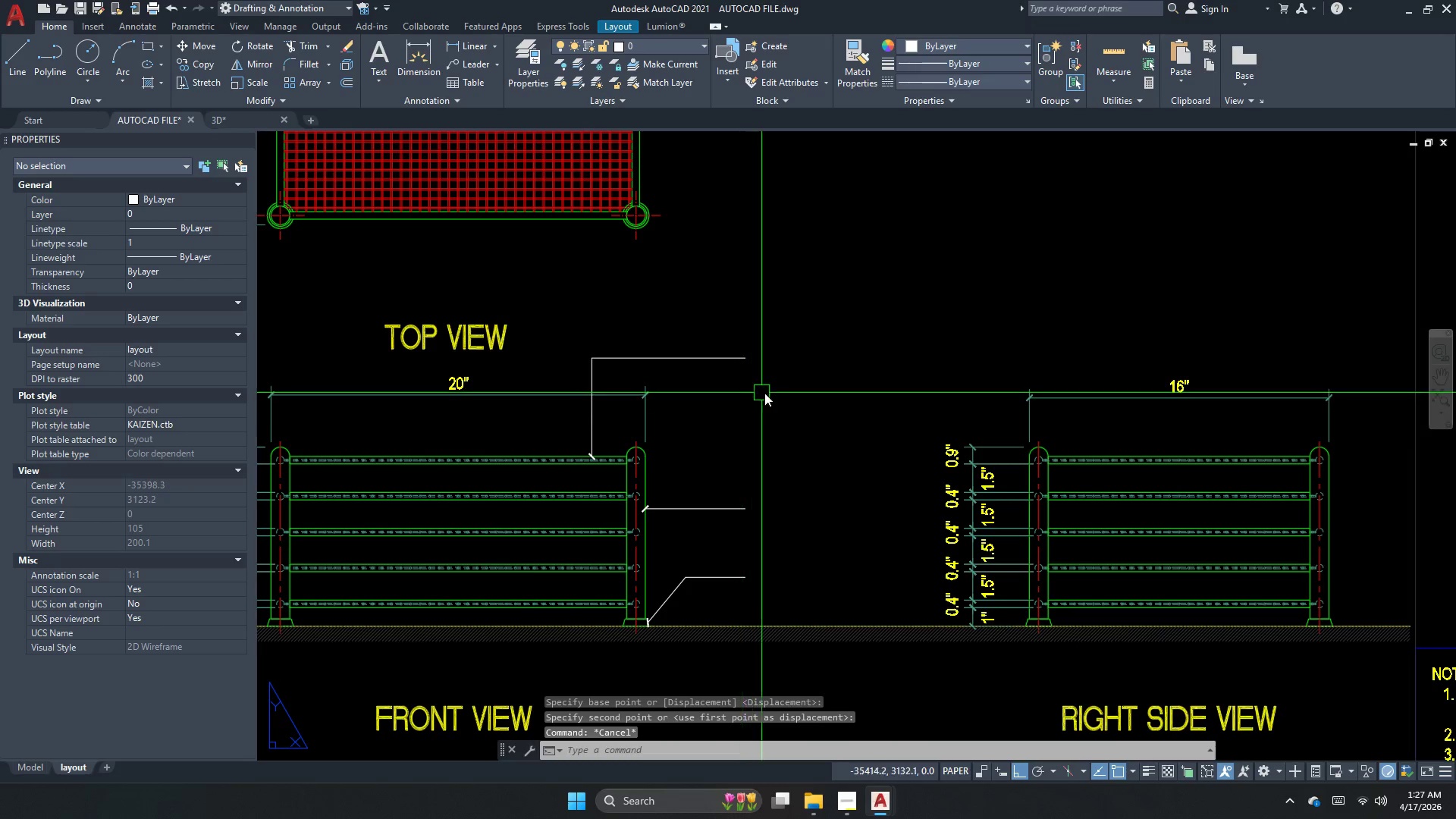 
key(Space)
 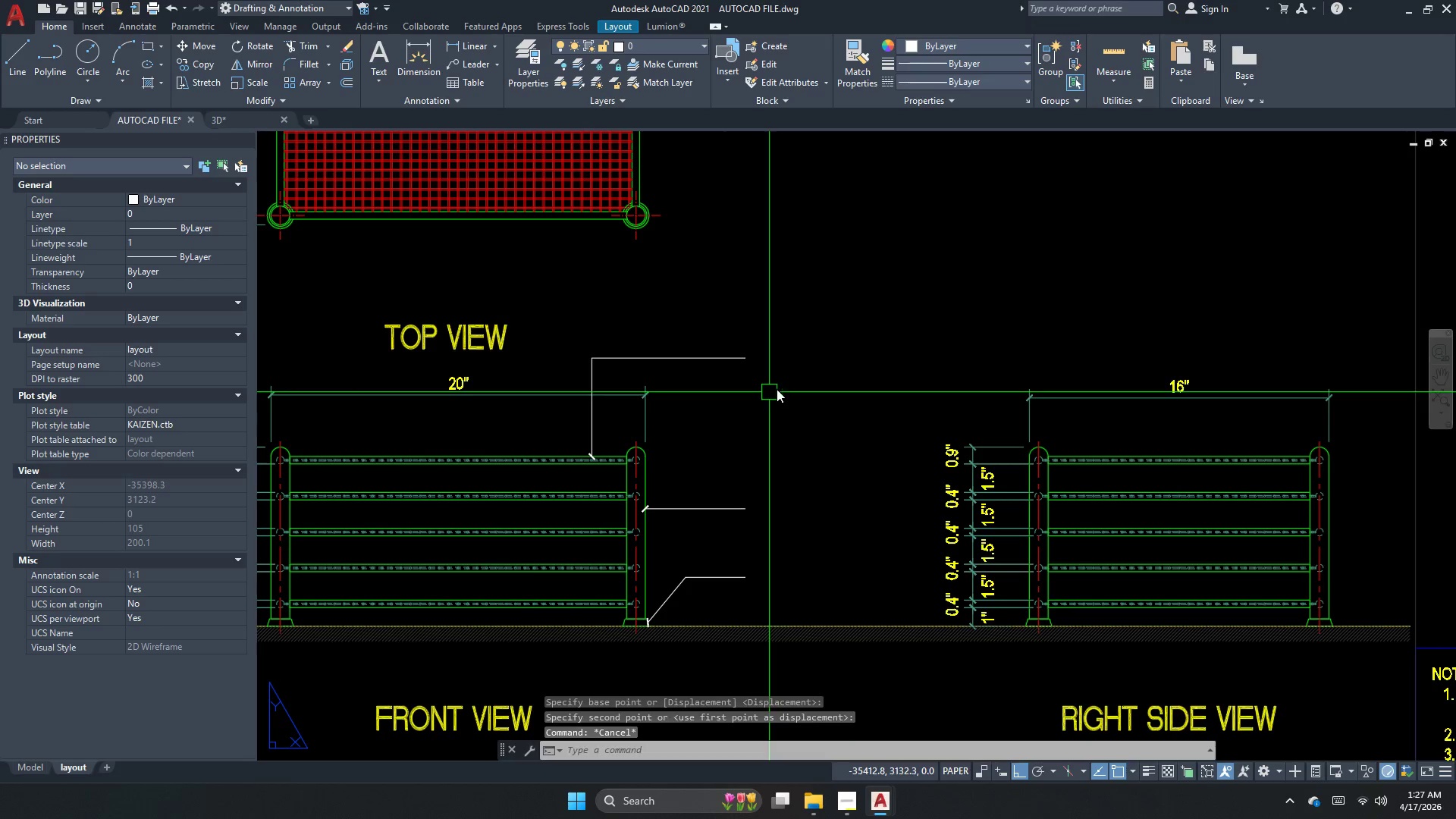 
left_click_drag(start_coordinate=[785, 384], to_coordinate=[776, 382])
 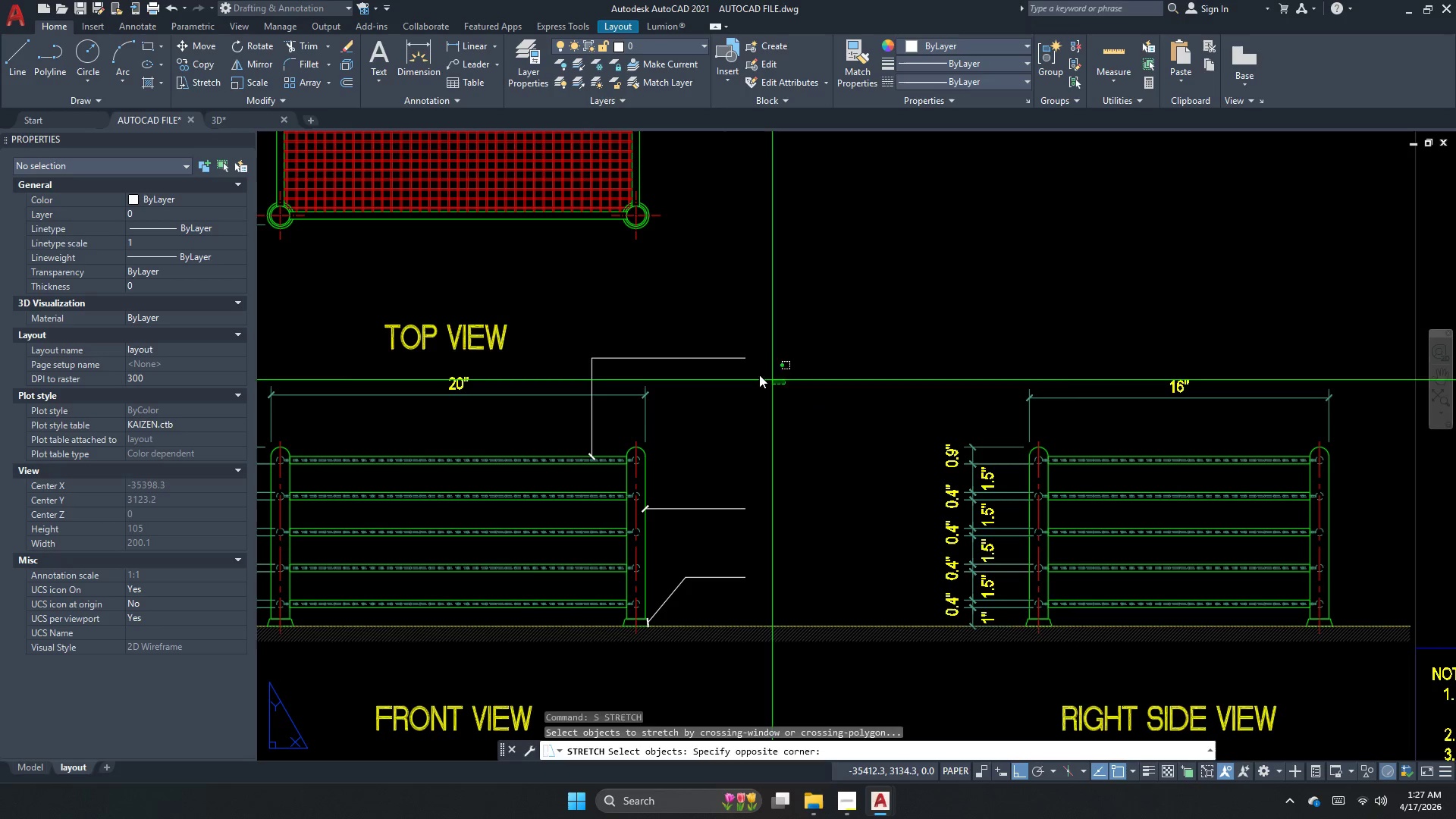 
left_click_drag(start_coordinate=[765, 377], to_coordinate=[743, 369])
 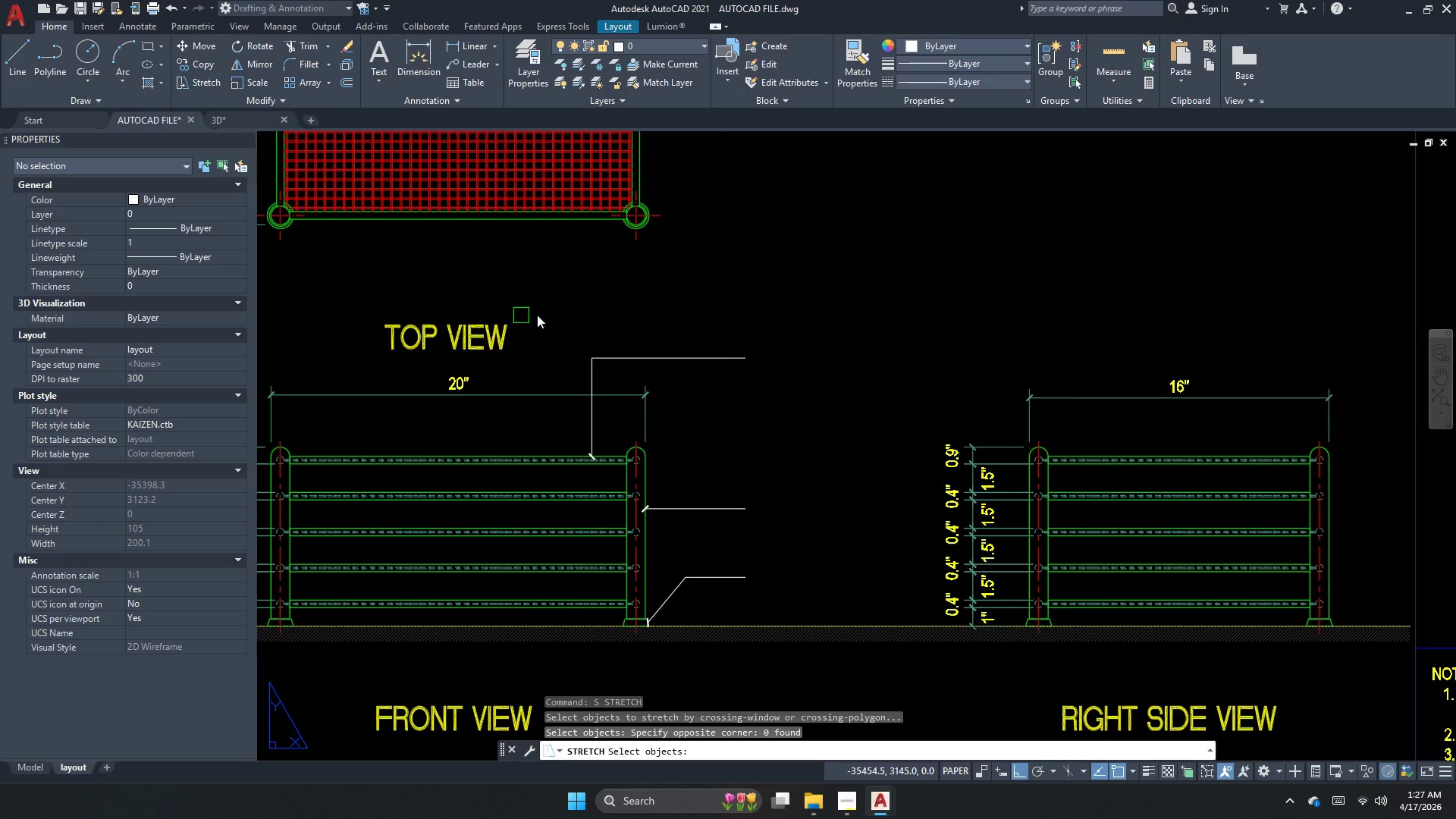 
key(Escape)
 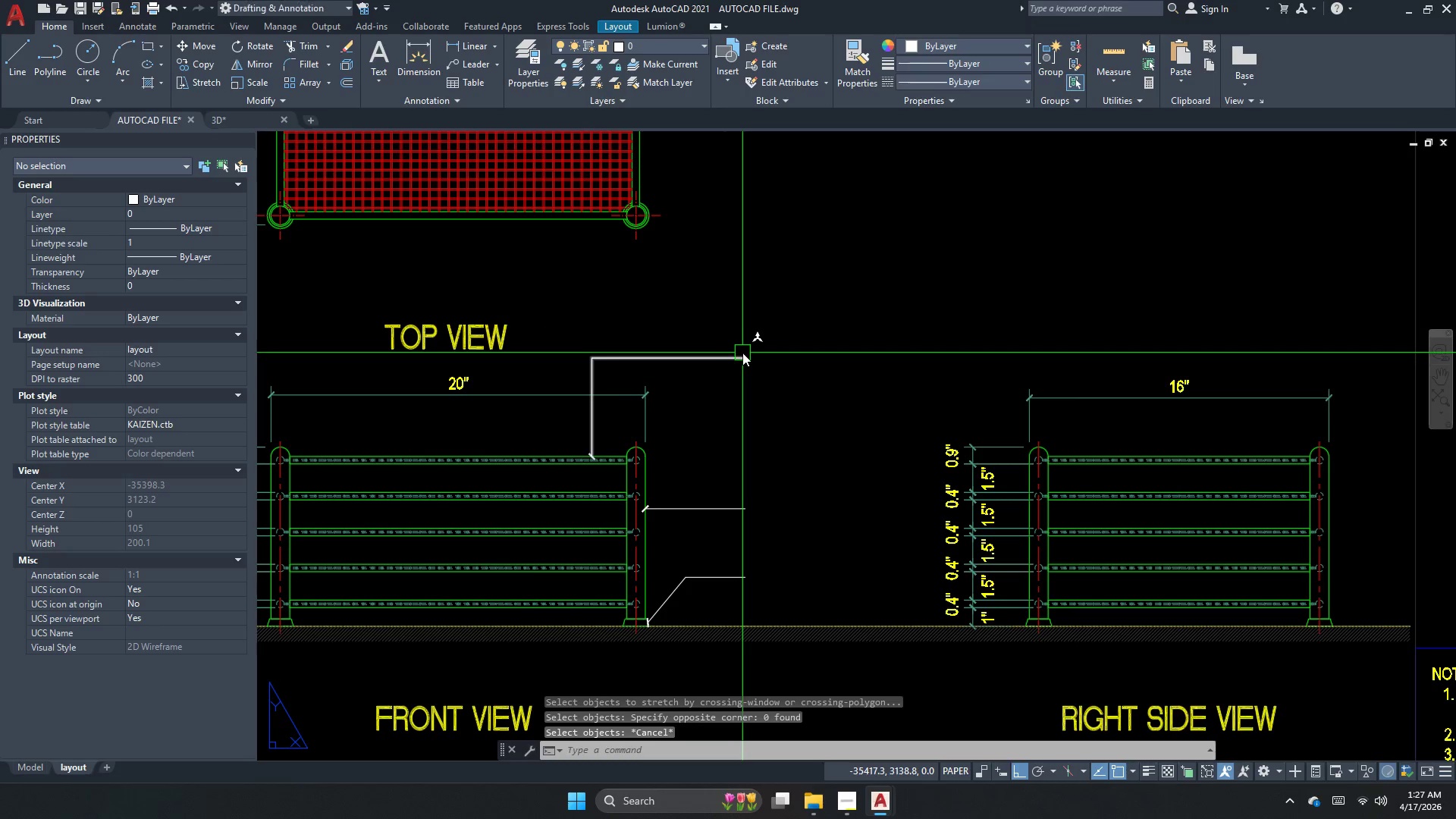 
key(S)
 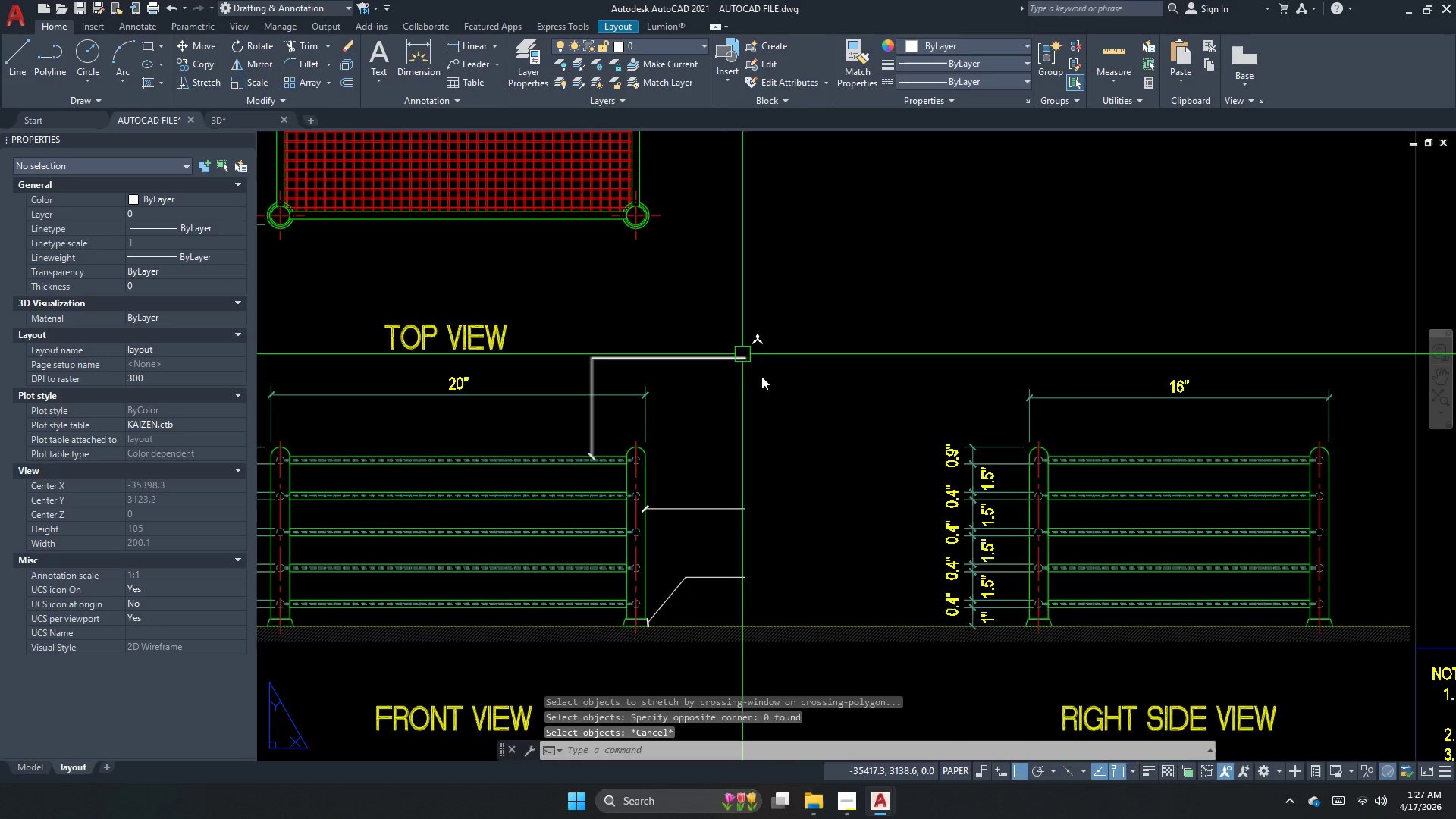 
key(Space)
 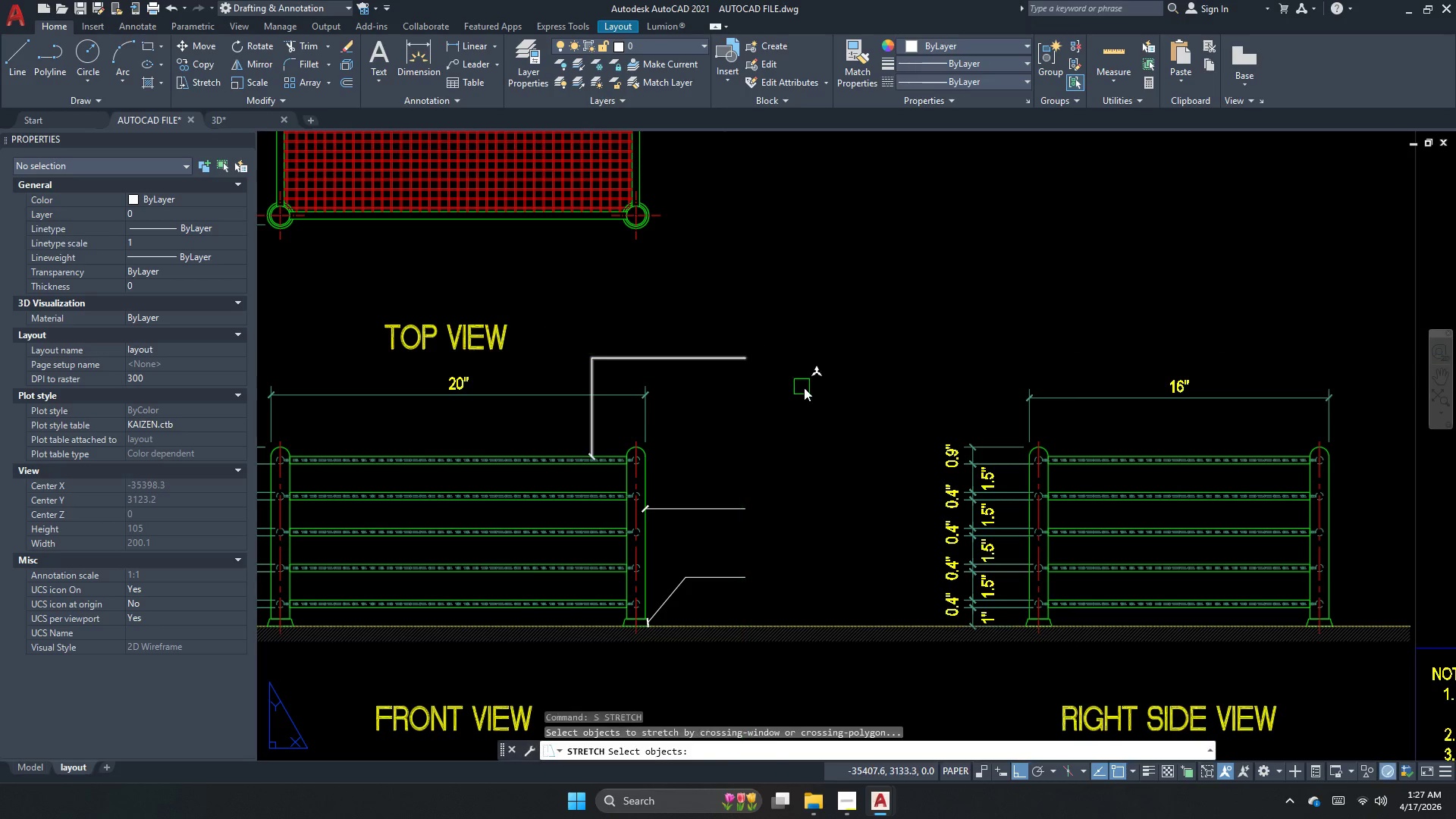 
left_click_drag(start_coordinate=[805, 388], to_coordinate=[787, 381])
 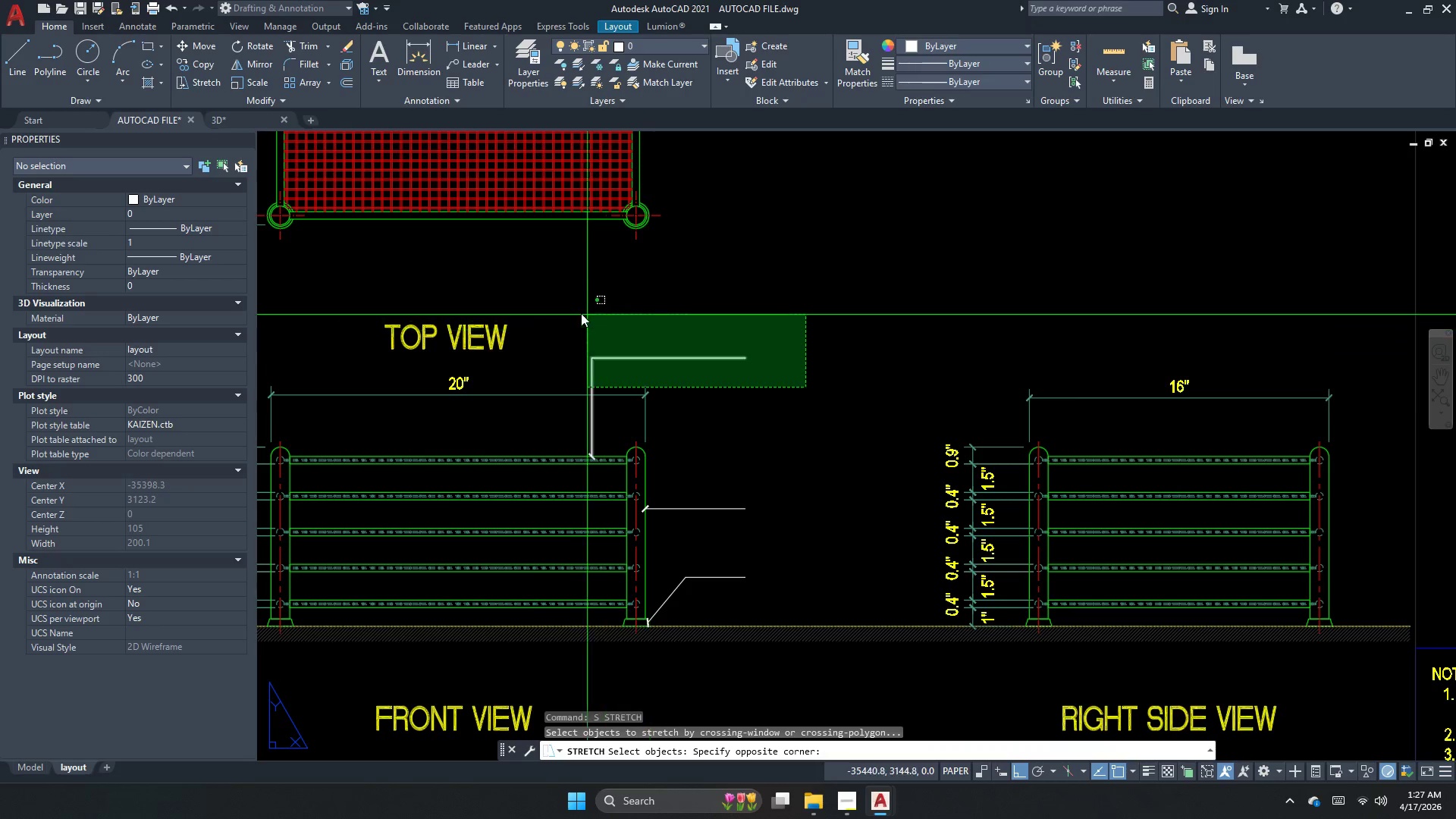 
left_click_drag(start_coordinate=[564, 309], to_coordinate=[559, 312])
 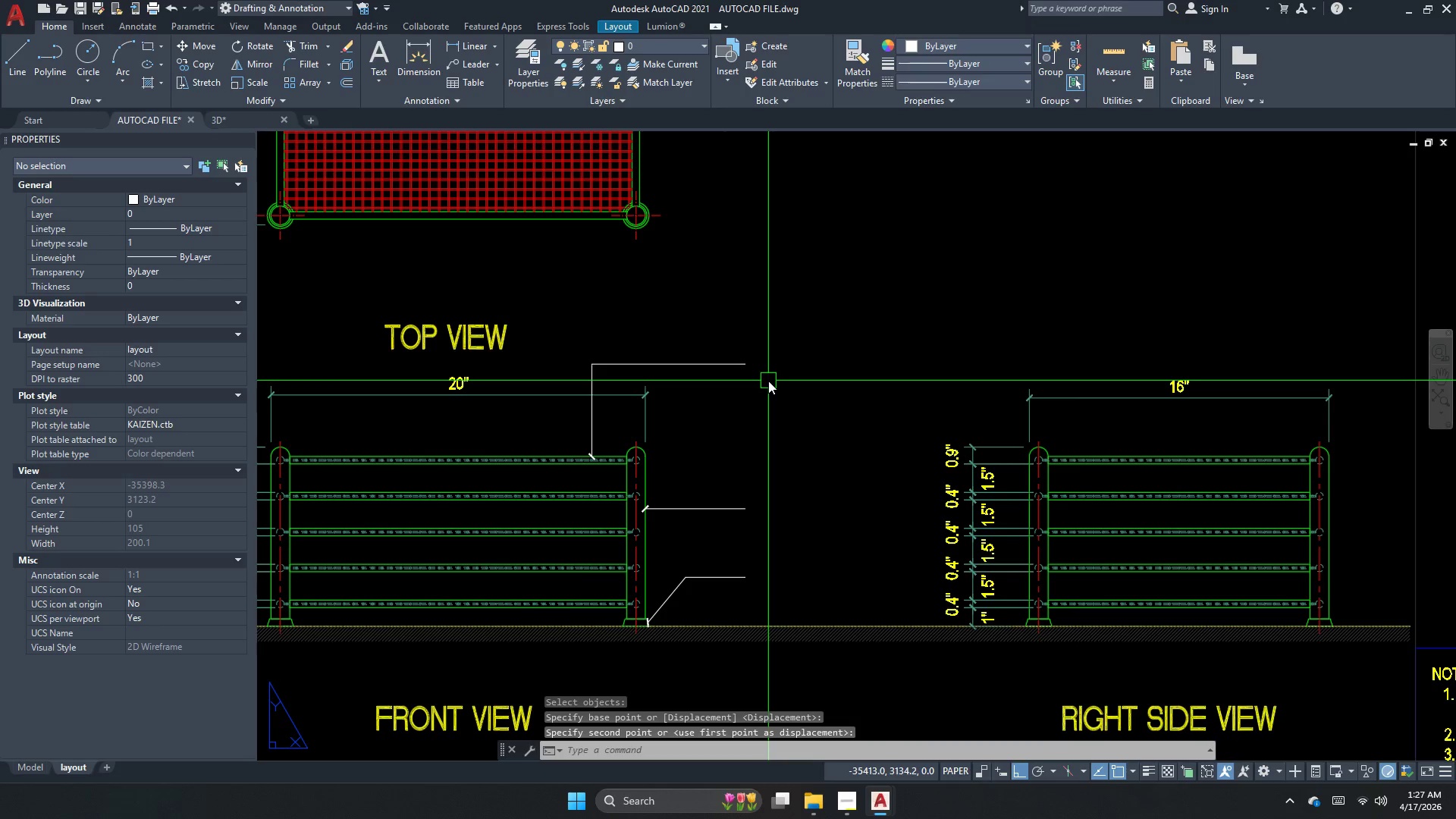 
key(Space)
 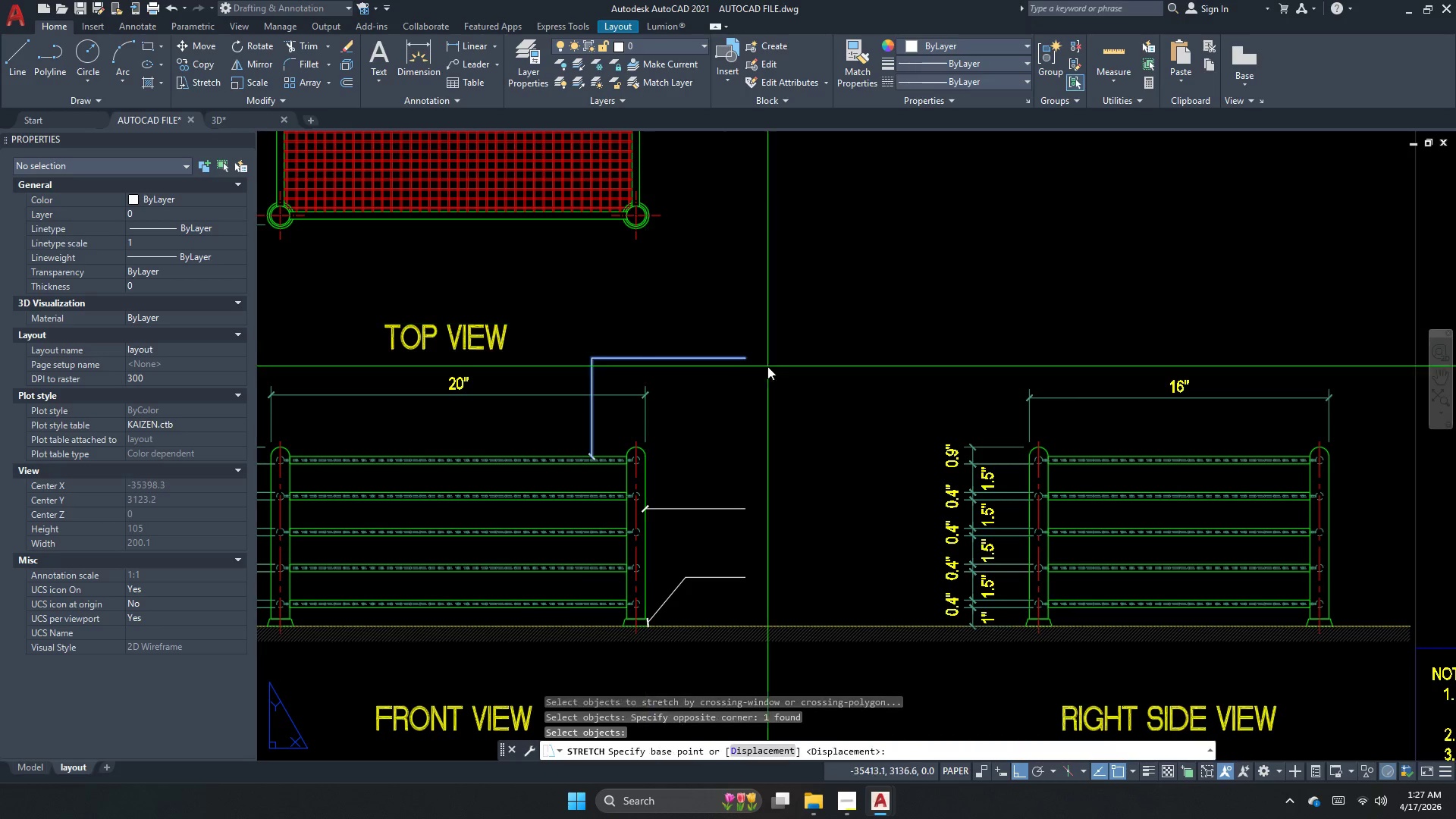 
left_click_drag(start_coordinate=[767, 370], to_coordinate=[767, 374])
 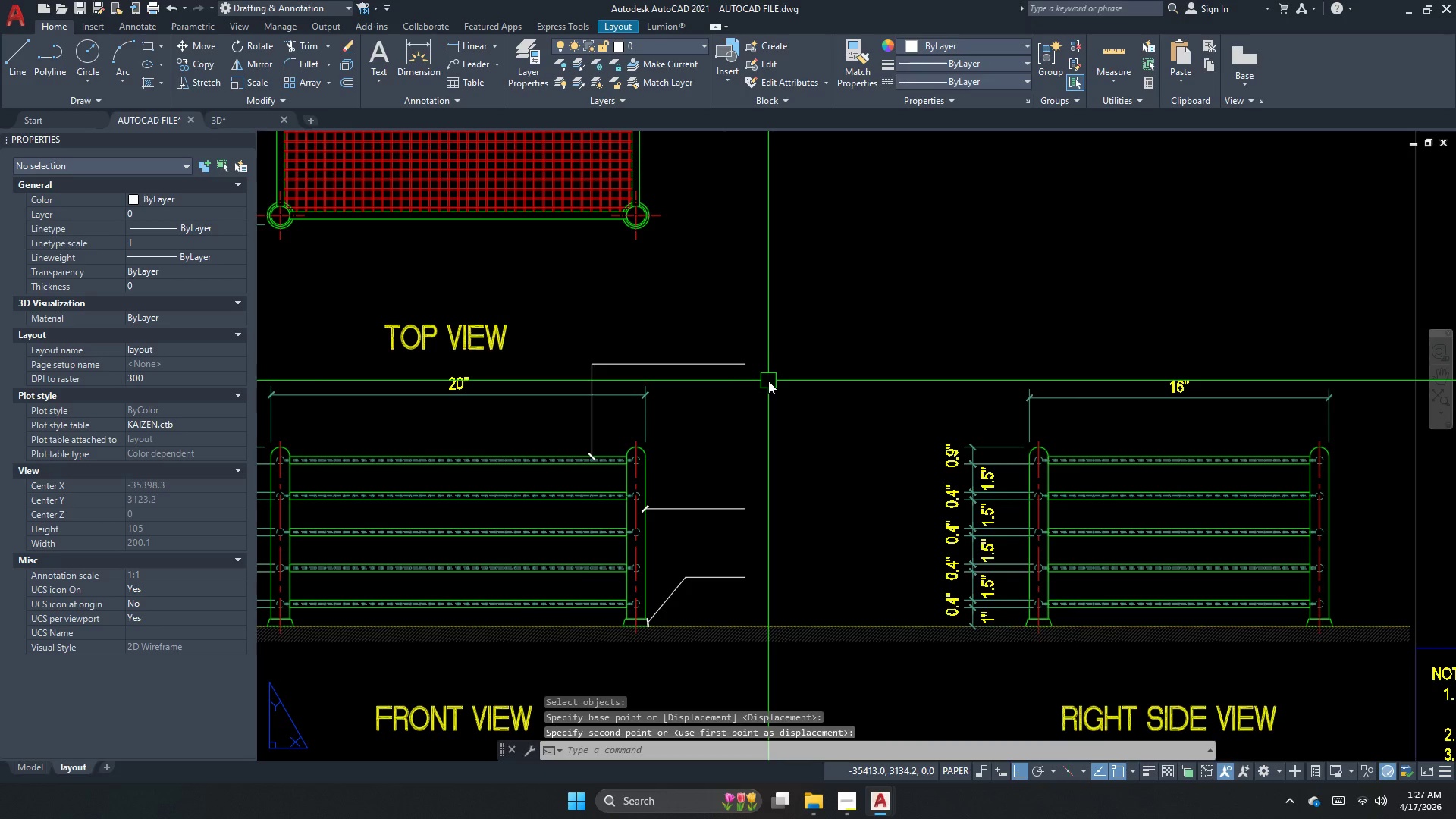 
key(Escape)
 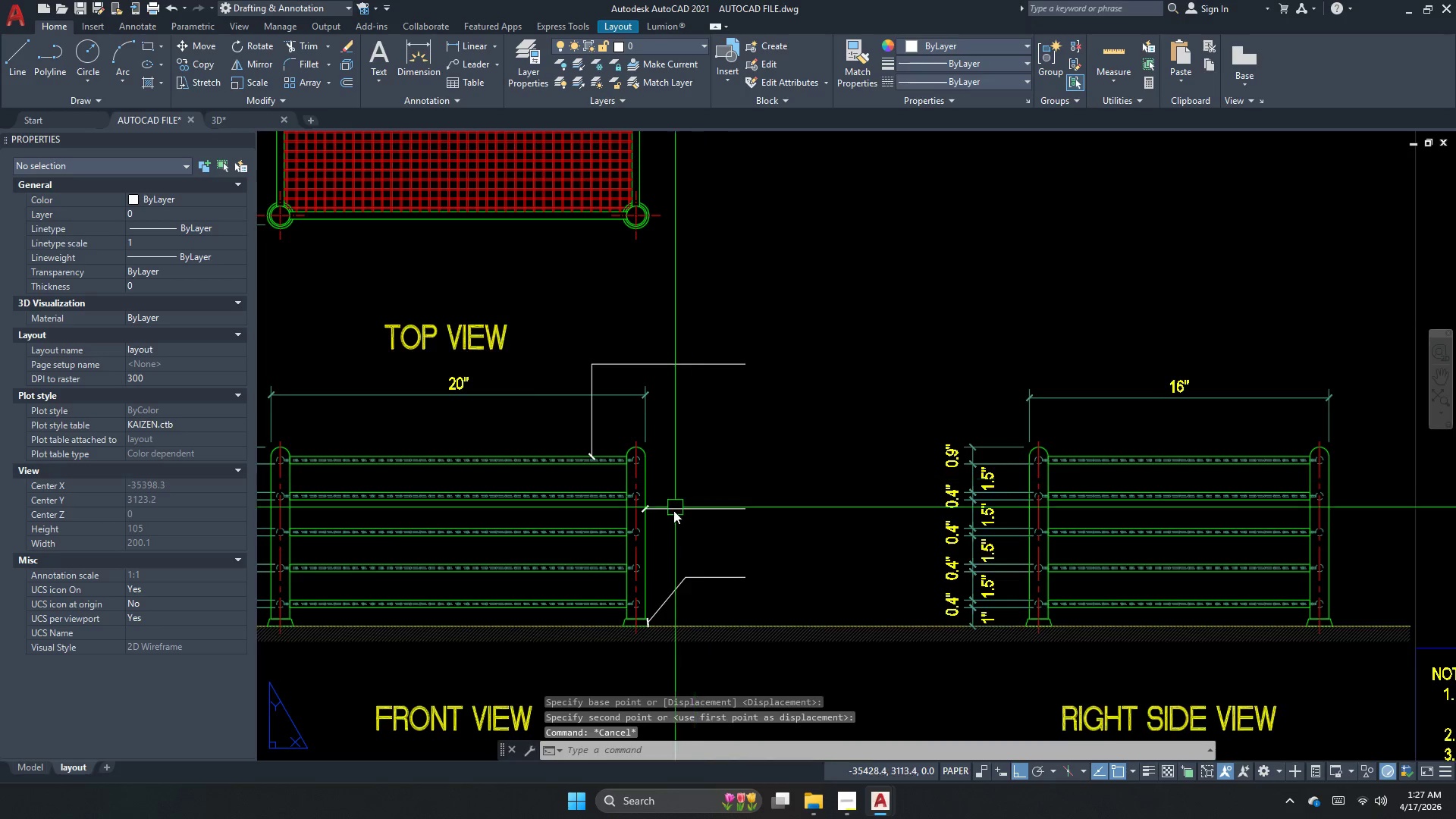 
key(Escape)
 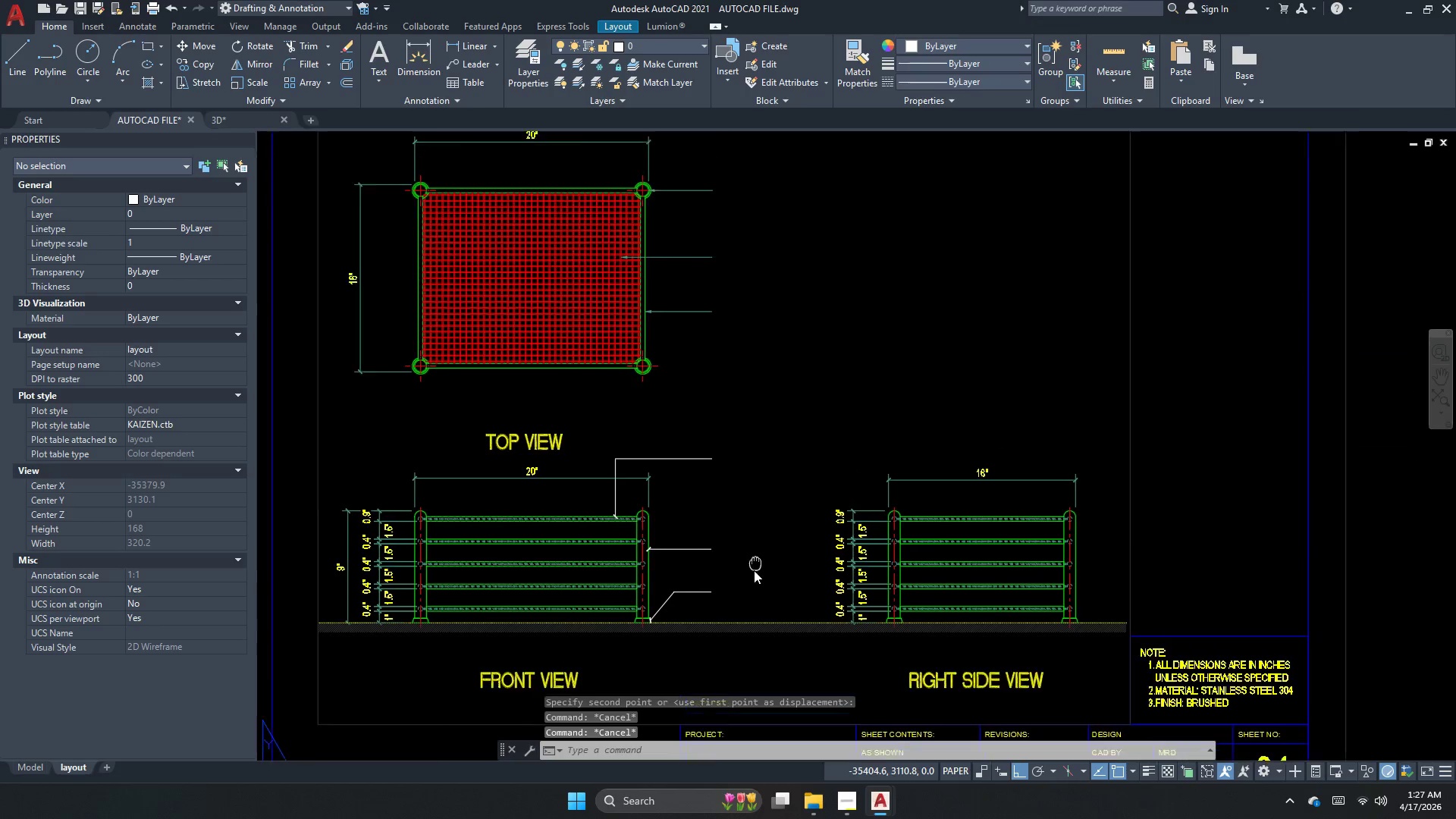 
scroll: coordinate [672, 516], scroll_direction: down, amount: 1.0
 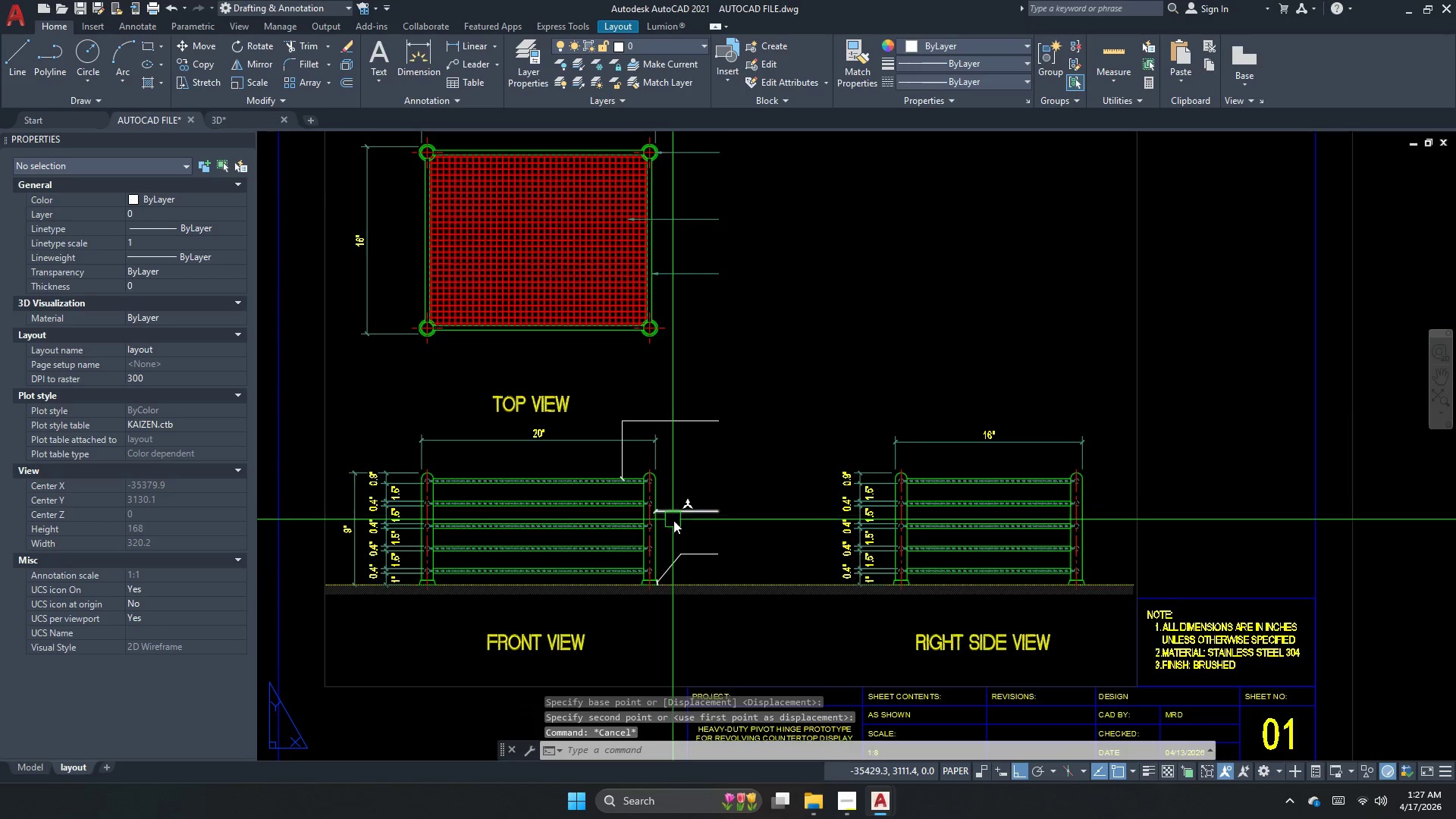 
key(Escape)
type(ma )
 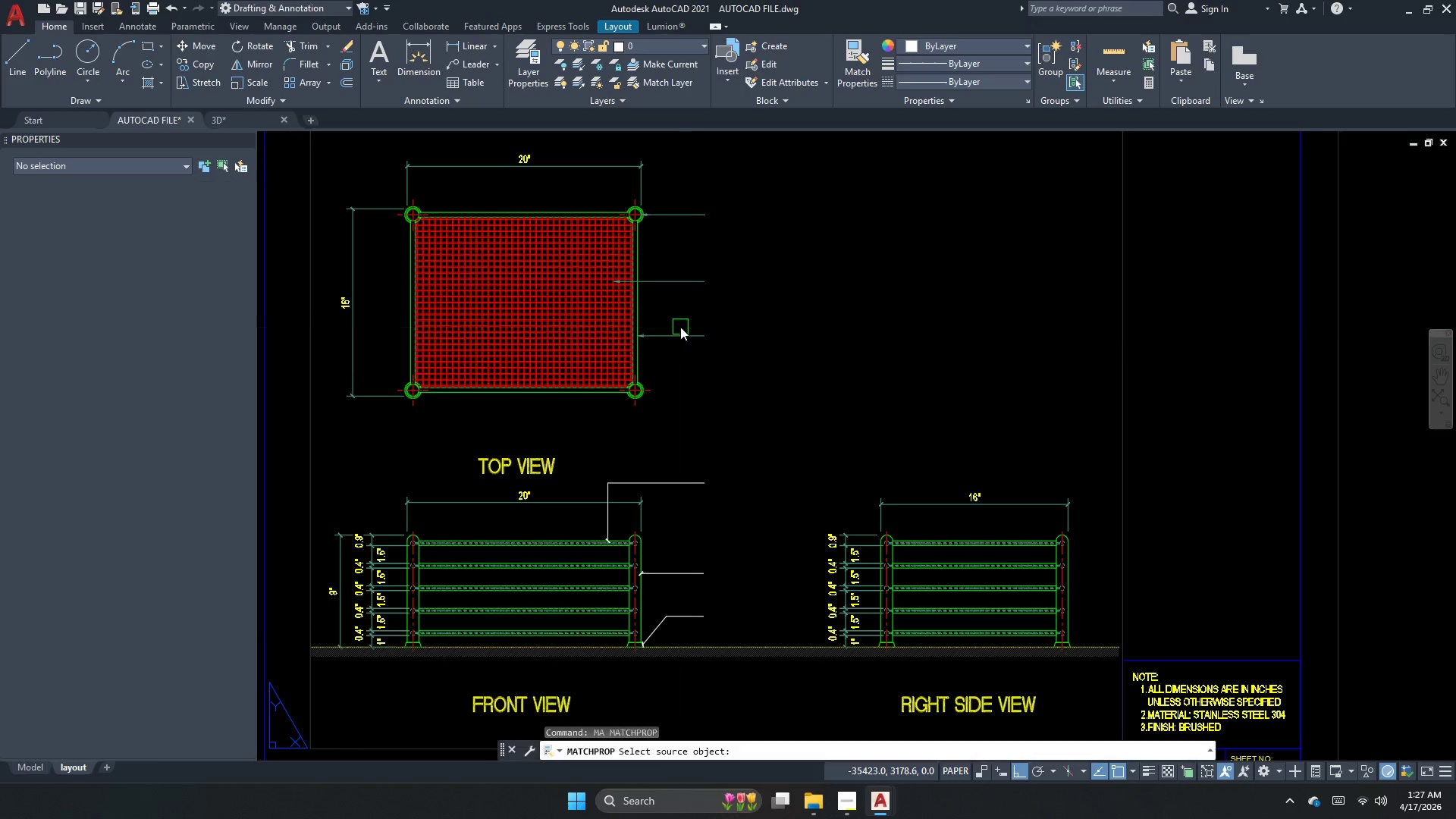 
left_click([680, 327])
 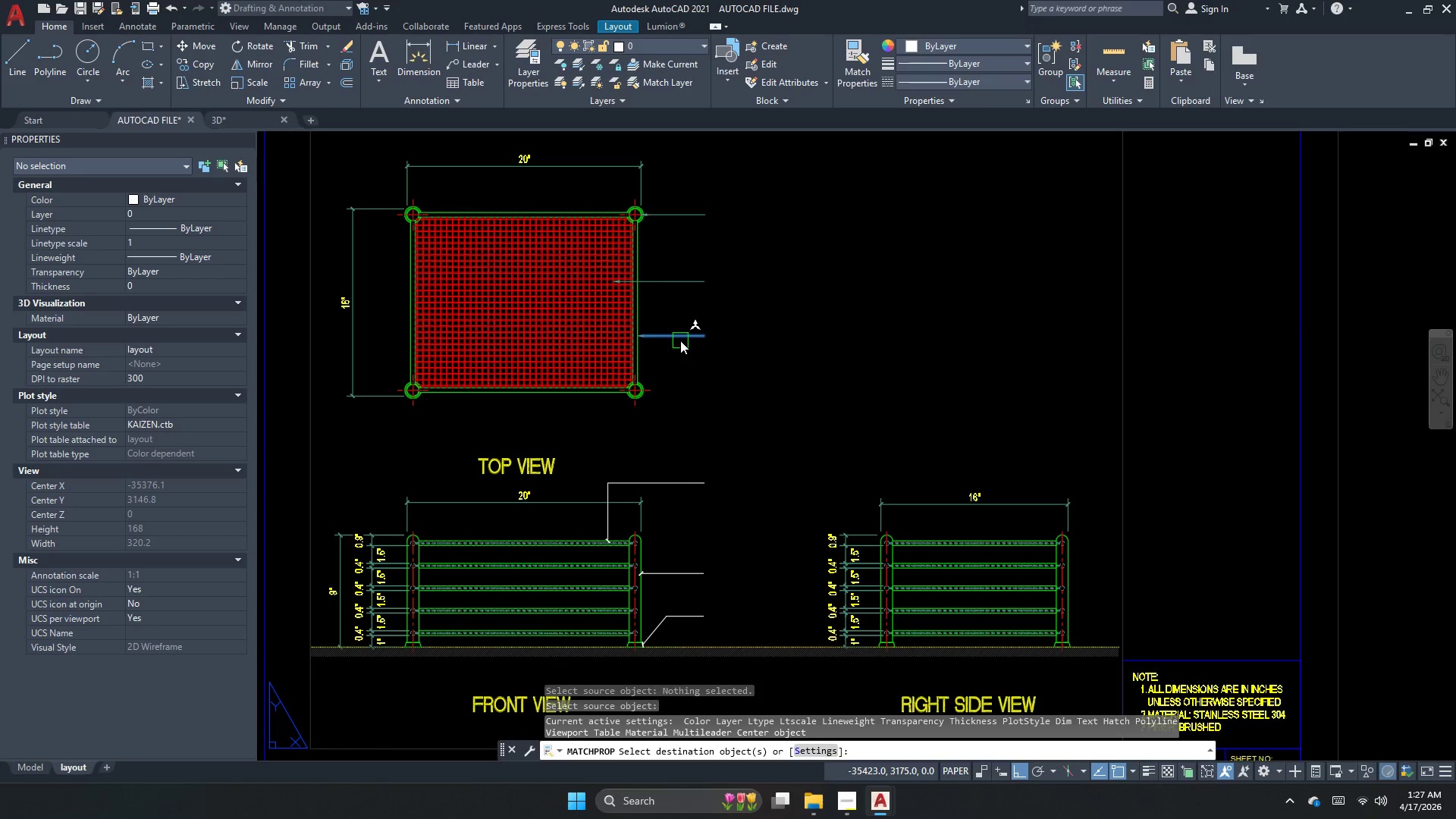 
left_click_drag(start_coordinate=[691, 422], to_coordinate=[692, 472])
 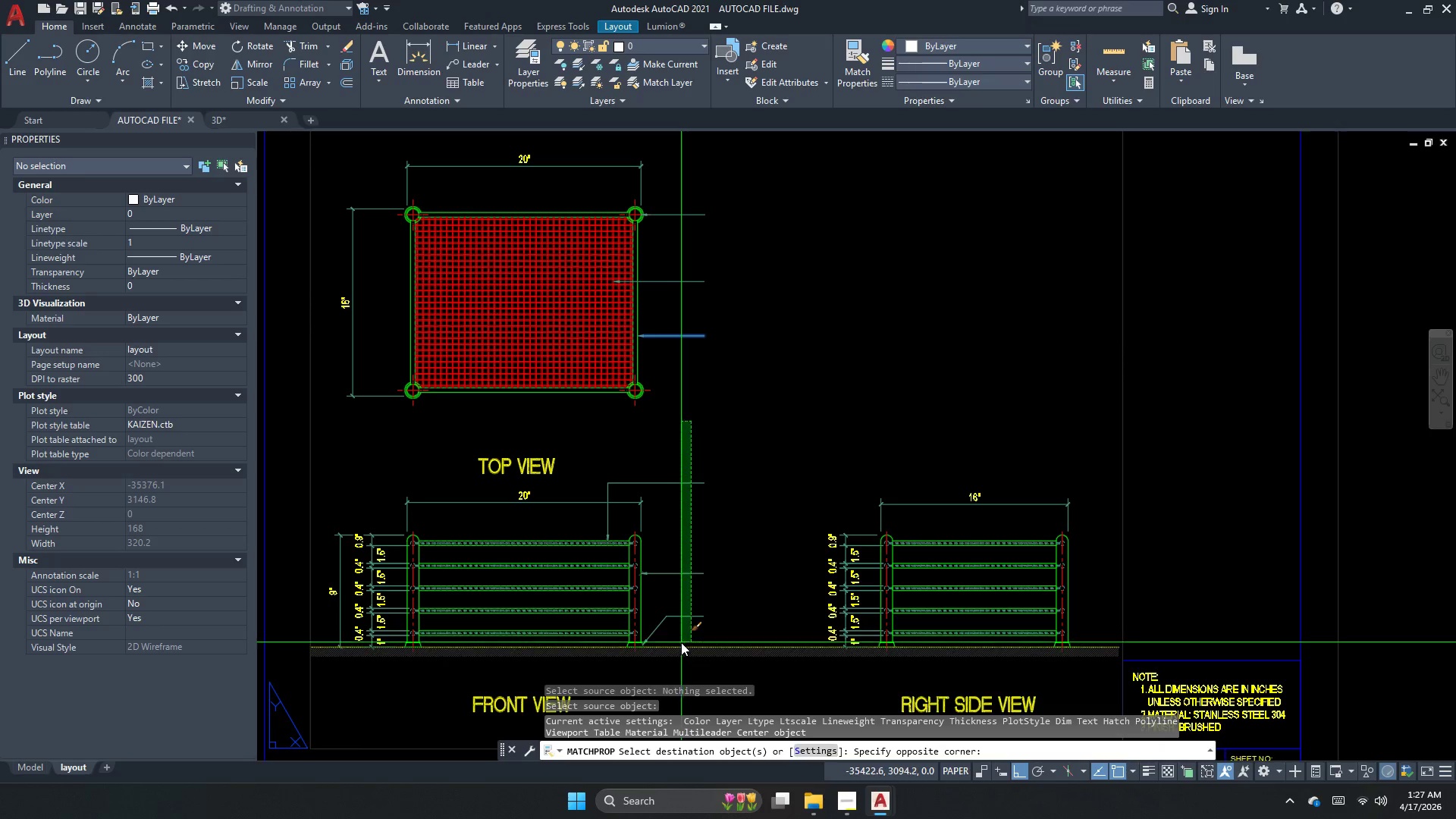 
key(Escape)
 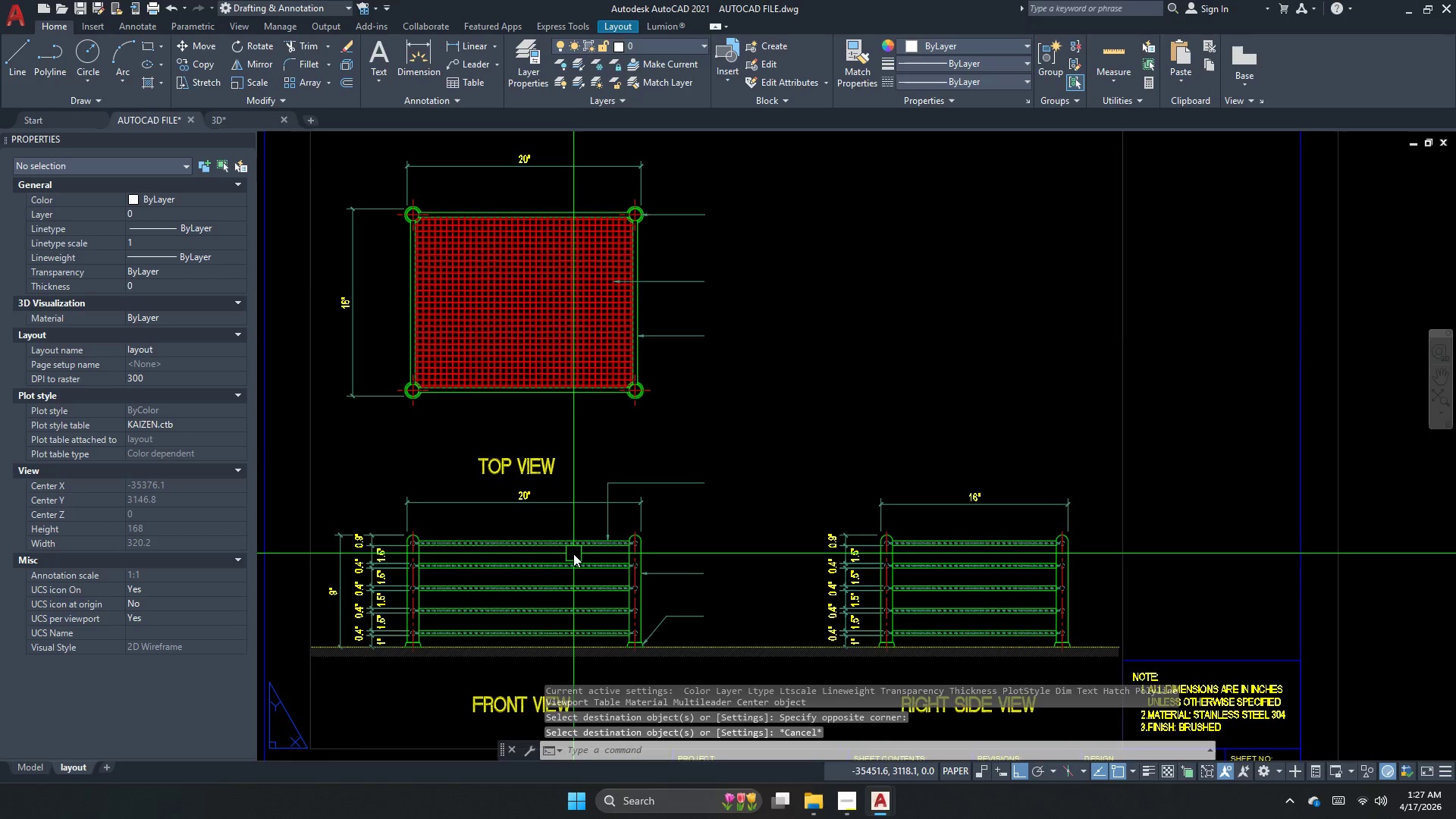 
key(Escape)
 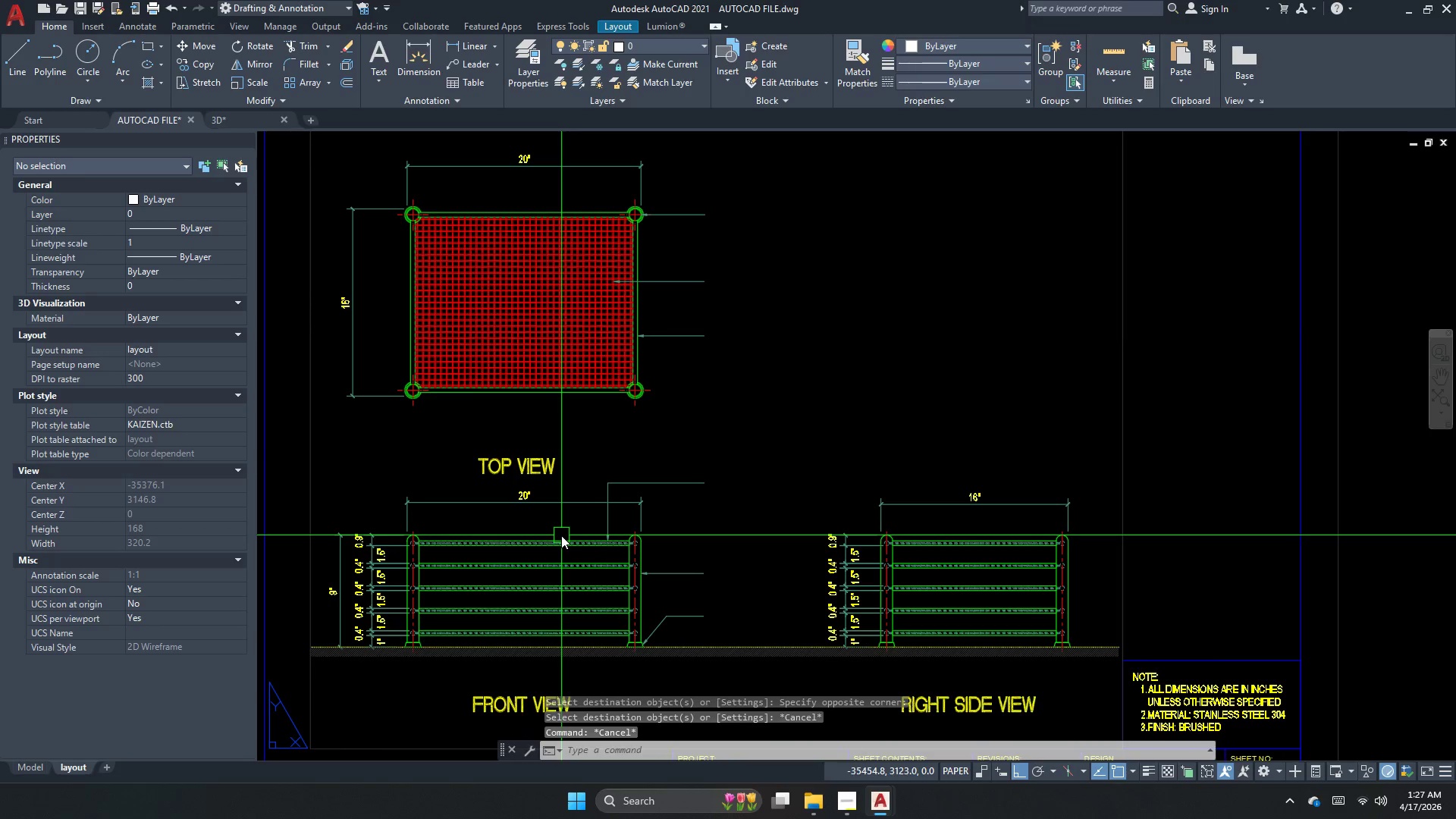 
key(Escape)
 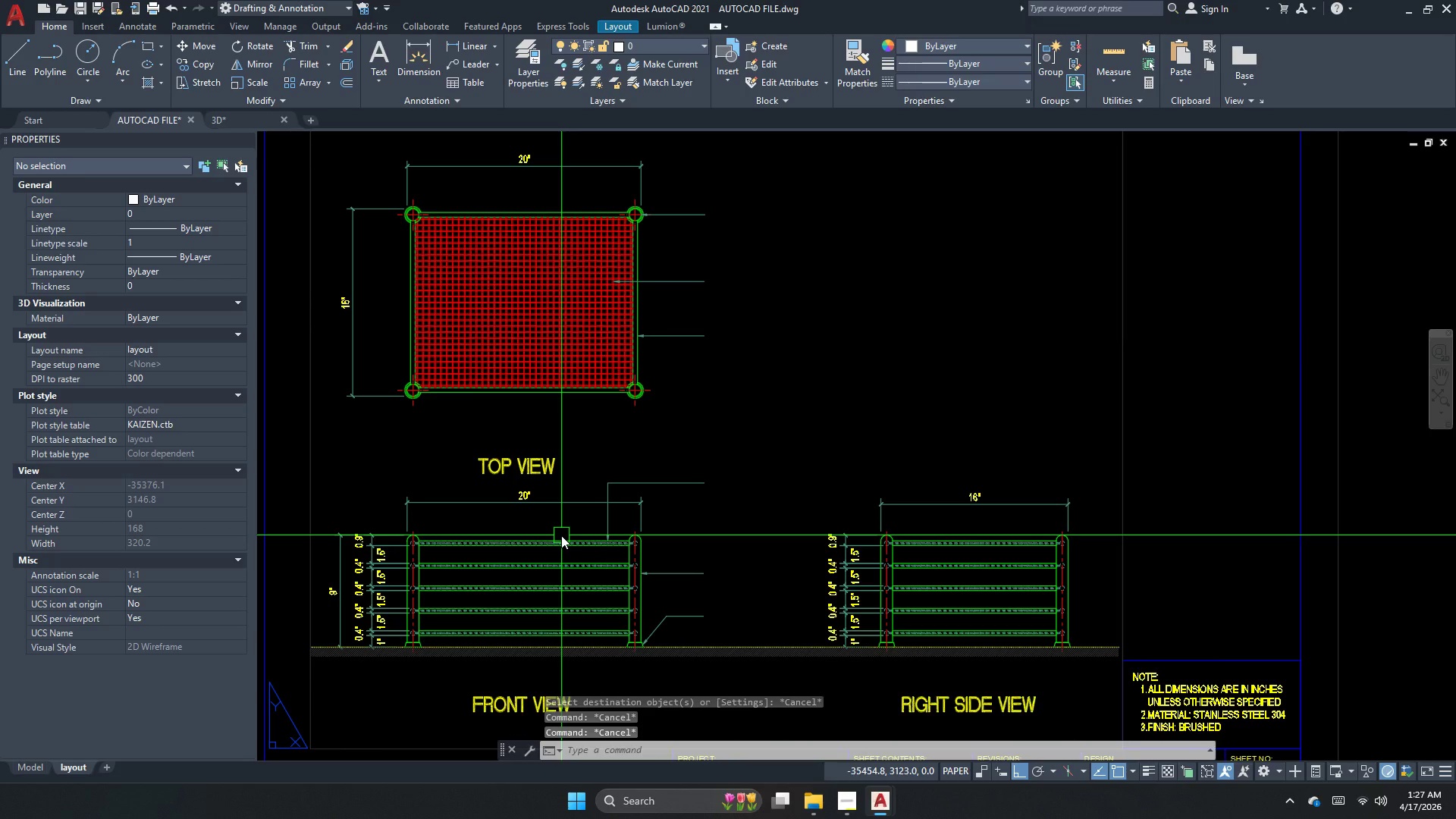 
key(Escape)
 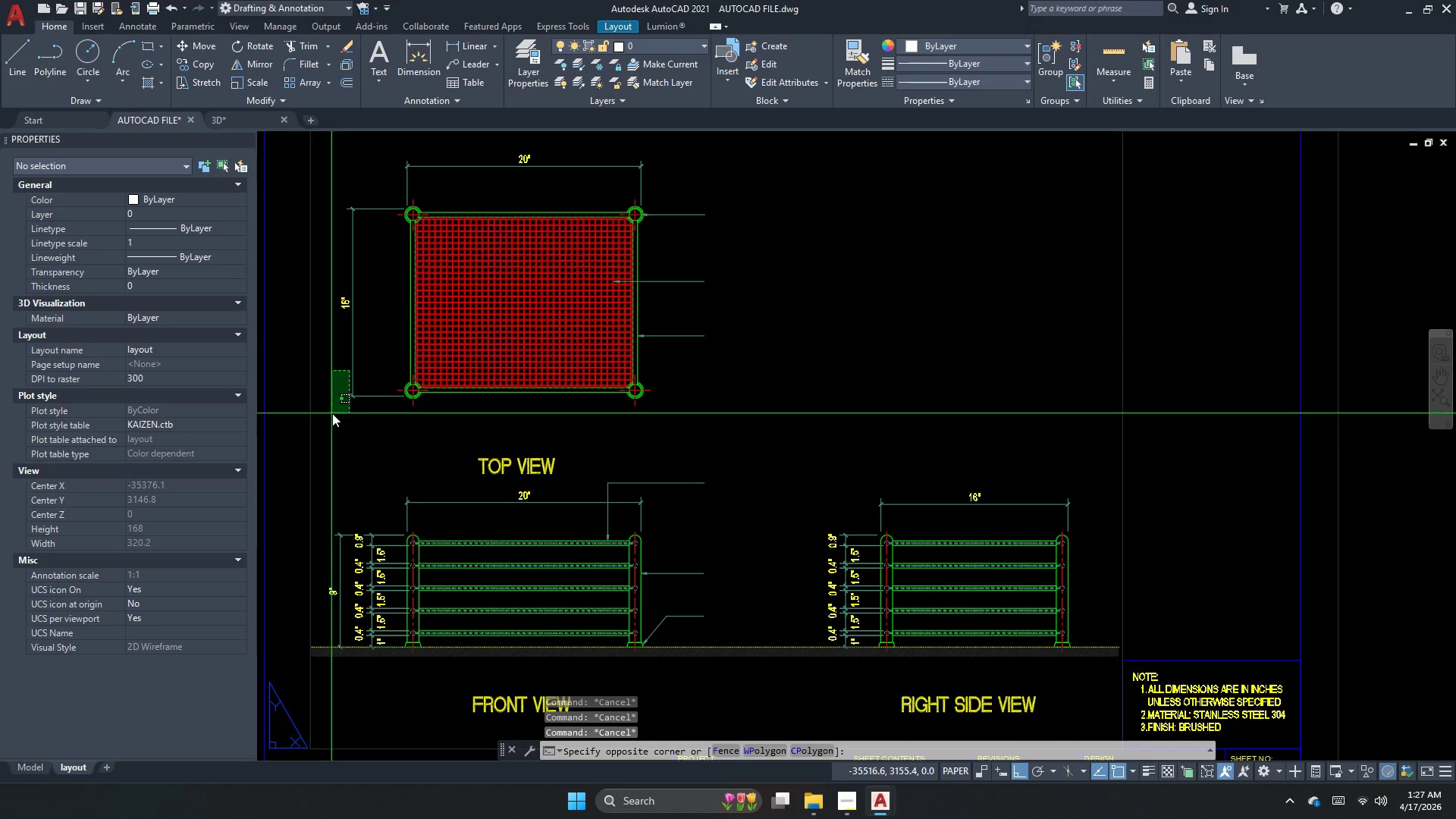 
triple_click([351, 393])
 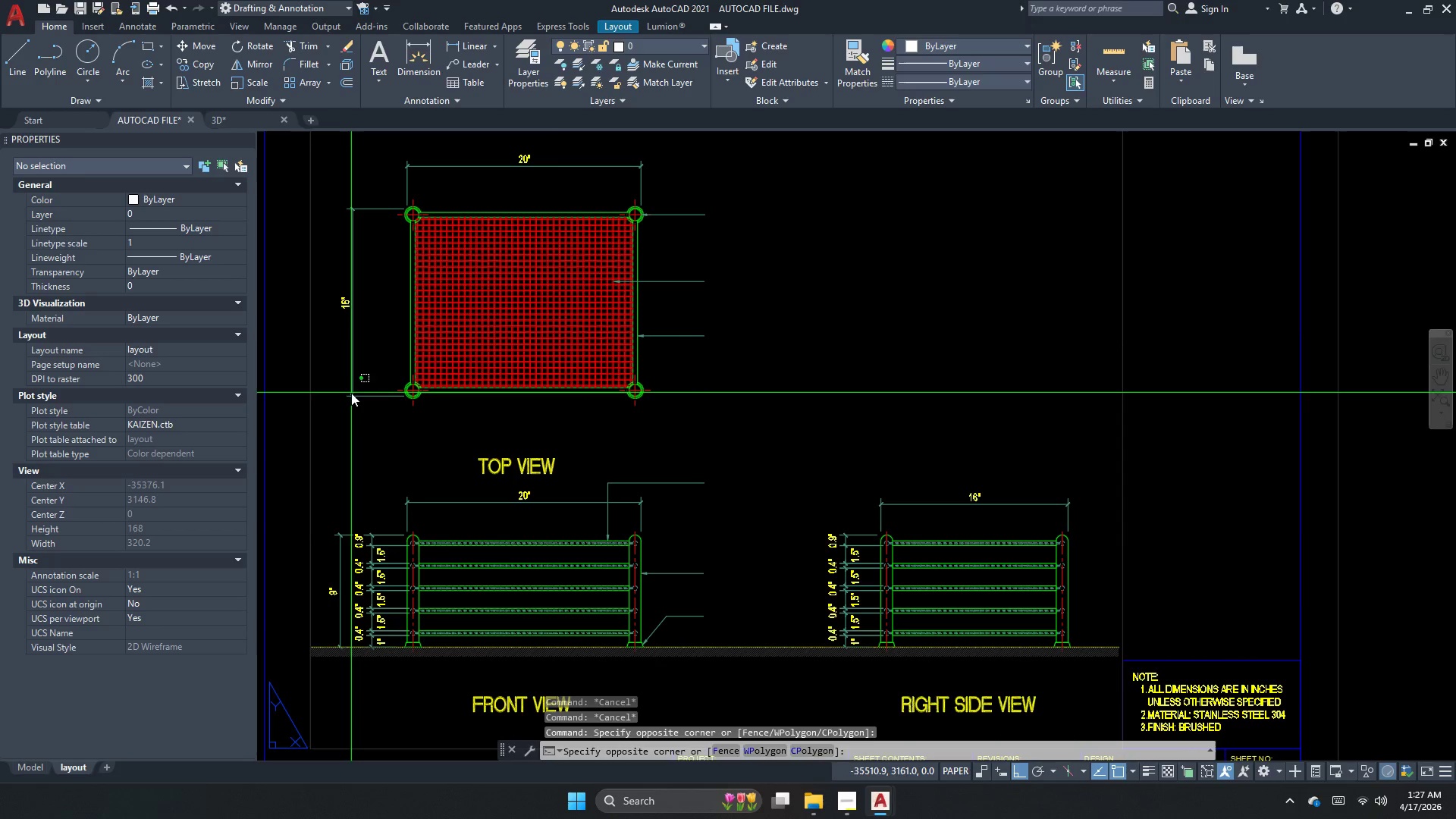 
triple_click([351, 393])
 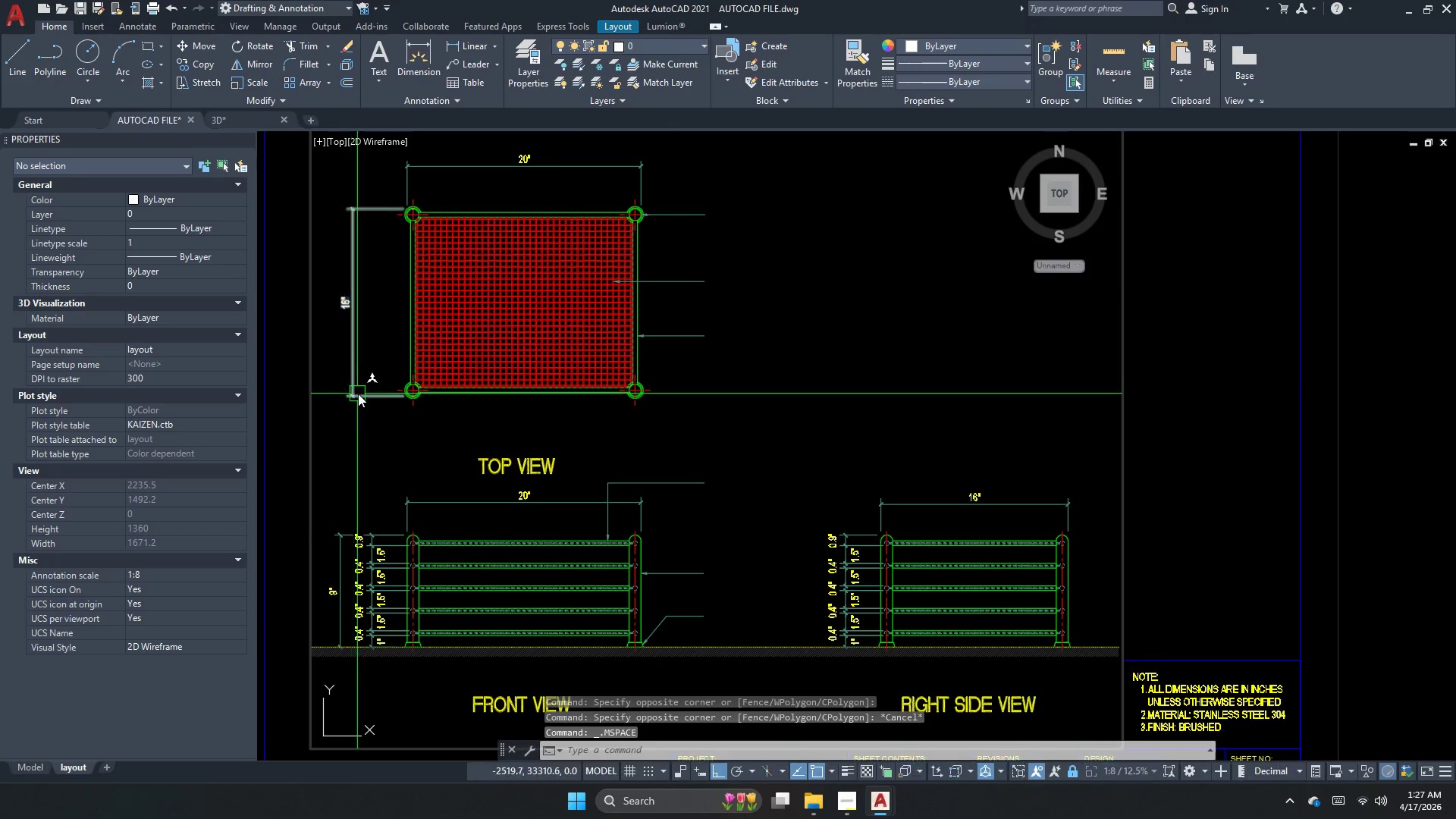 
triple_click([358, 394])
 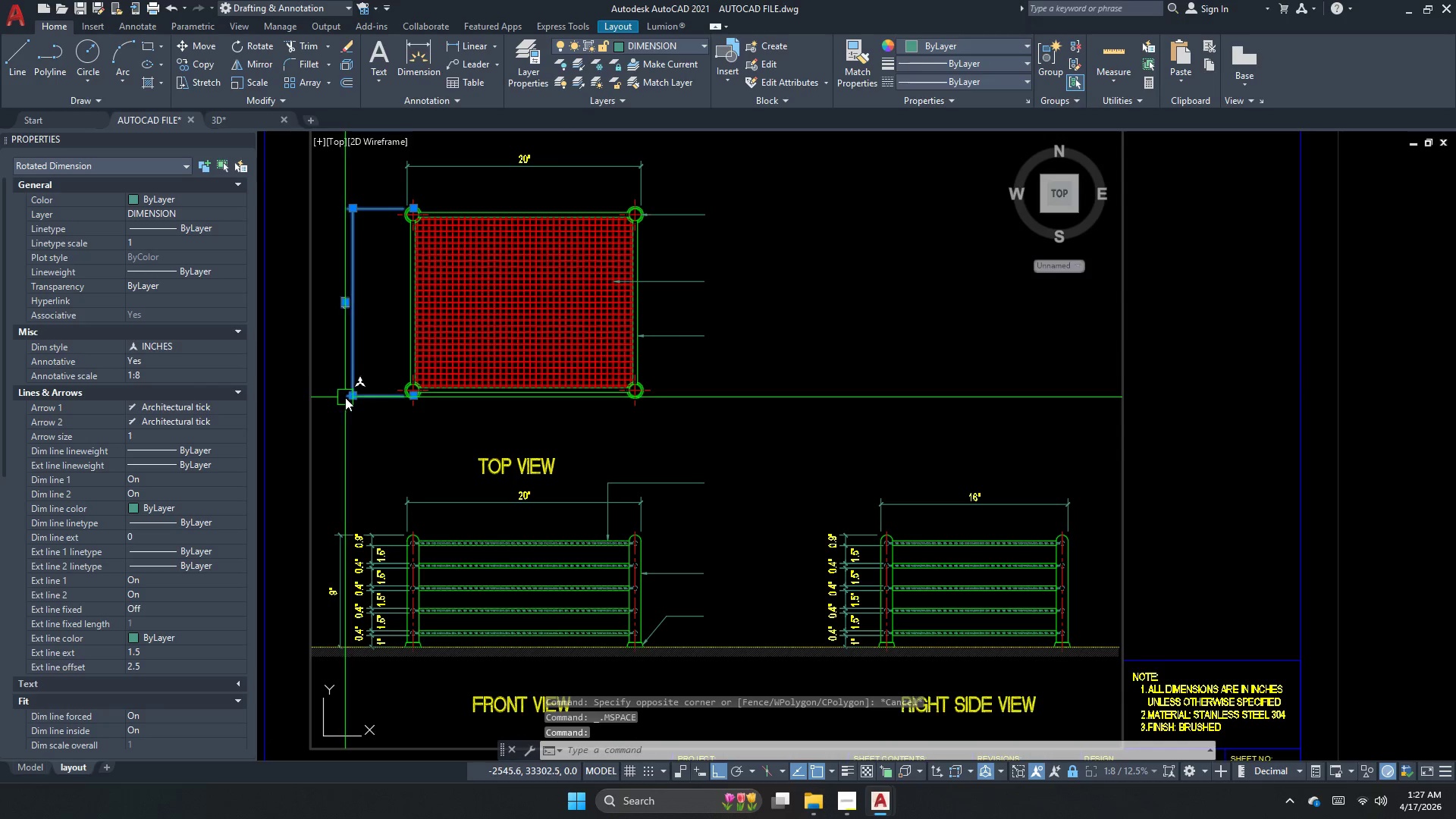 
left_click([350, 396])
 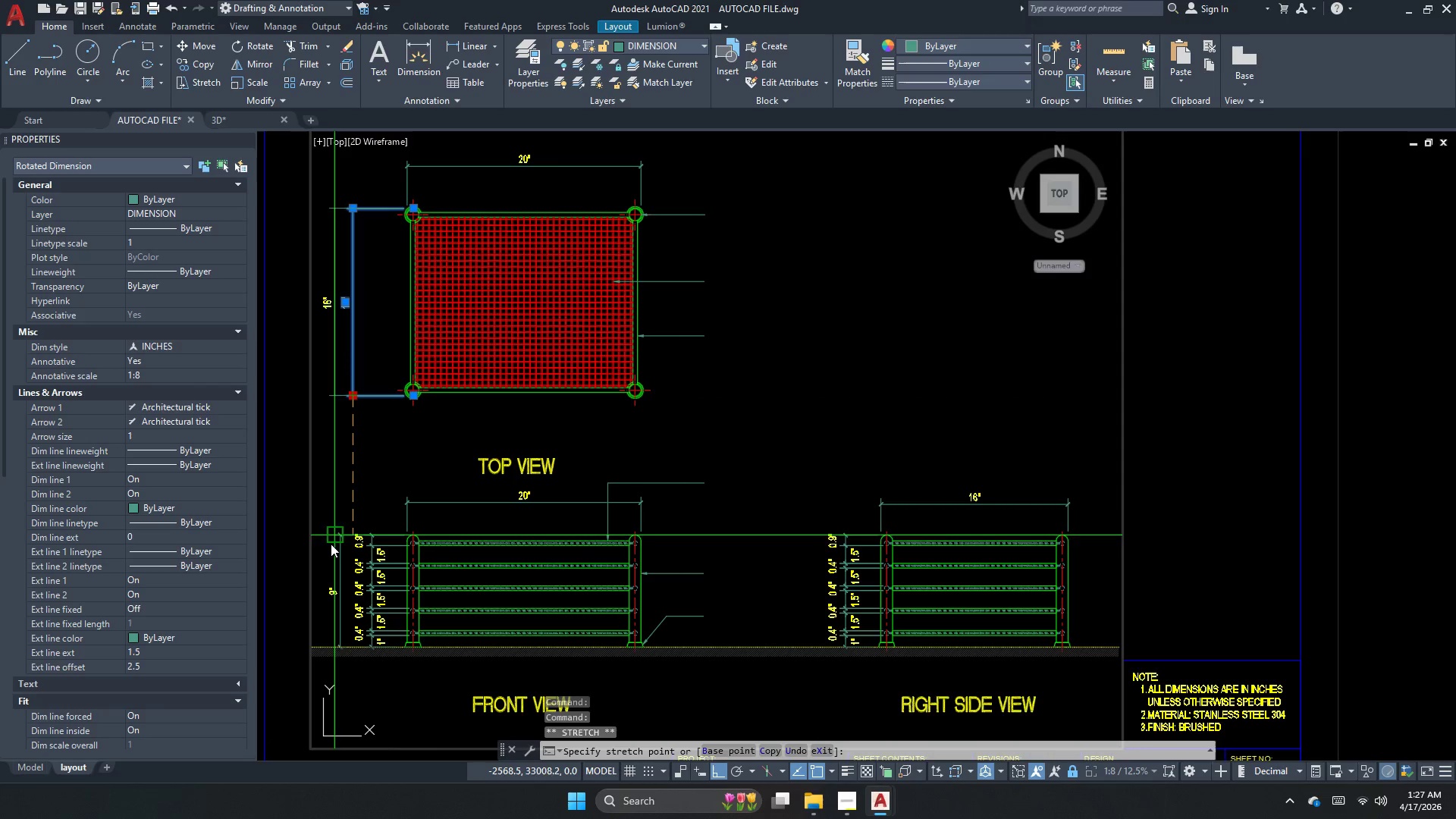 
left_click([340, 544])
 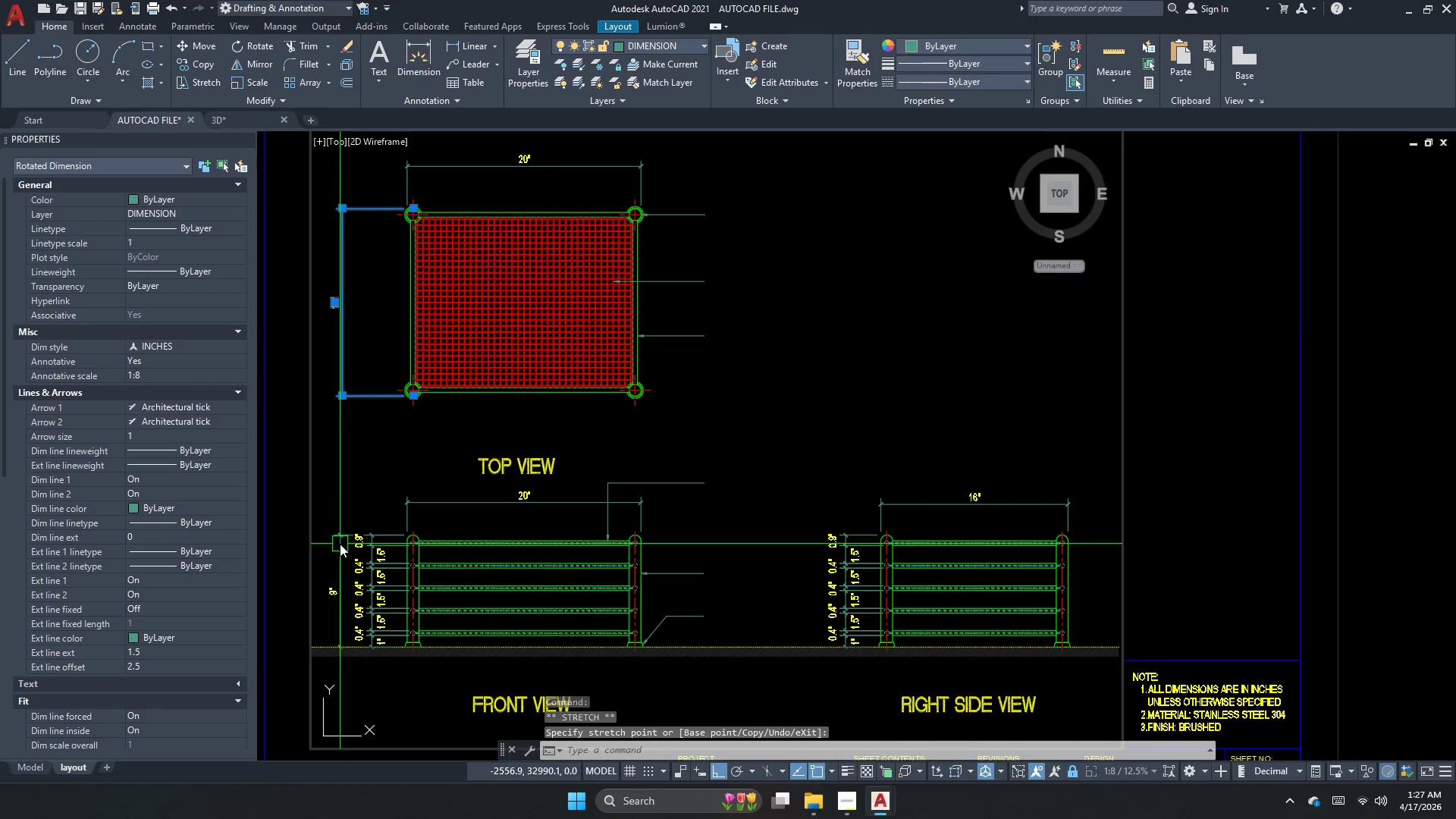 
key(Escape)
 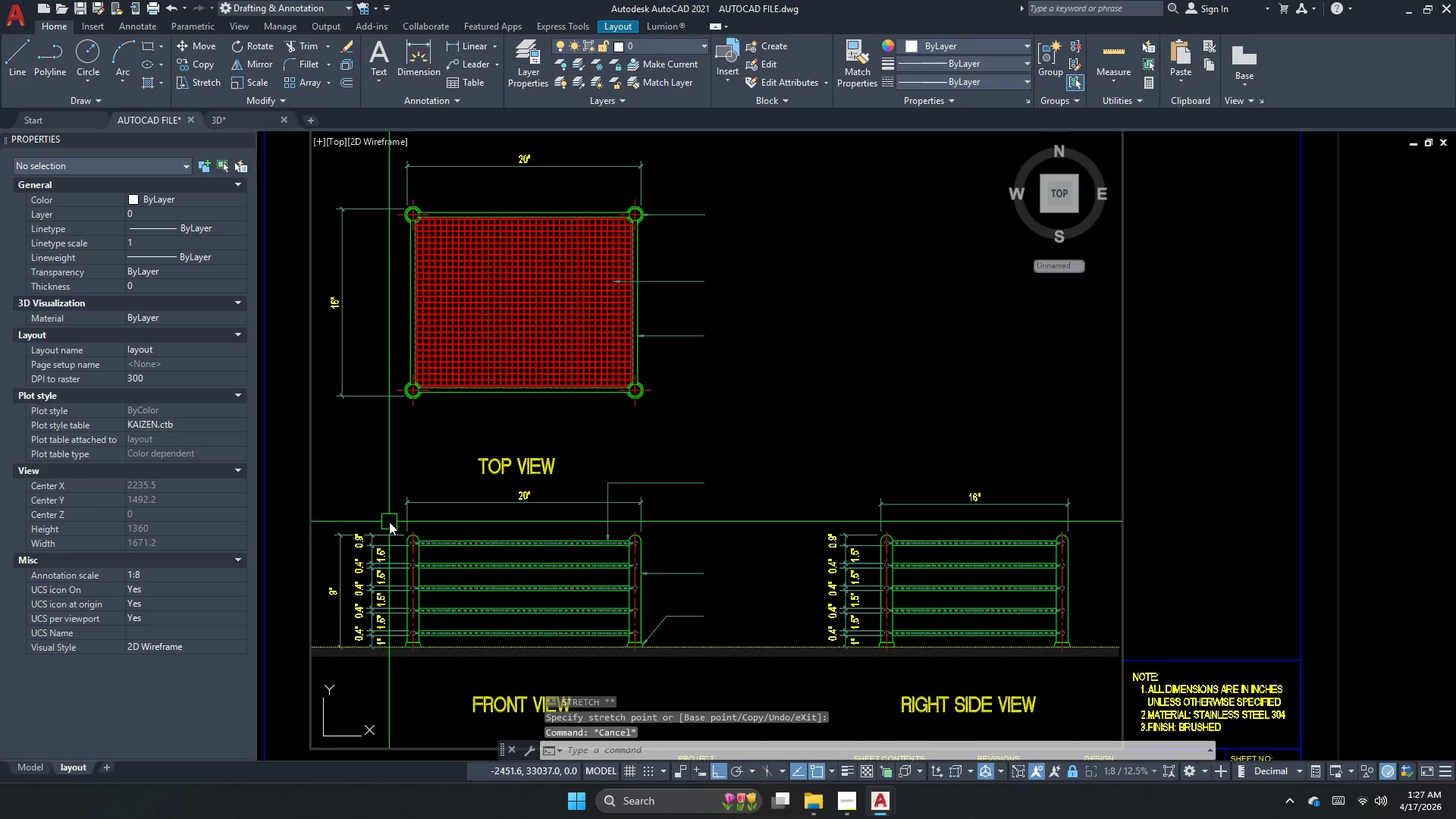 
key(Escape)
 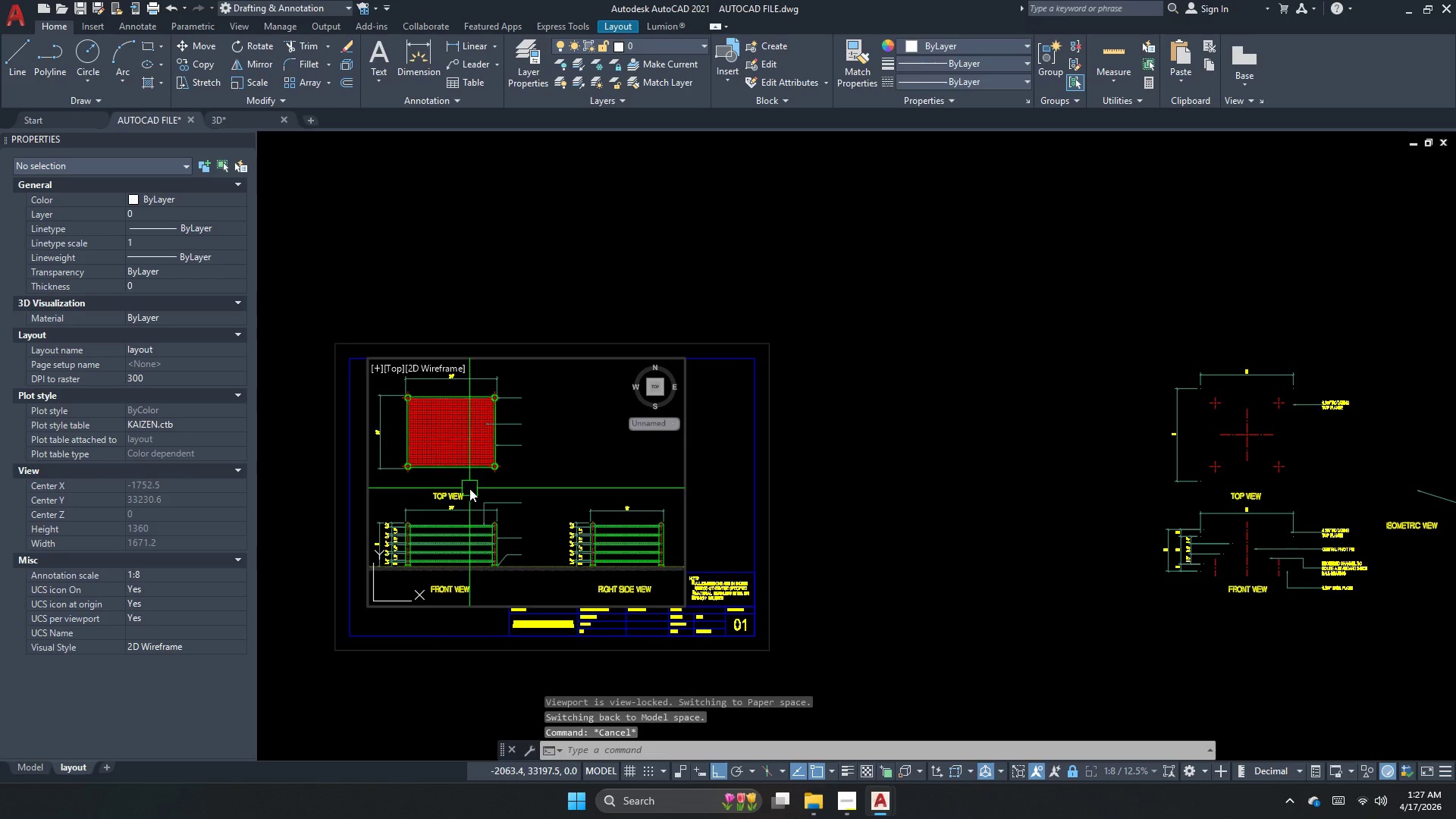 
scroll: coordinate [404, 516], scroll_direction: down, amount: 2.0
 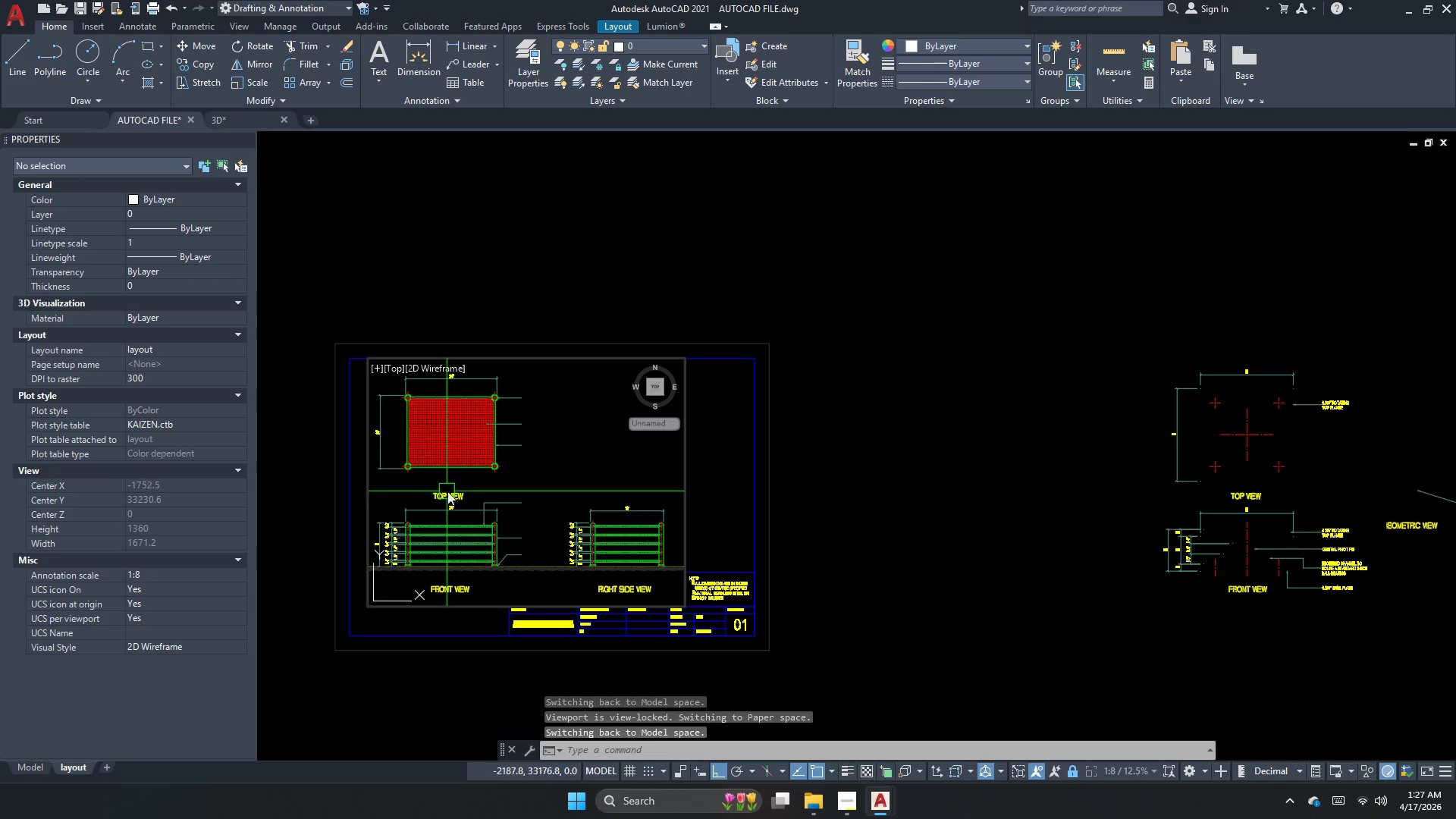 
key(Escape)
 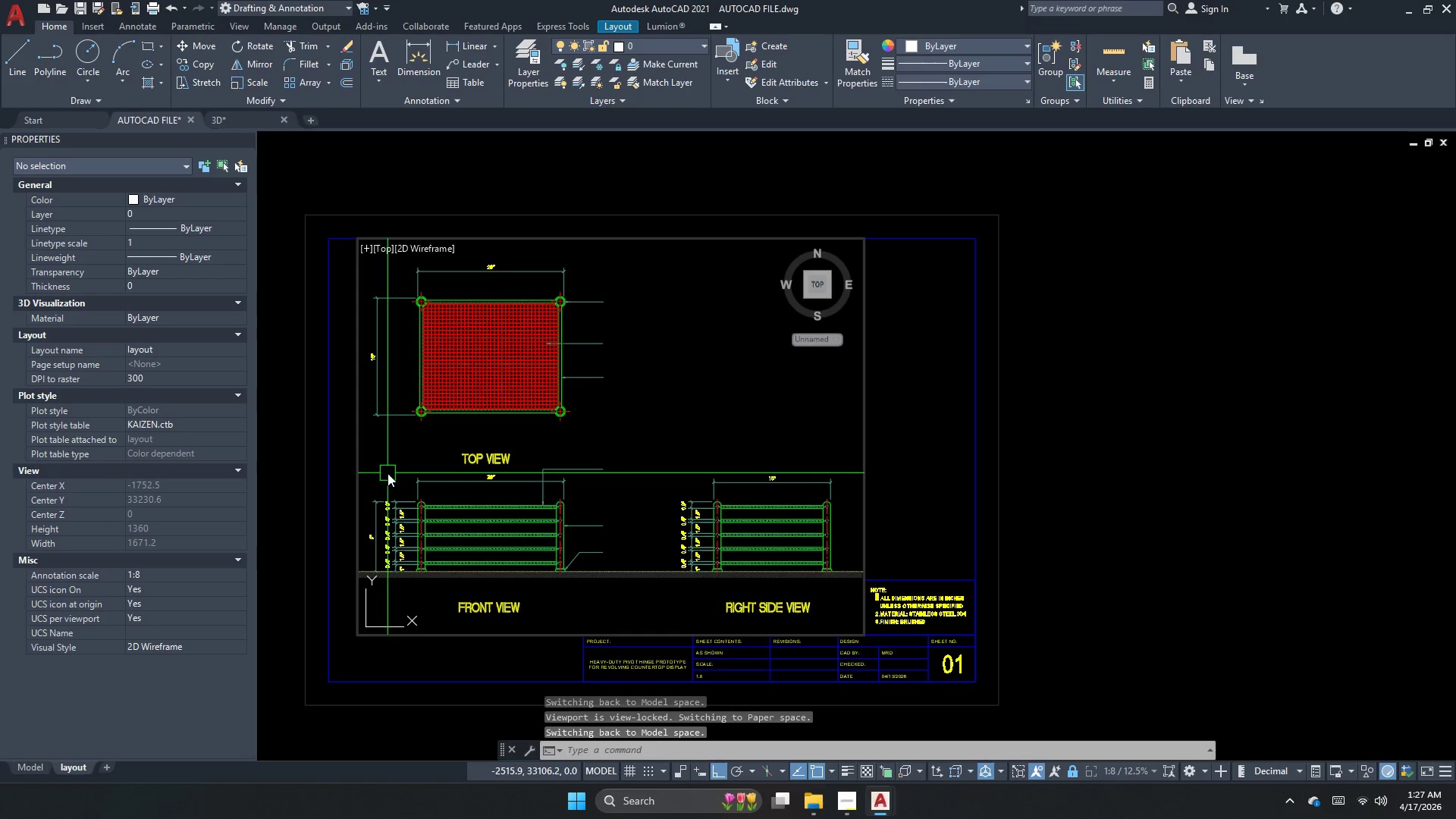 
scroll: coordinate [377, 450], scroll_direction: up, amount: 1.0
 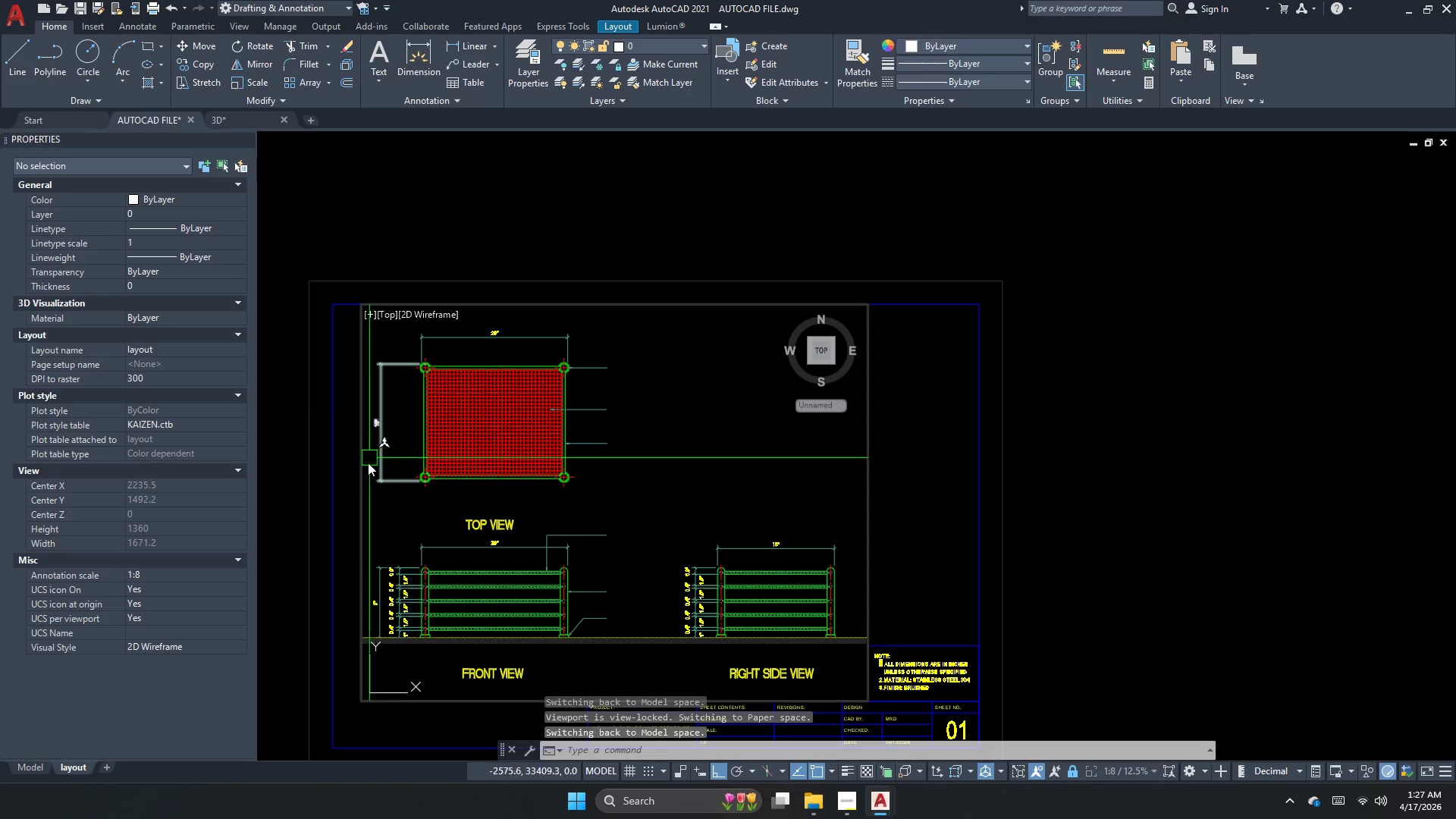 
key(Escape)
 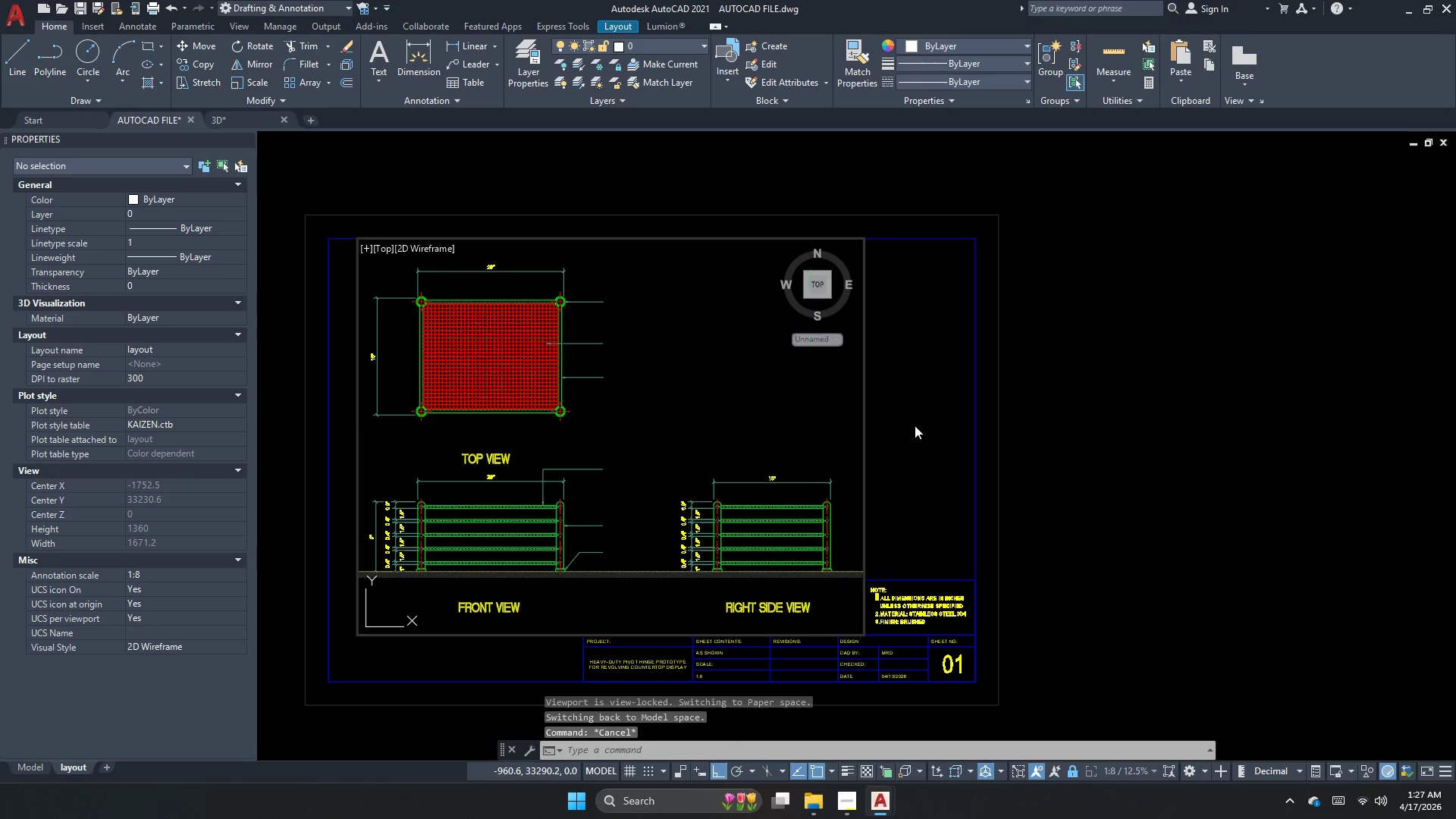 
left_click([923, 428])
 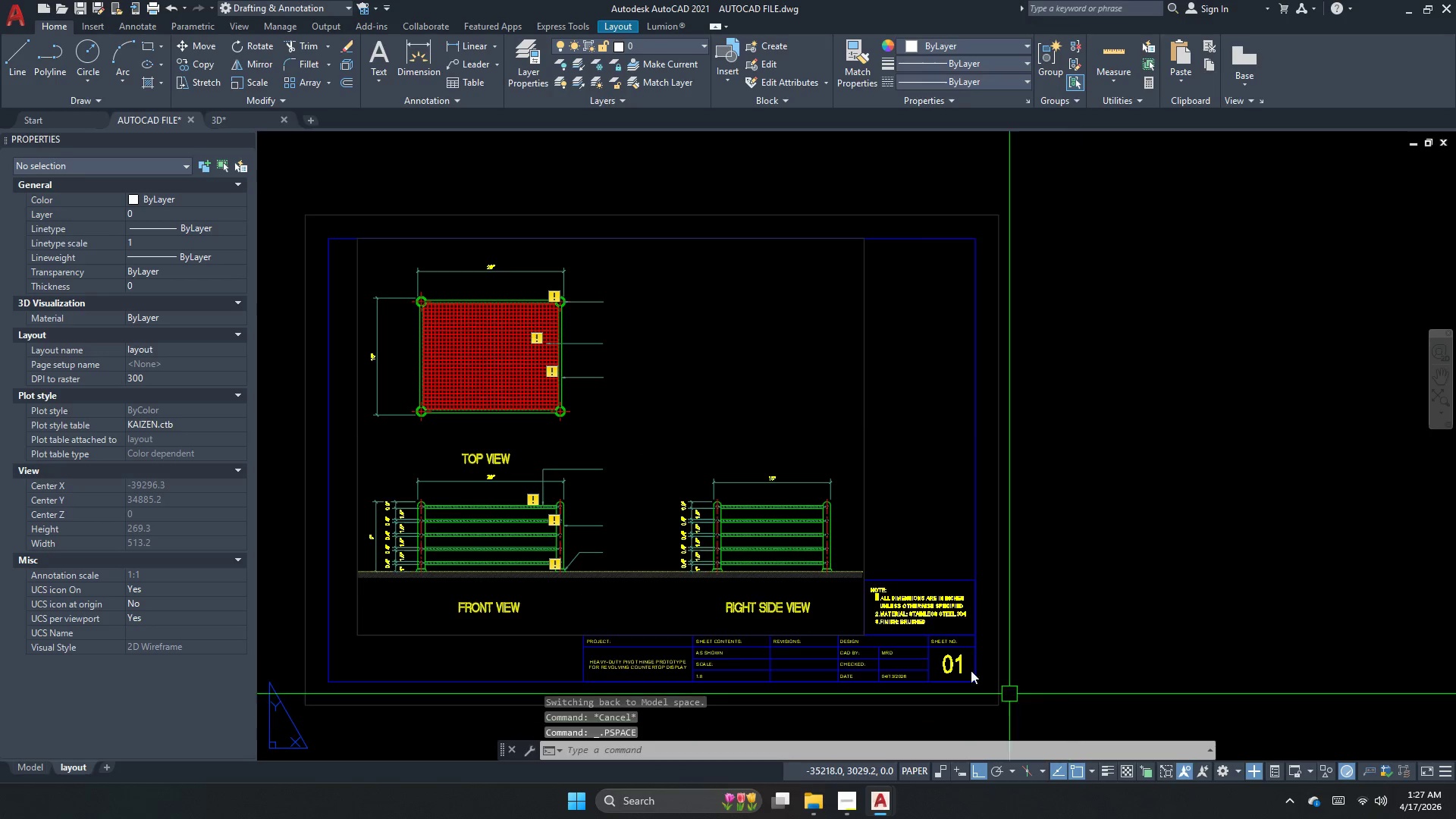 
double_click([776, 436])
 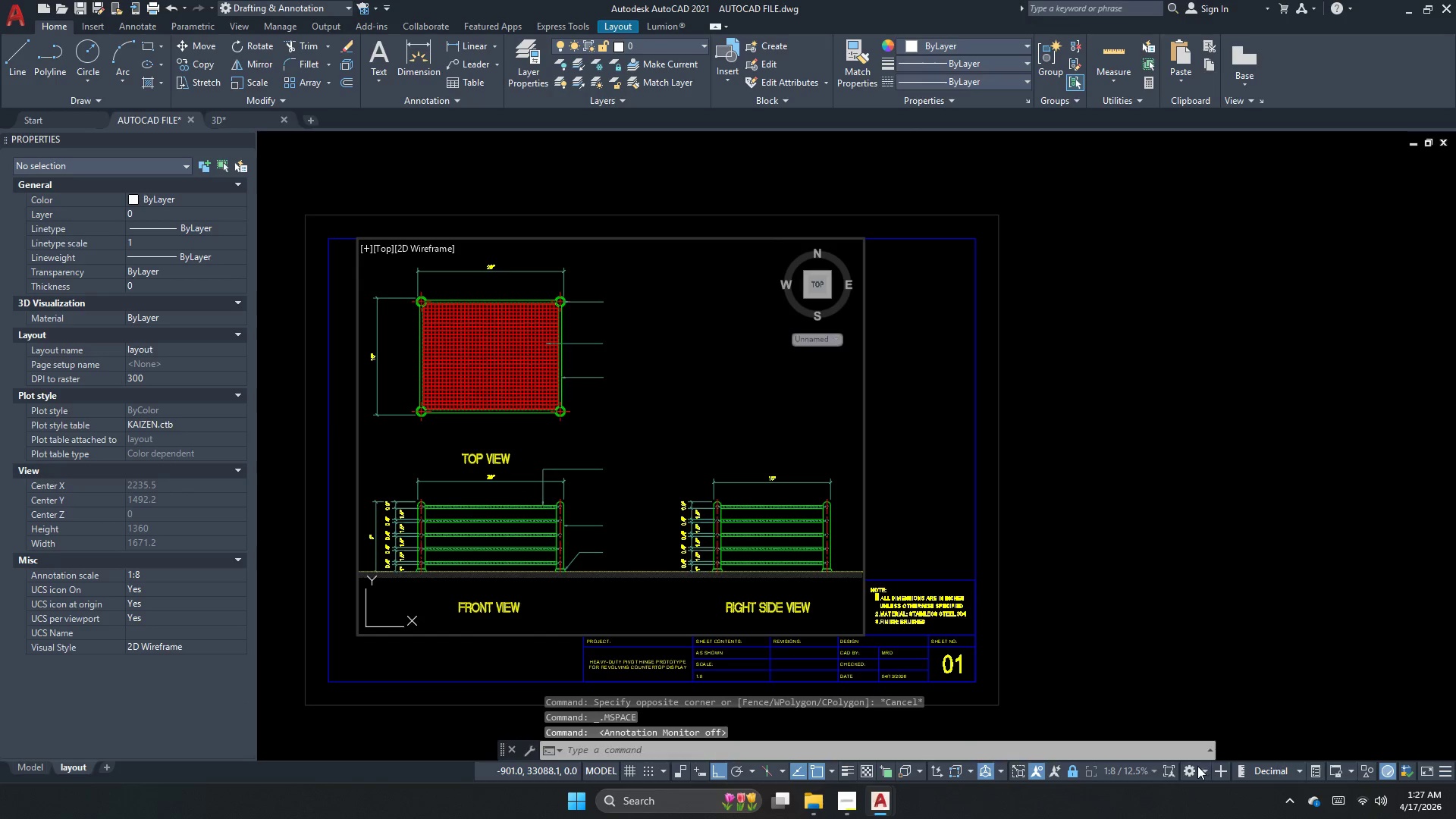 
double_click([998, 503])
 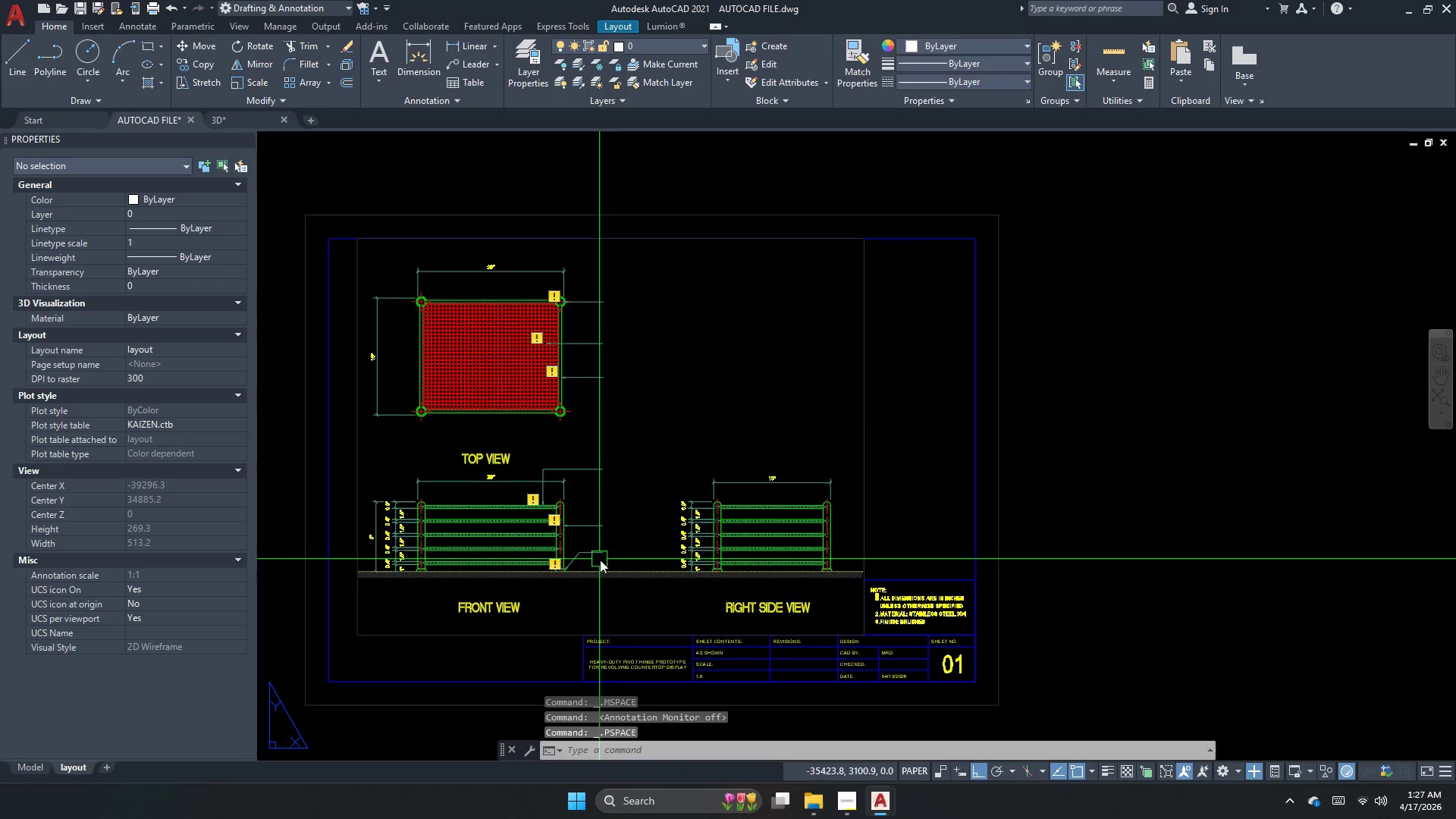 
scroll: coordinate [620, 551], scroll_direction: up, amount: 1.0
 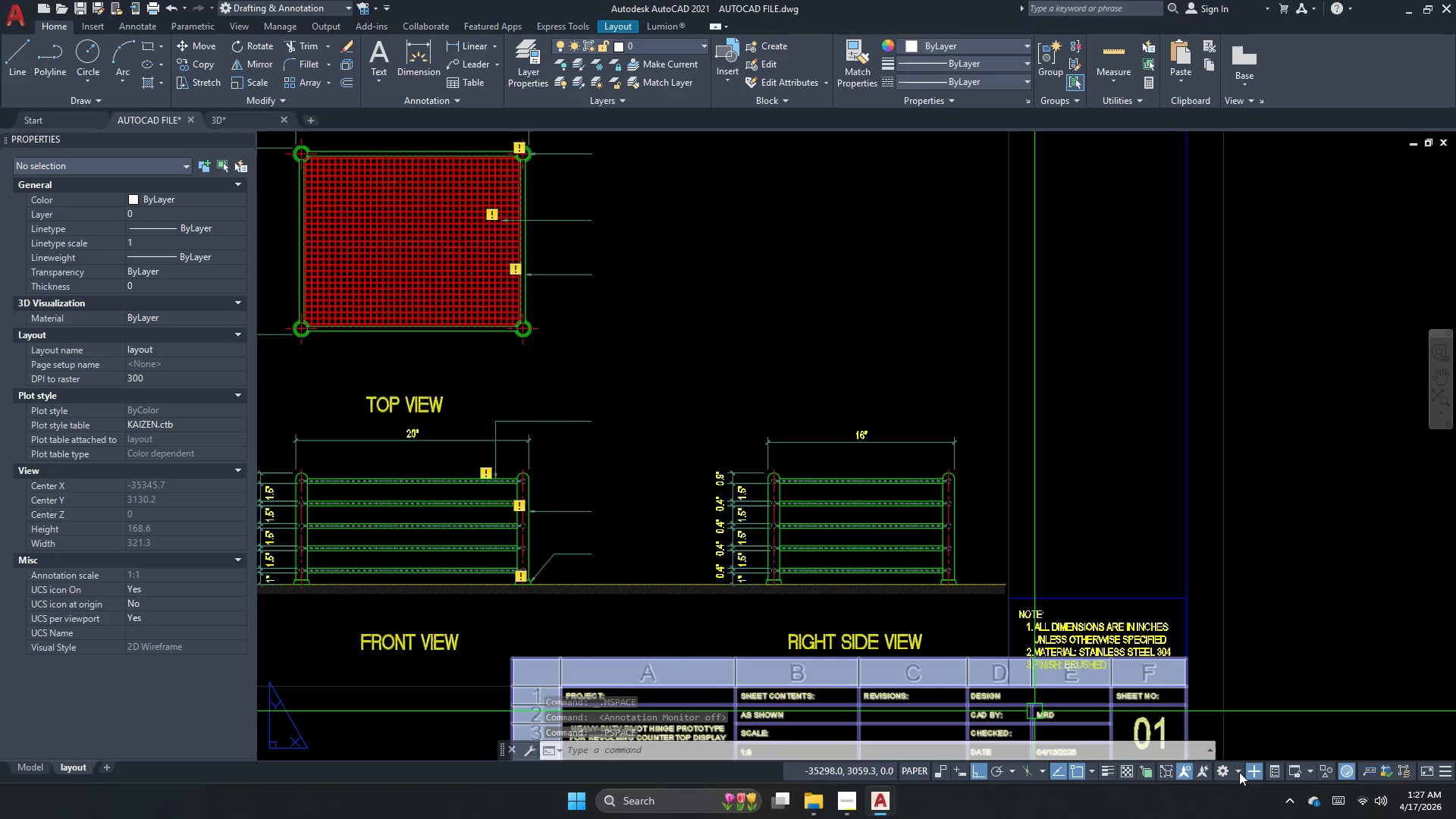 
key(Escape)
 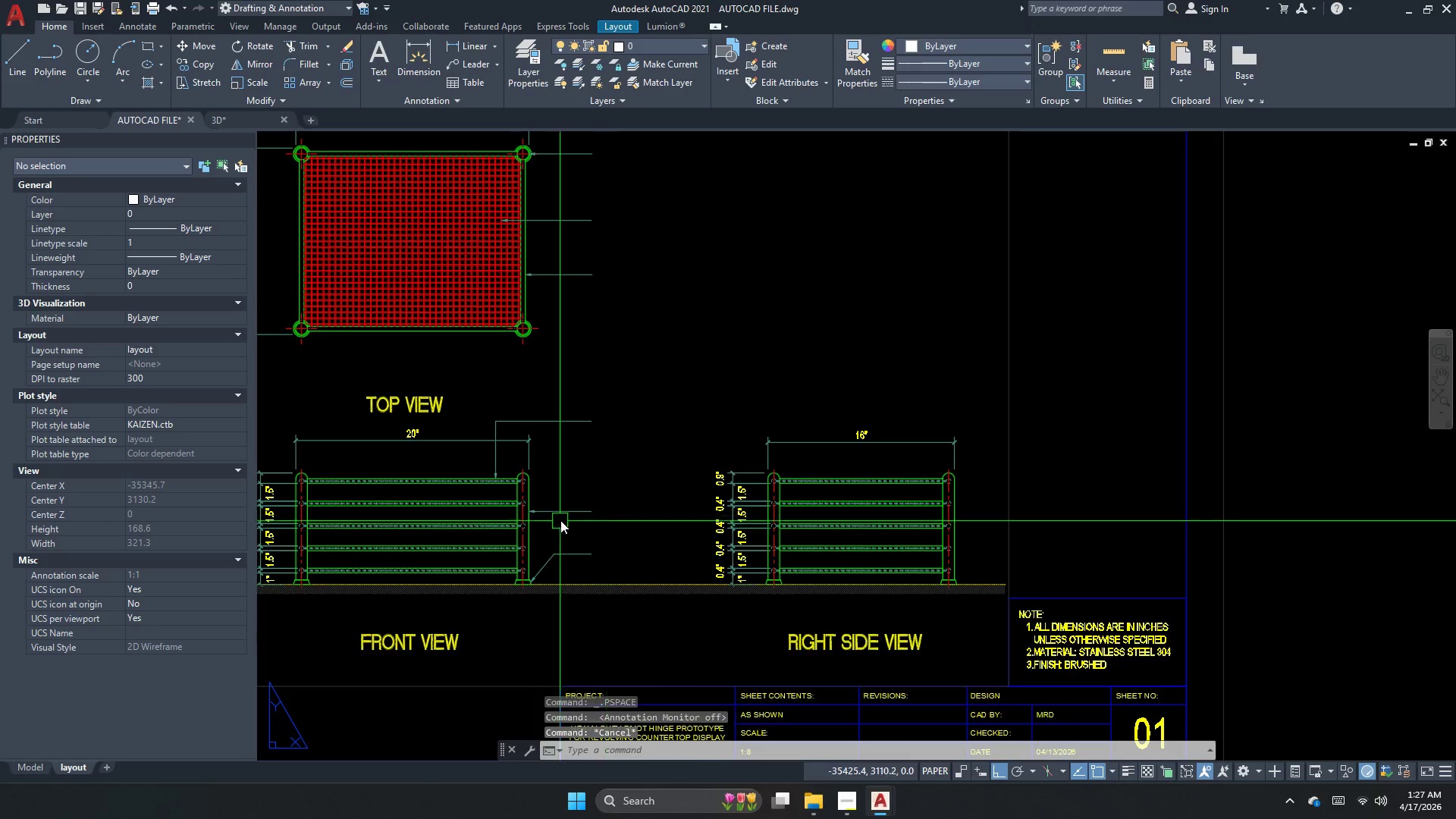 
scroll: coordinate [566, 517], scroll_direction: down, amount: 1.0
 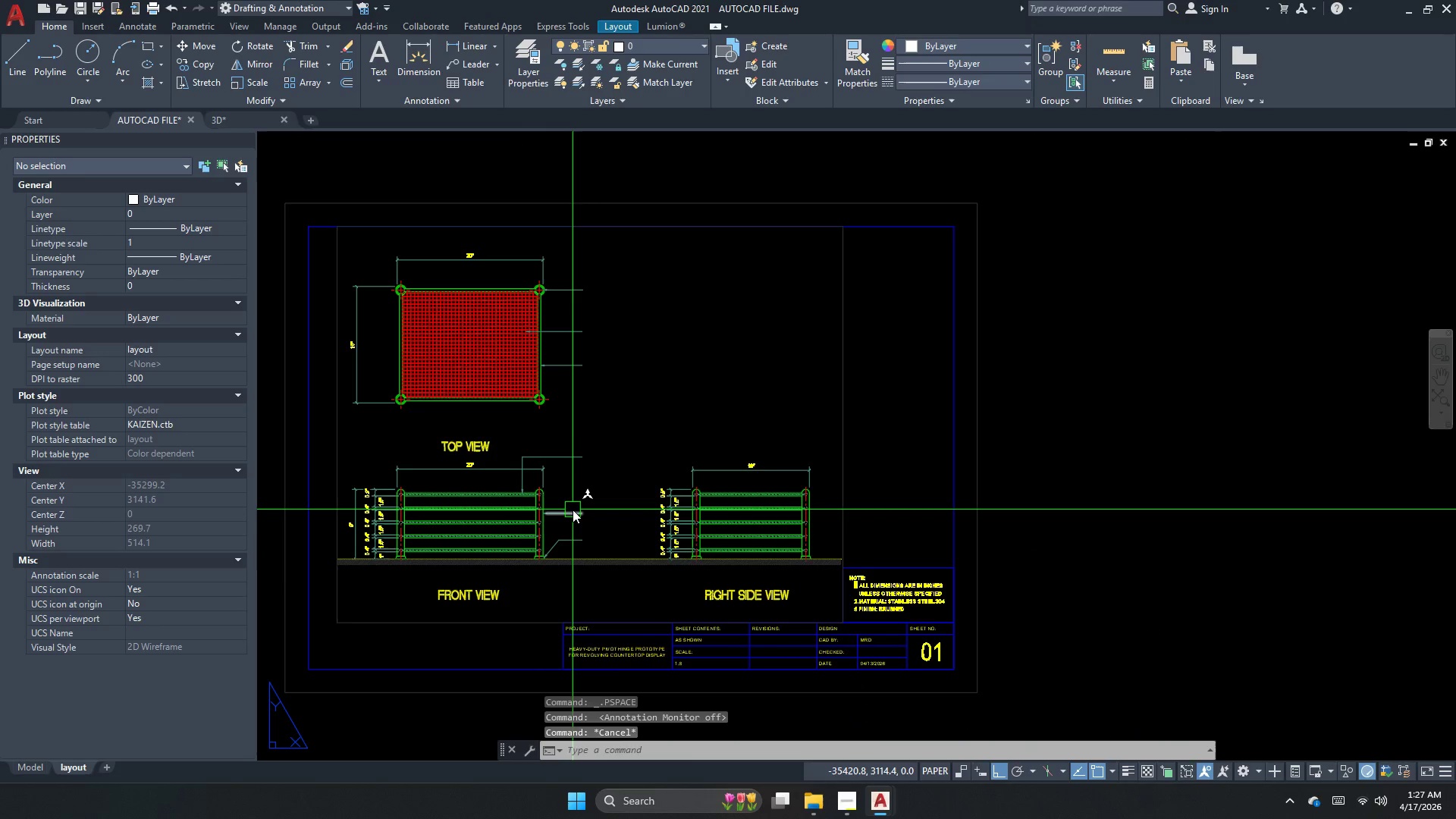 
key(Escape)
 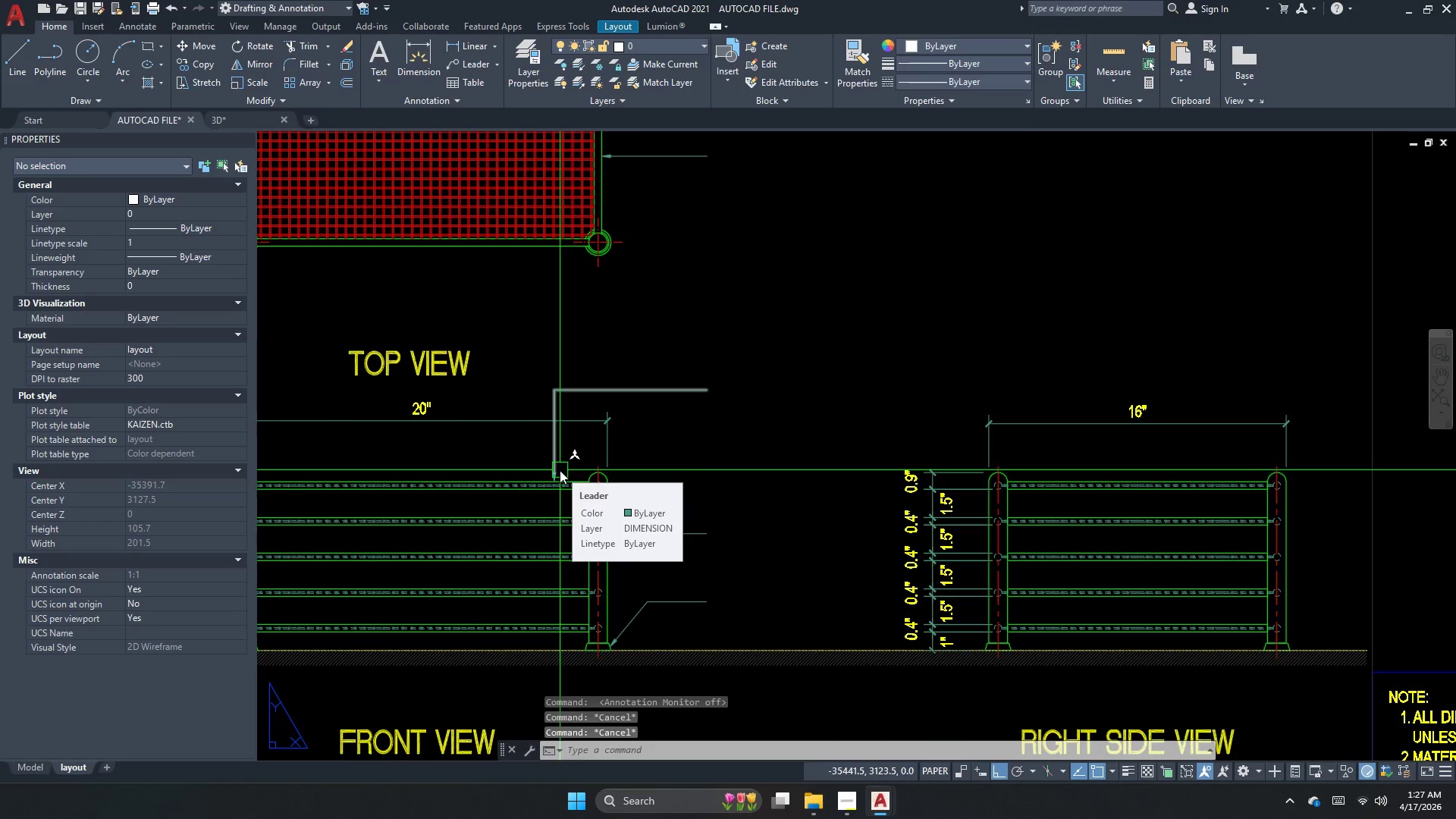 
scroll: coordinate [500, 500], scroll_direction: up, amount: 2.0
 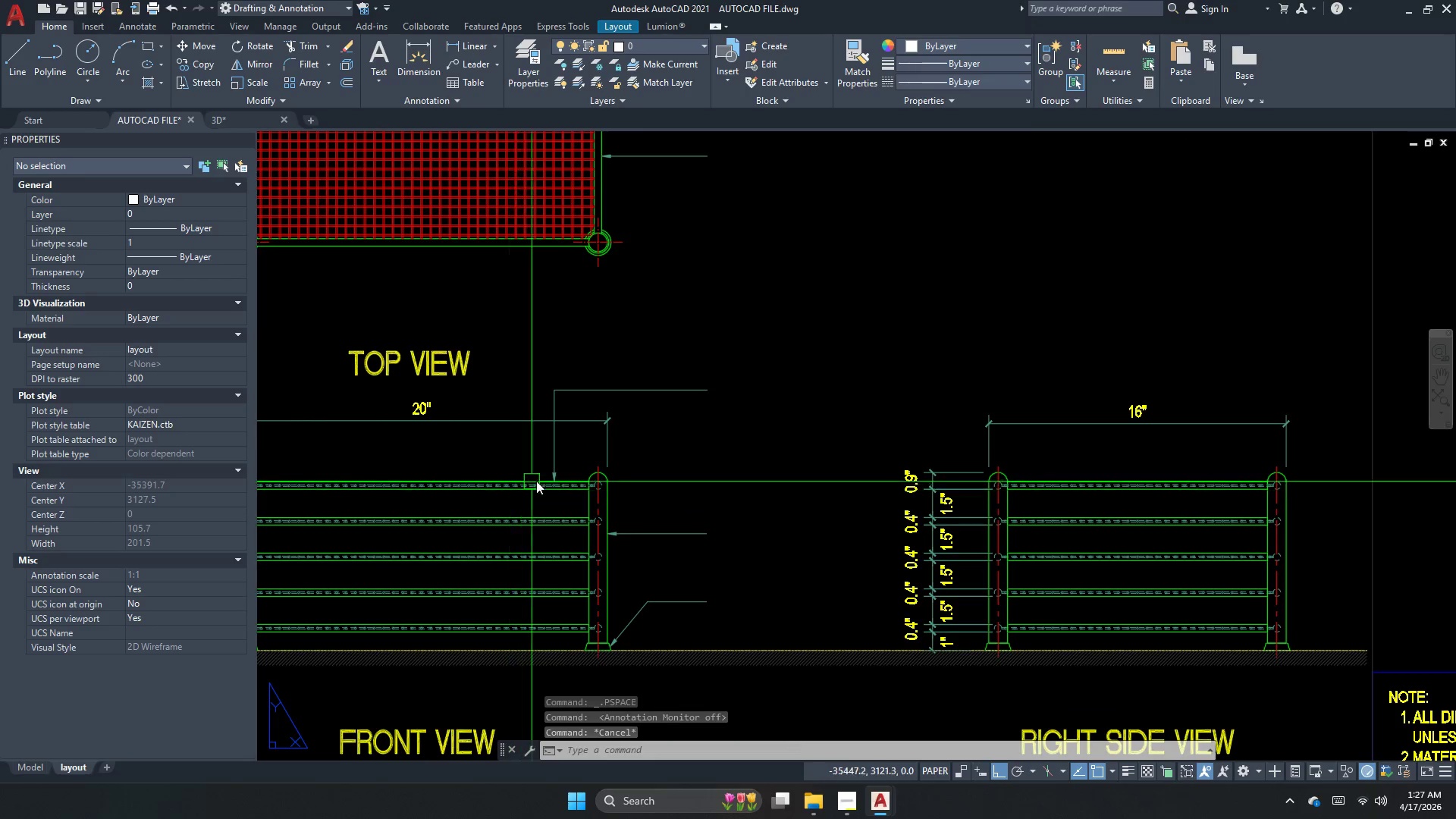 
key(Escape)
 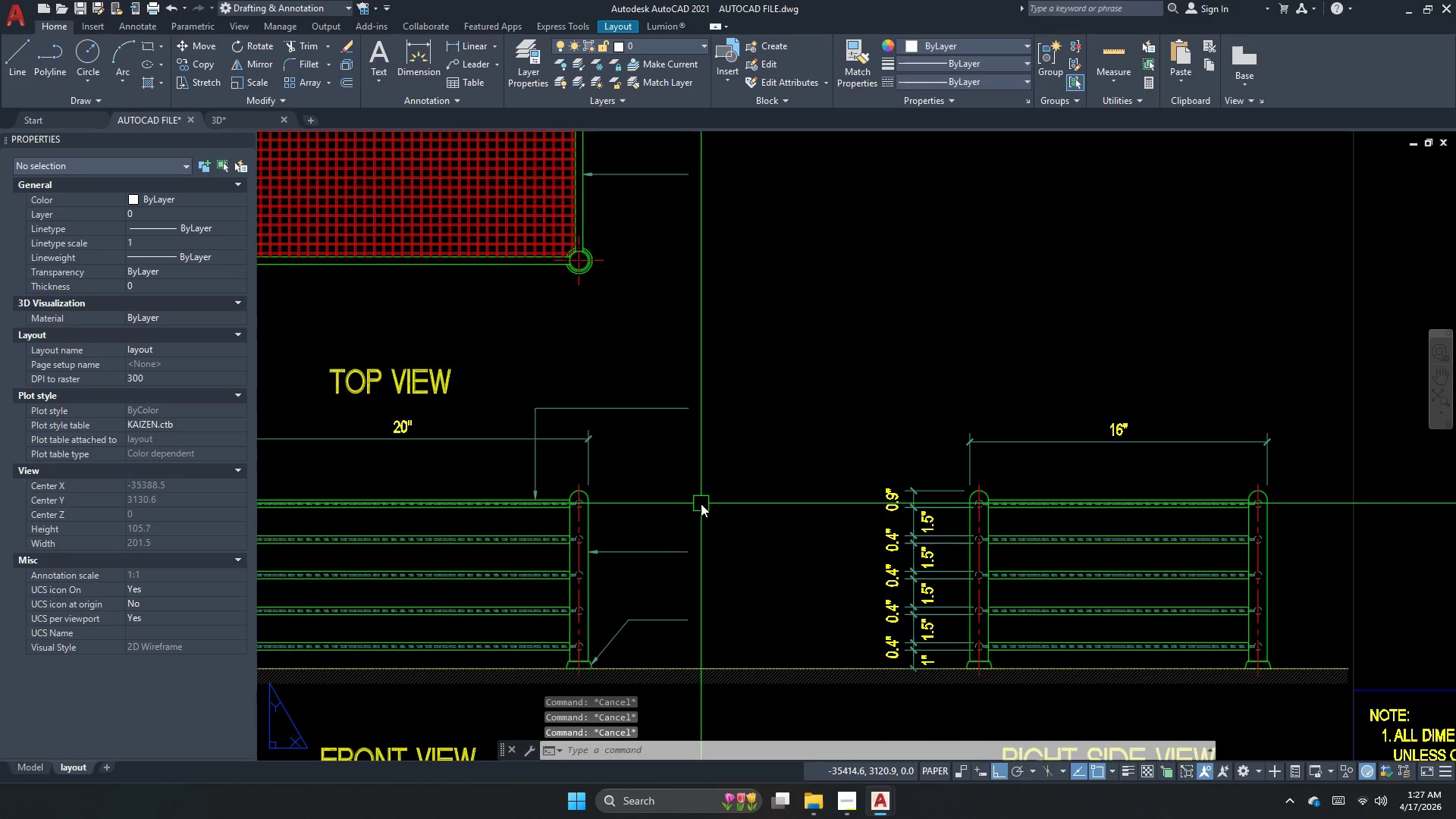 
key(Escape)
 